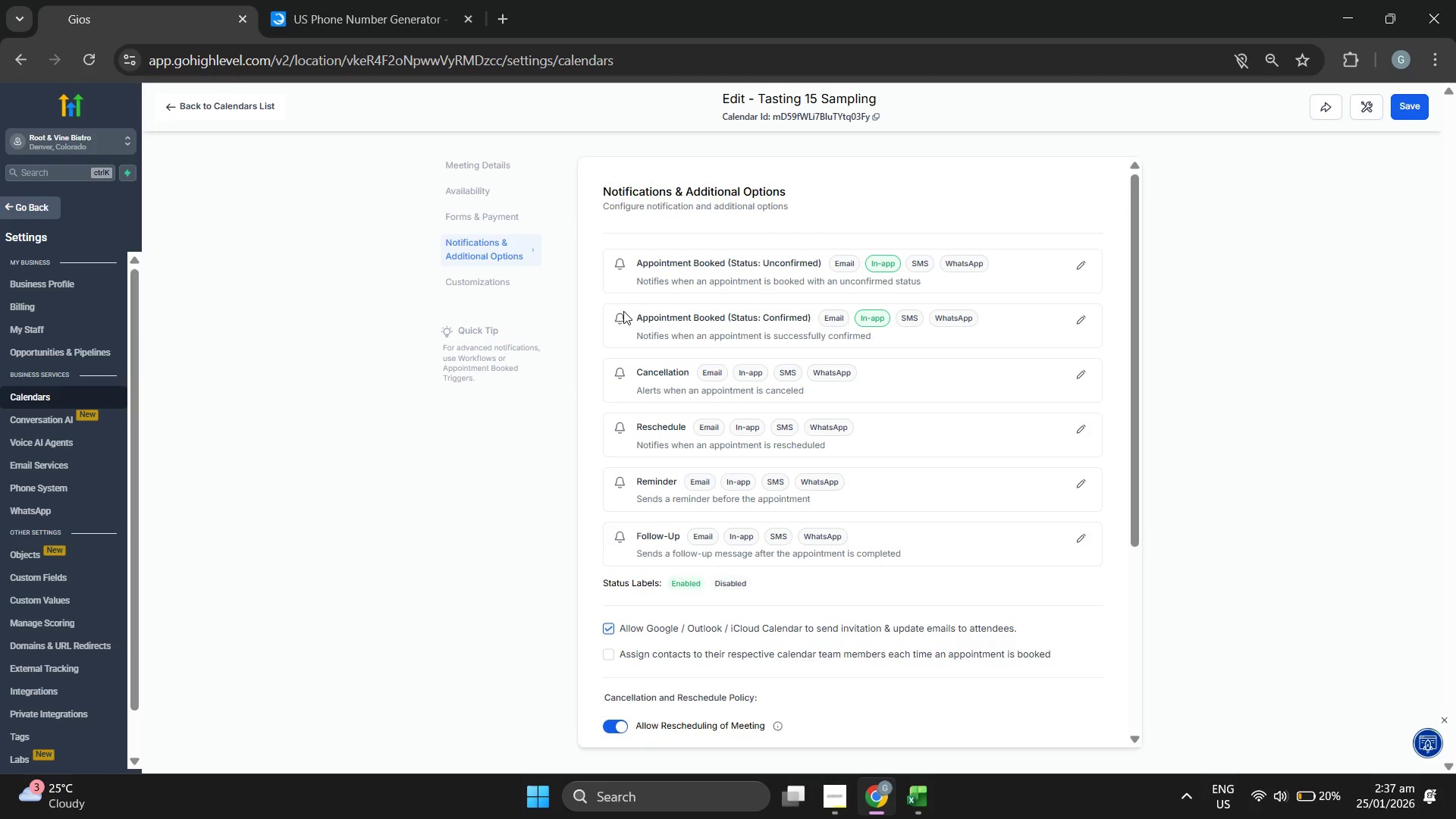 
scroll: coordinate [741, 350], scroll_direction: down, amount: 4.0
 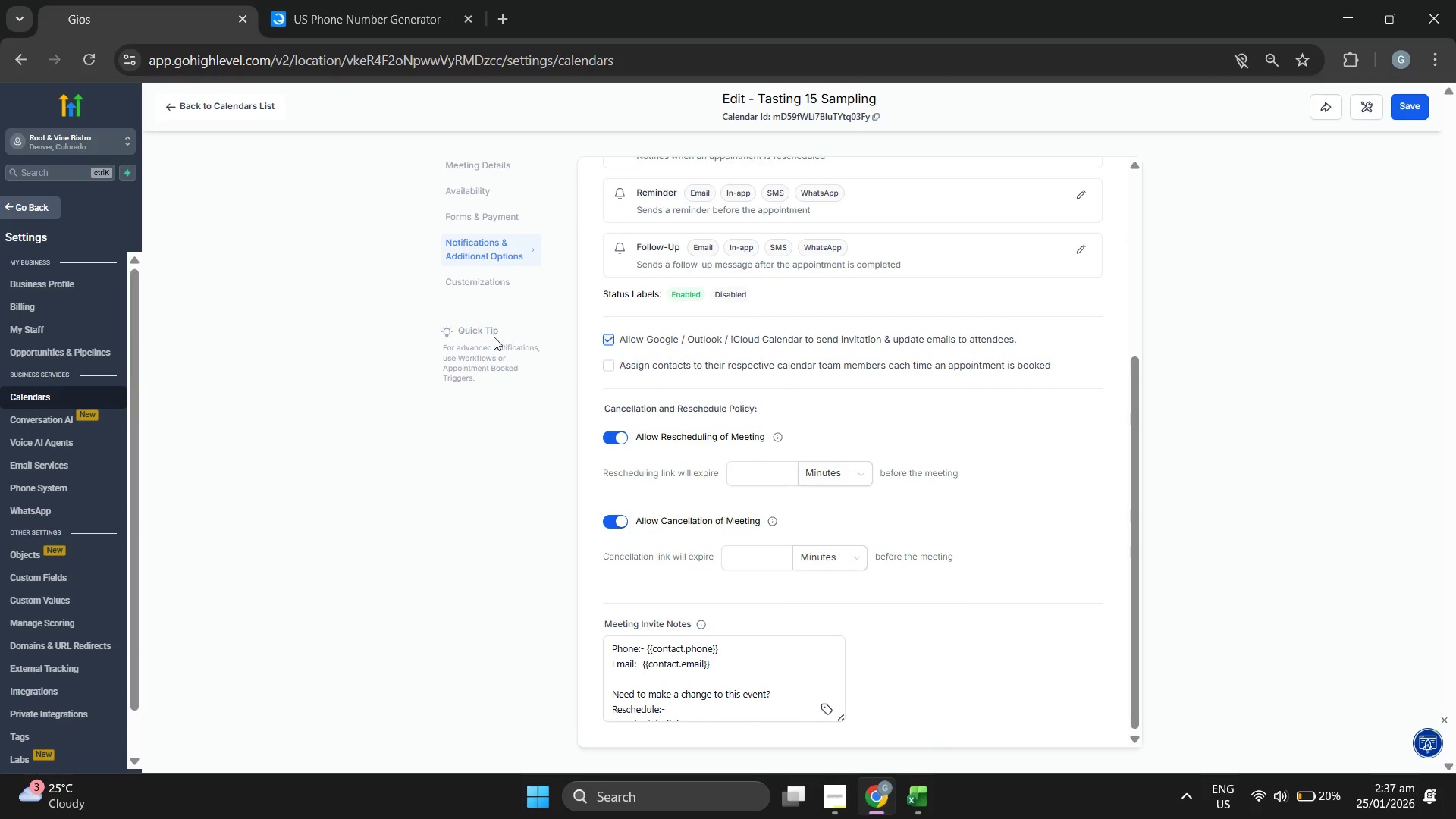 
left_click([475, 287])
 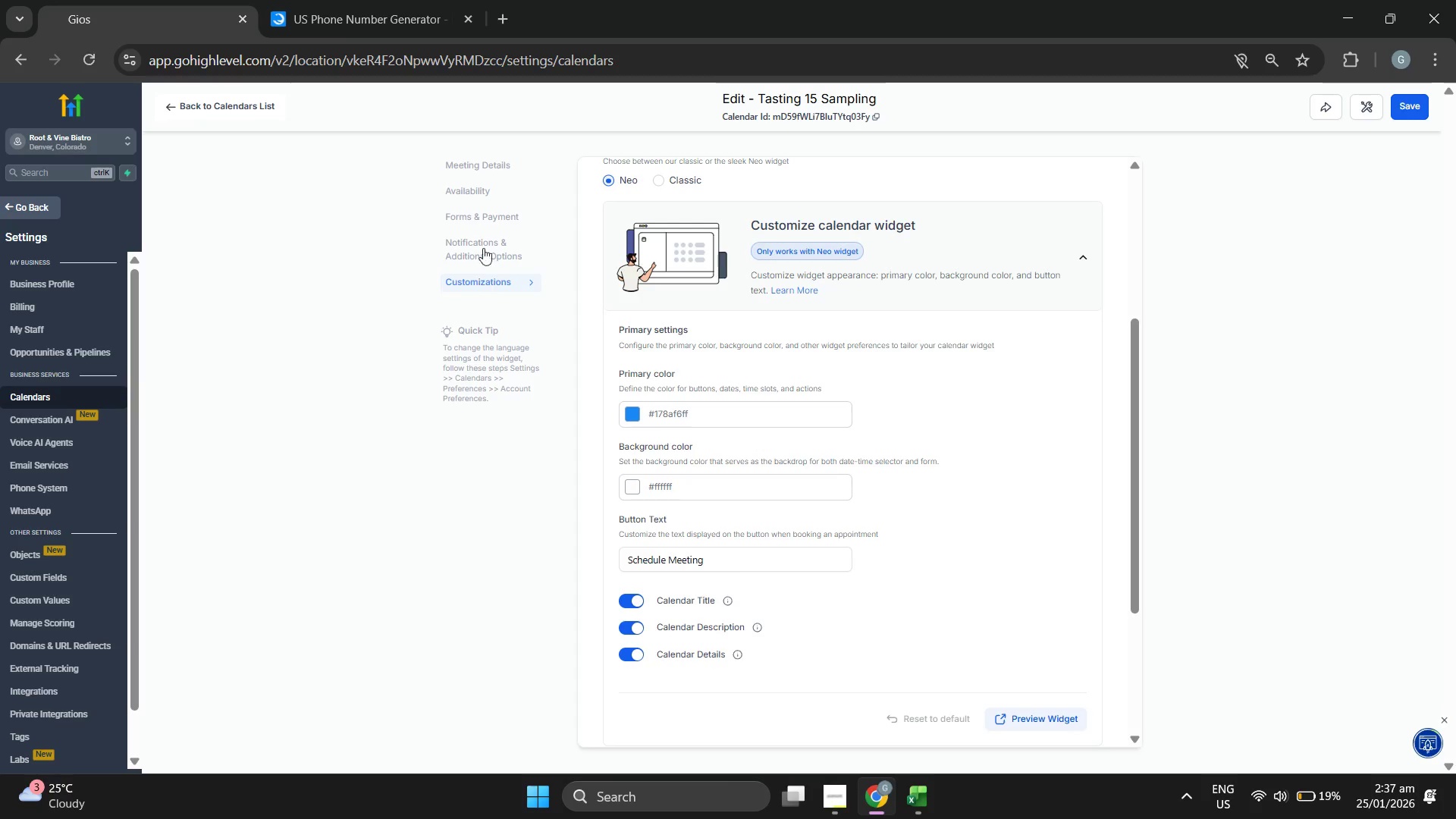 
left_click([479, 196])
 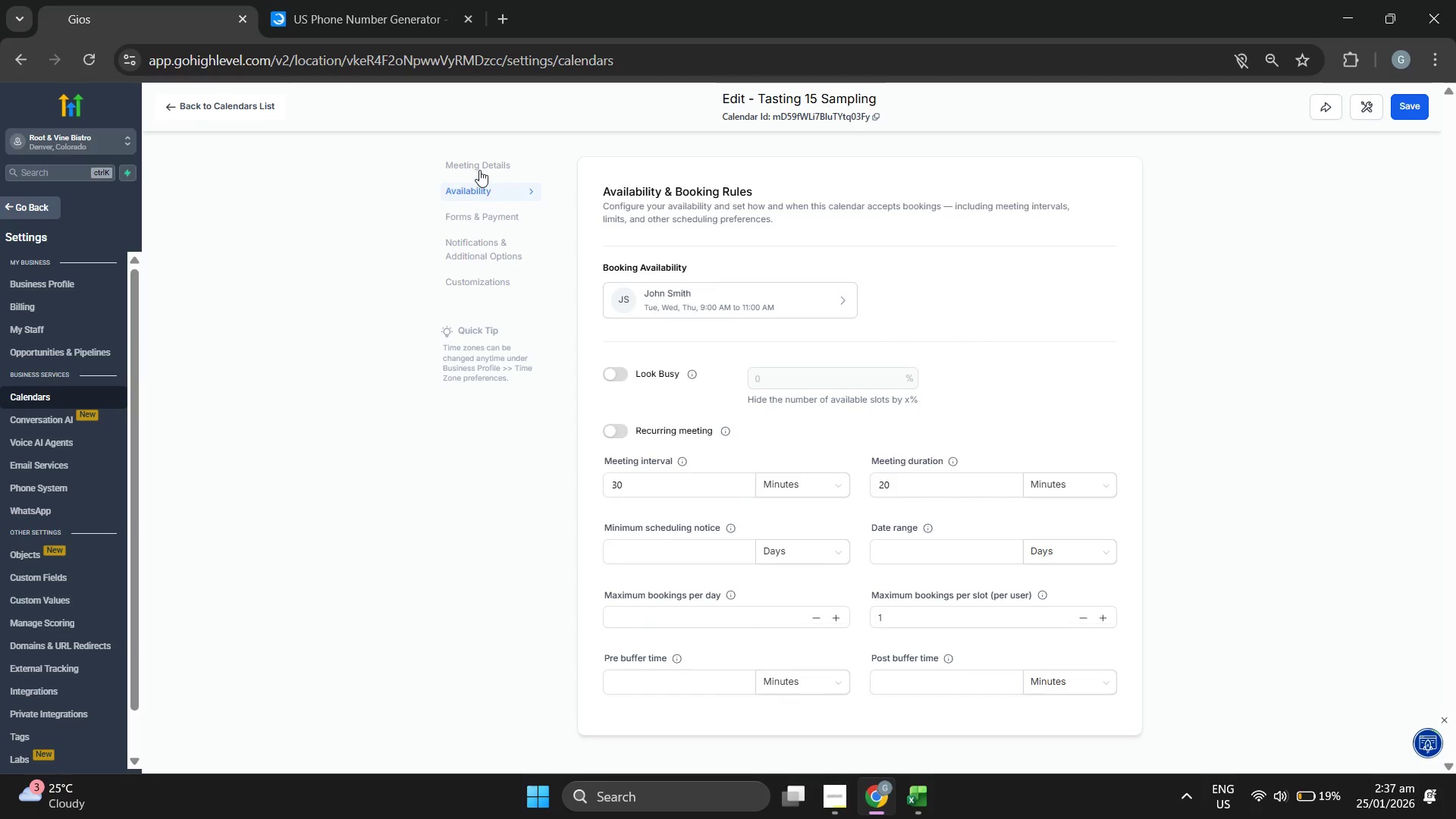 
left_click([479, 168])
 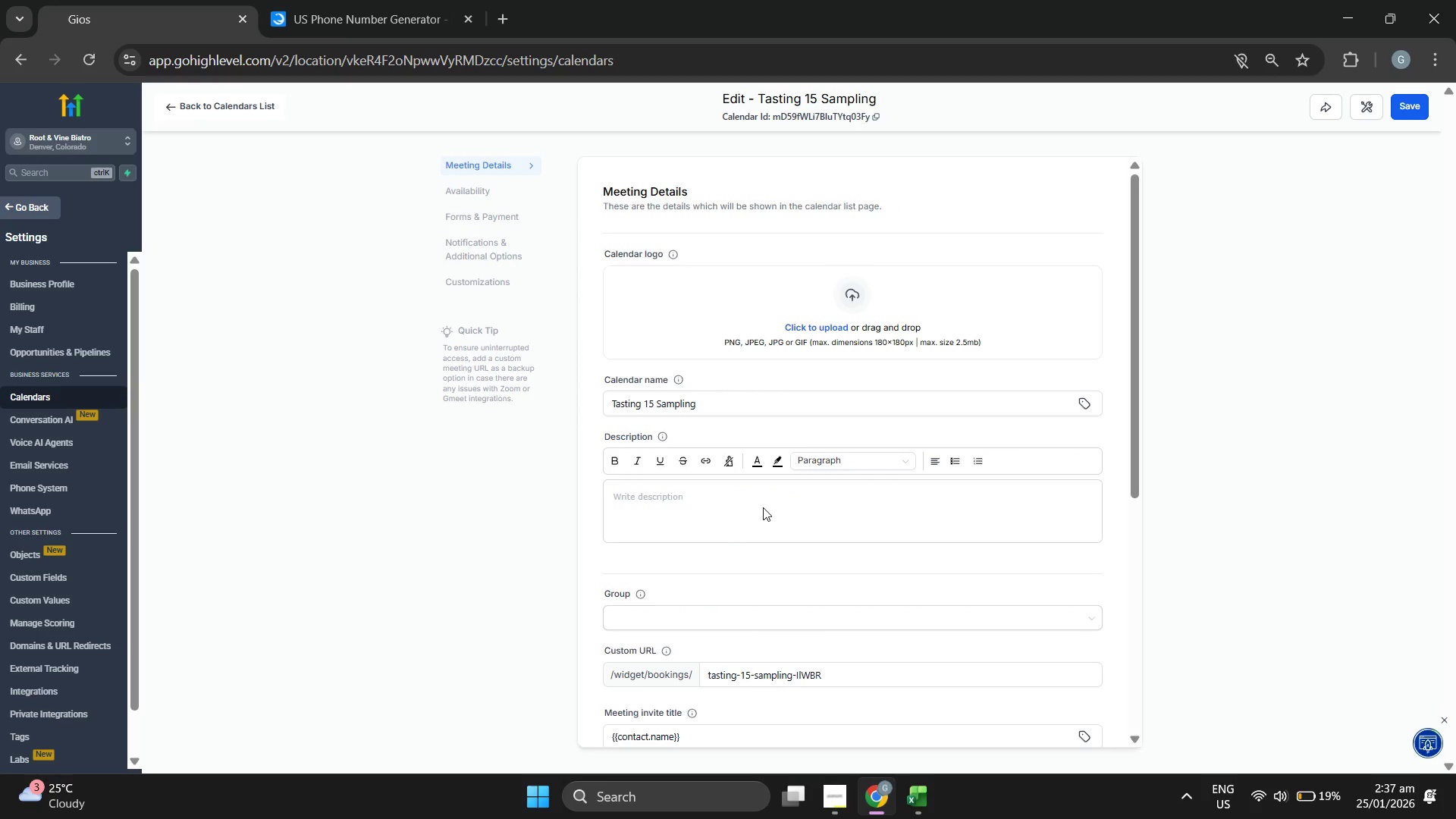 
scroll: coordinate [1451, 576], scroll_direction: down, amount: 4.0
 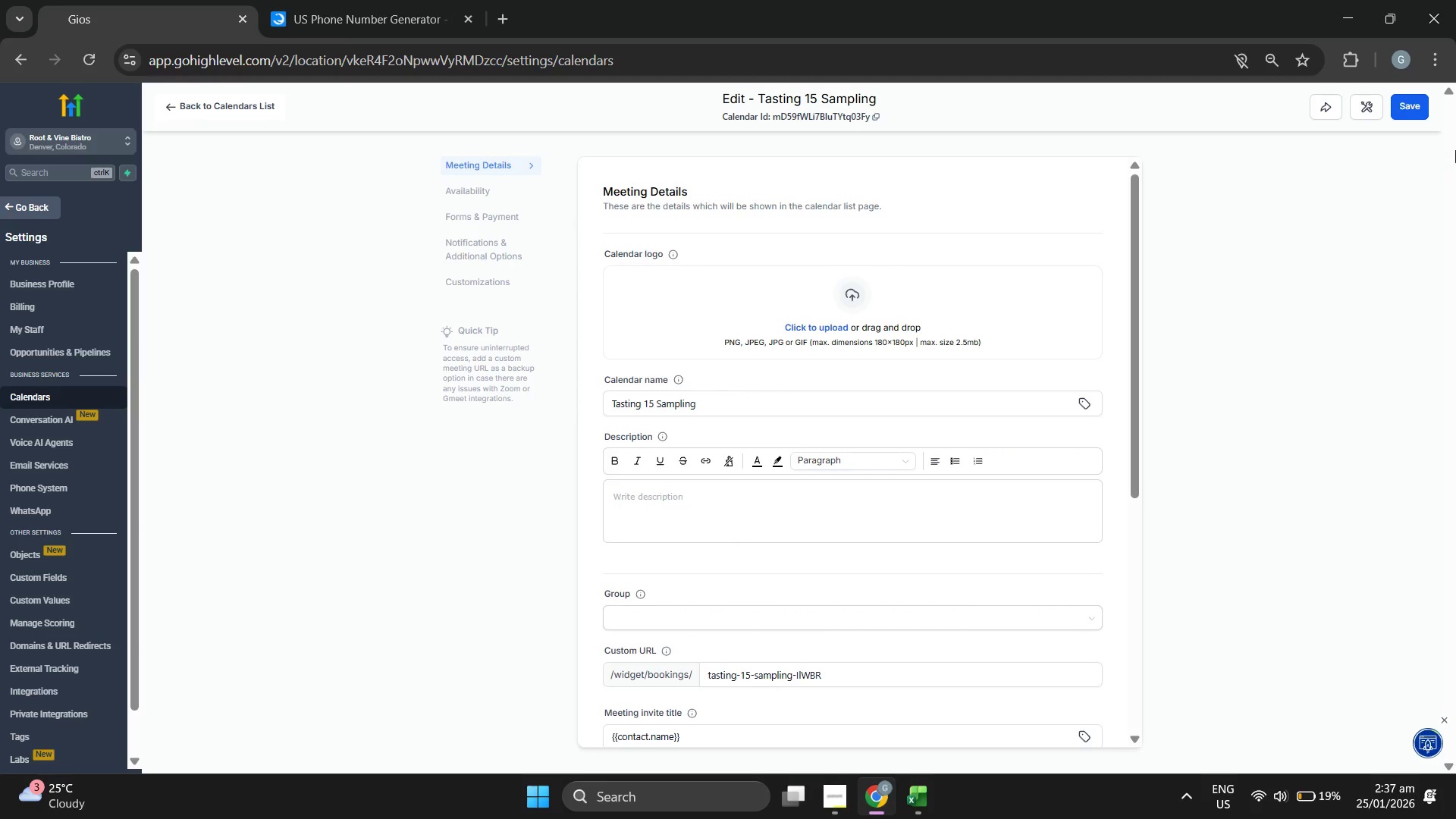 
left_click([1409, 105])
 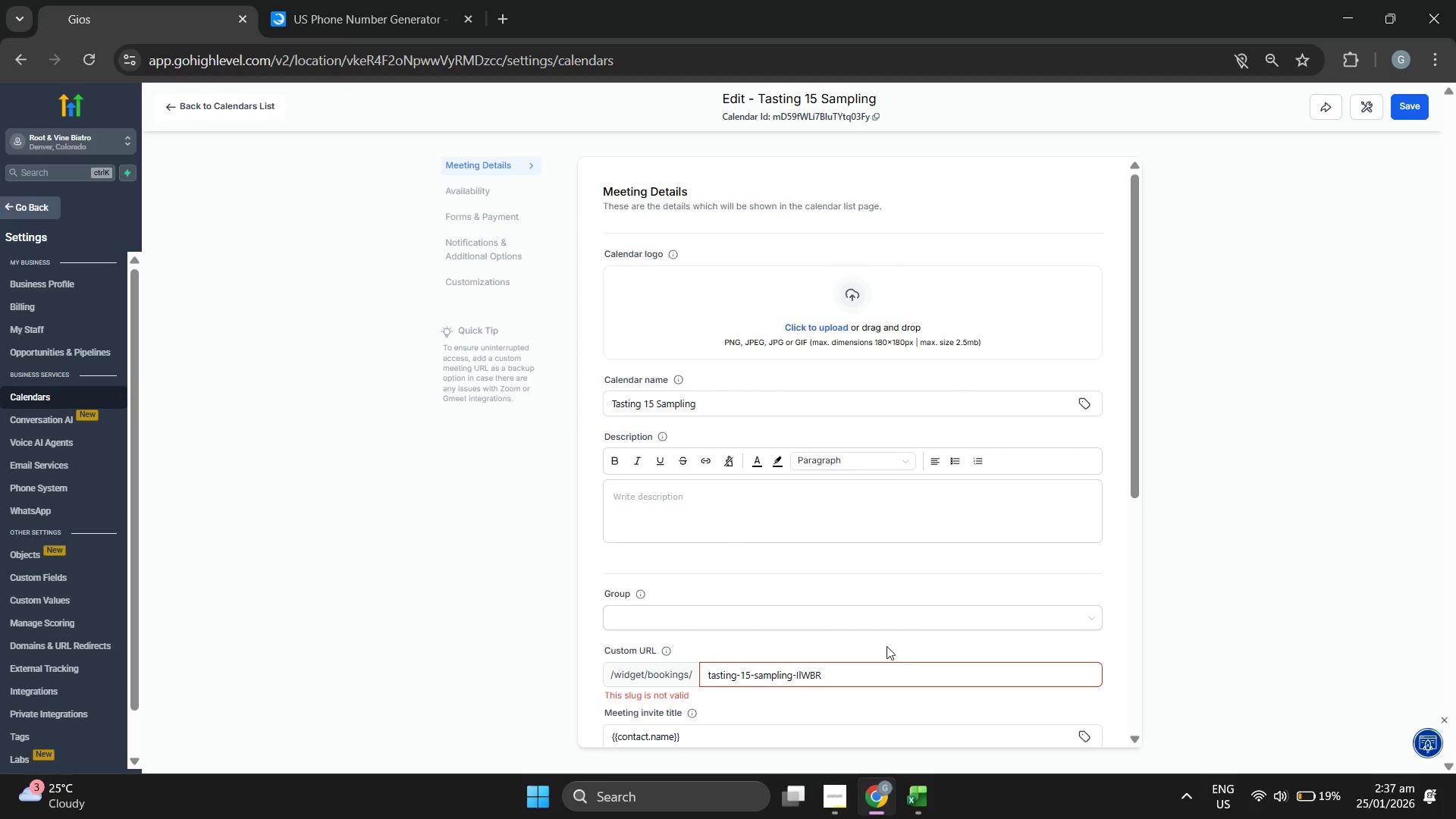 
scroll: coordinate [1160, 518], scroll_direction: down, amount: 2.0
 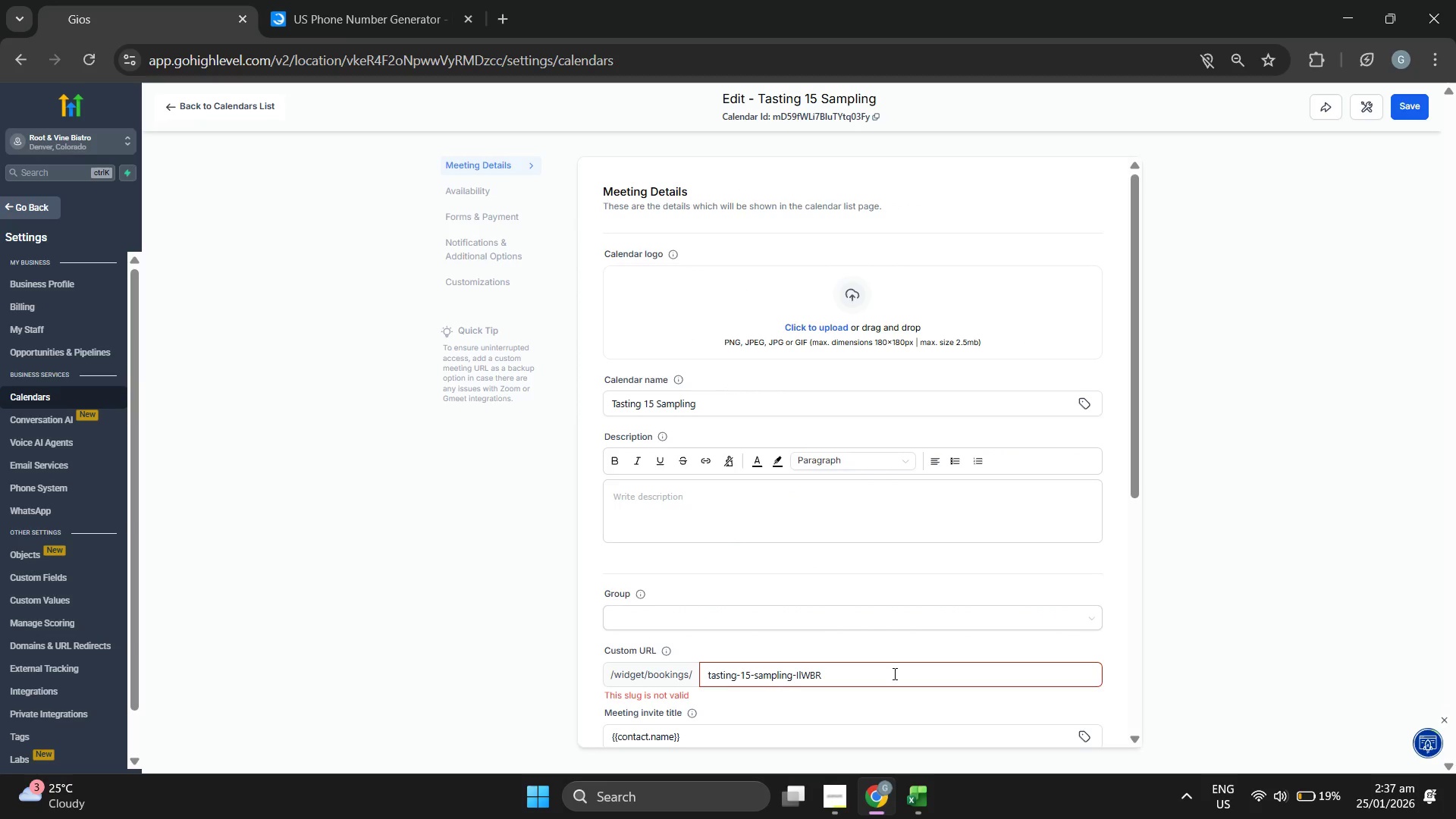 
left_click([893, 673])
 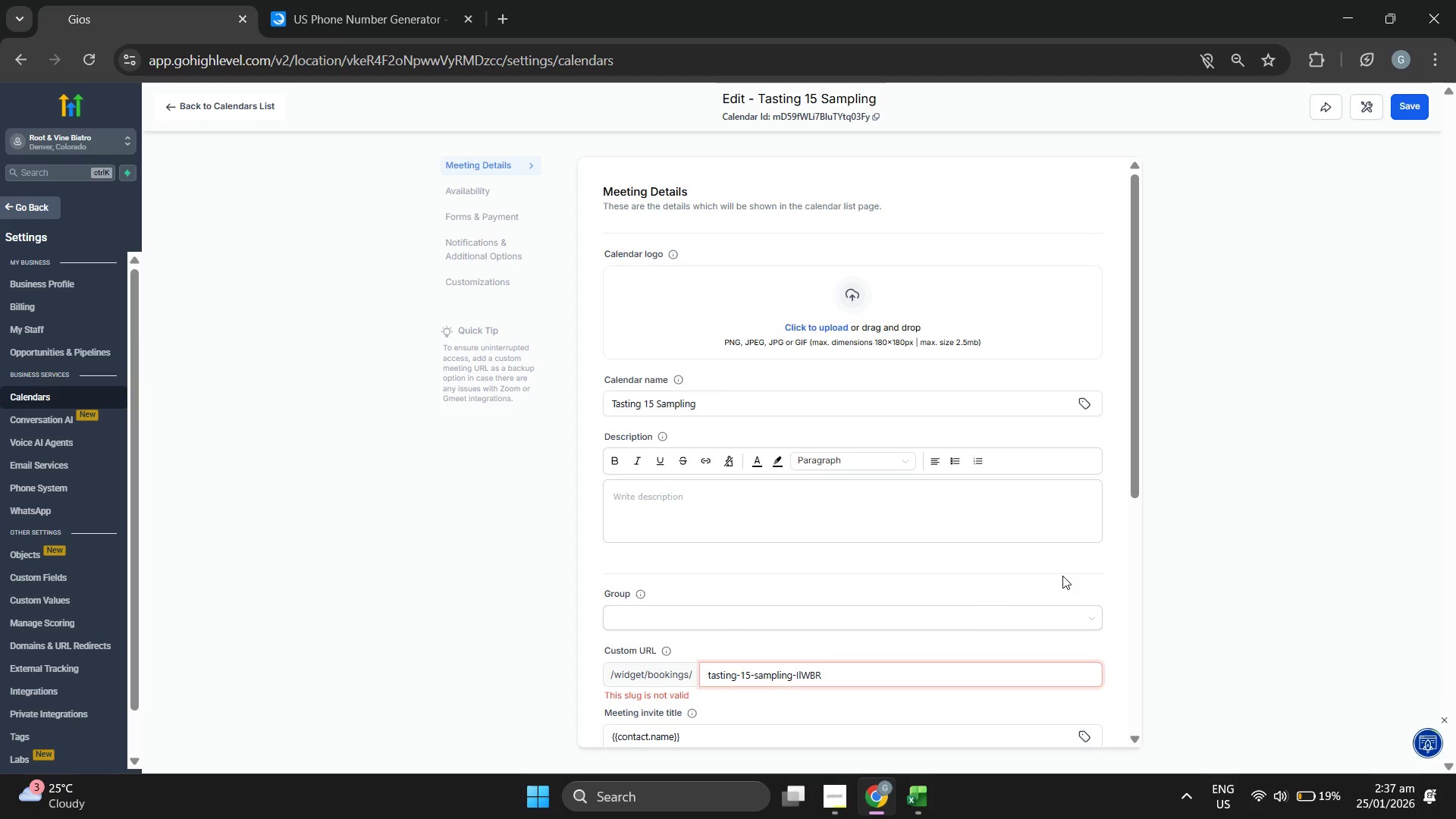 
scroll: coordinate [1076, 573], scroll_direction: down, amount: 2.0
 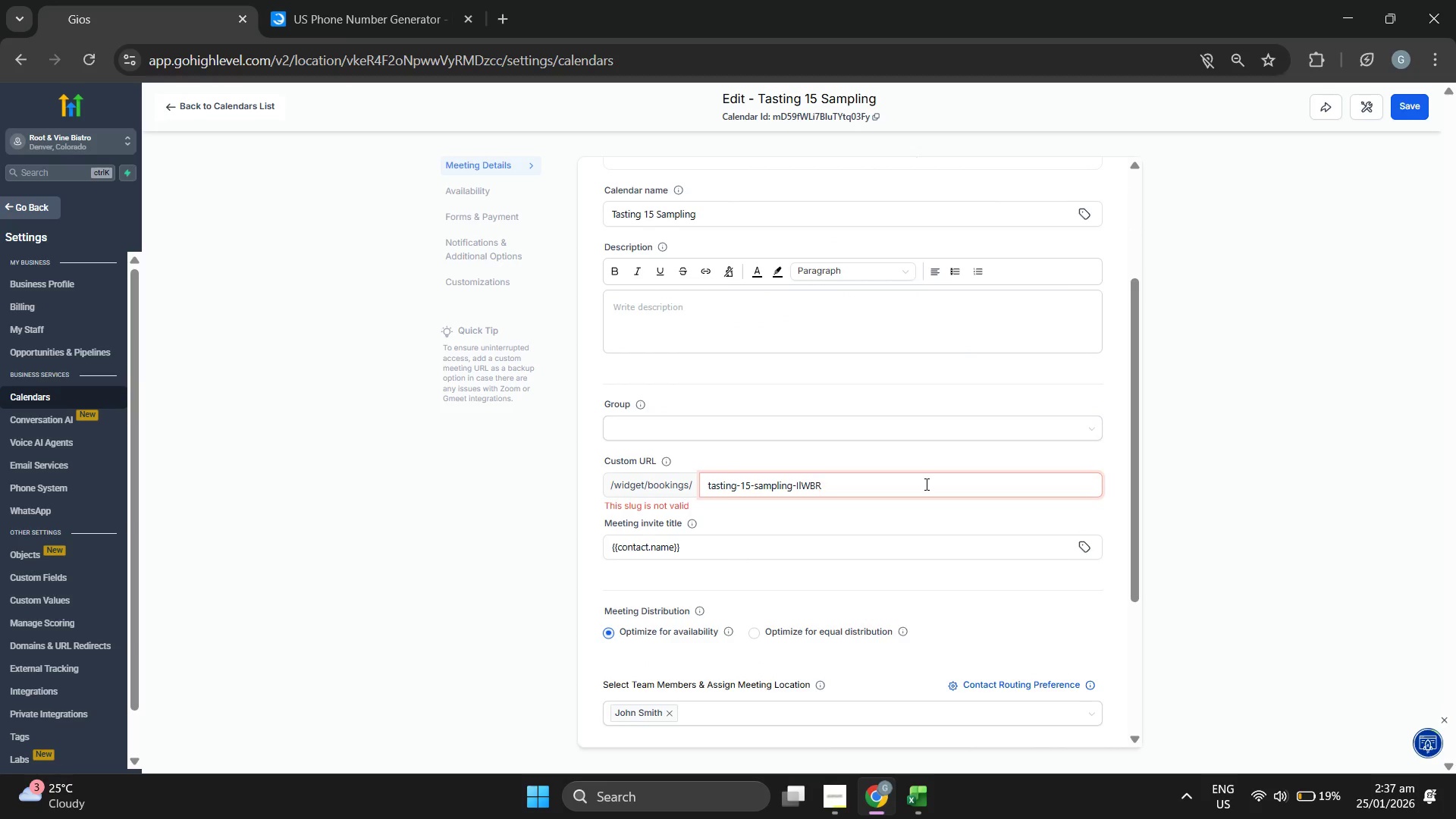 
wait(7.9)
 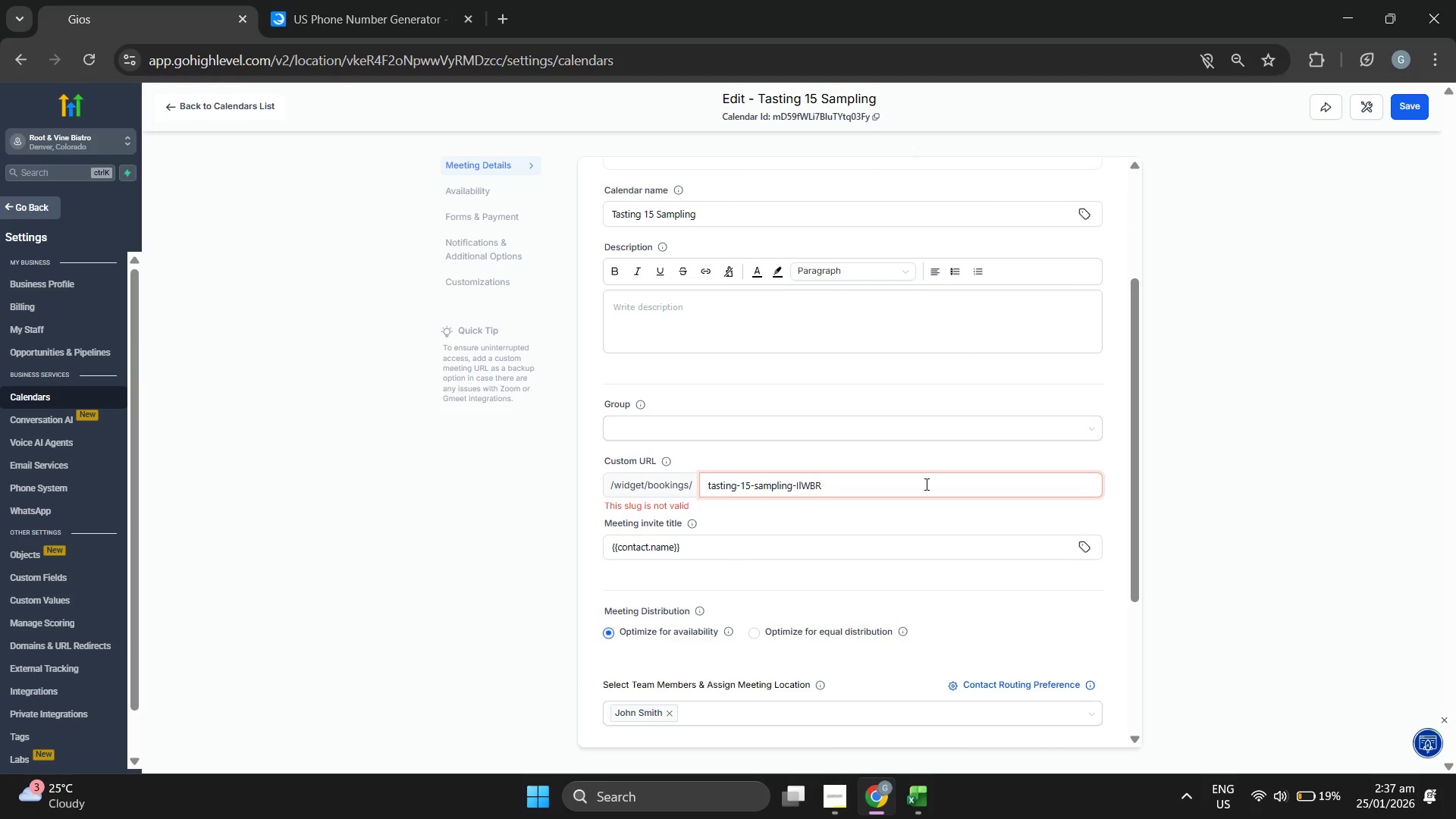 
left_click([1393, 102])
 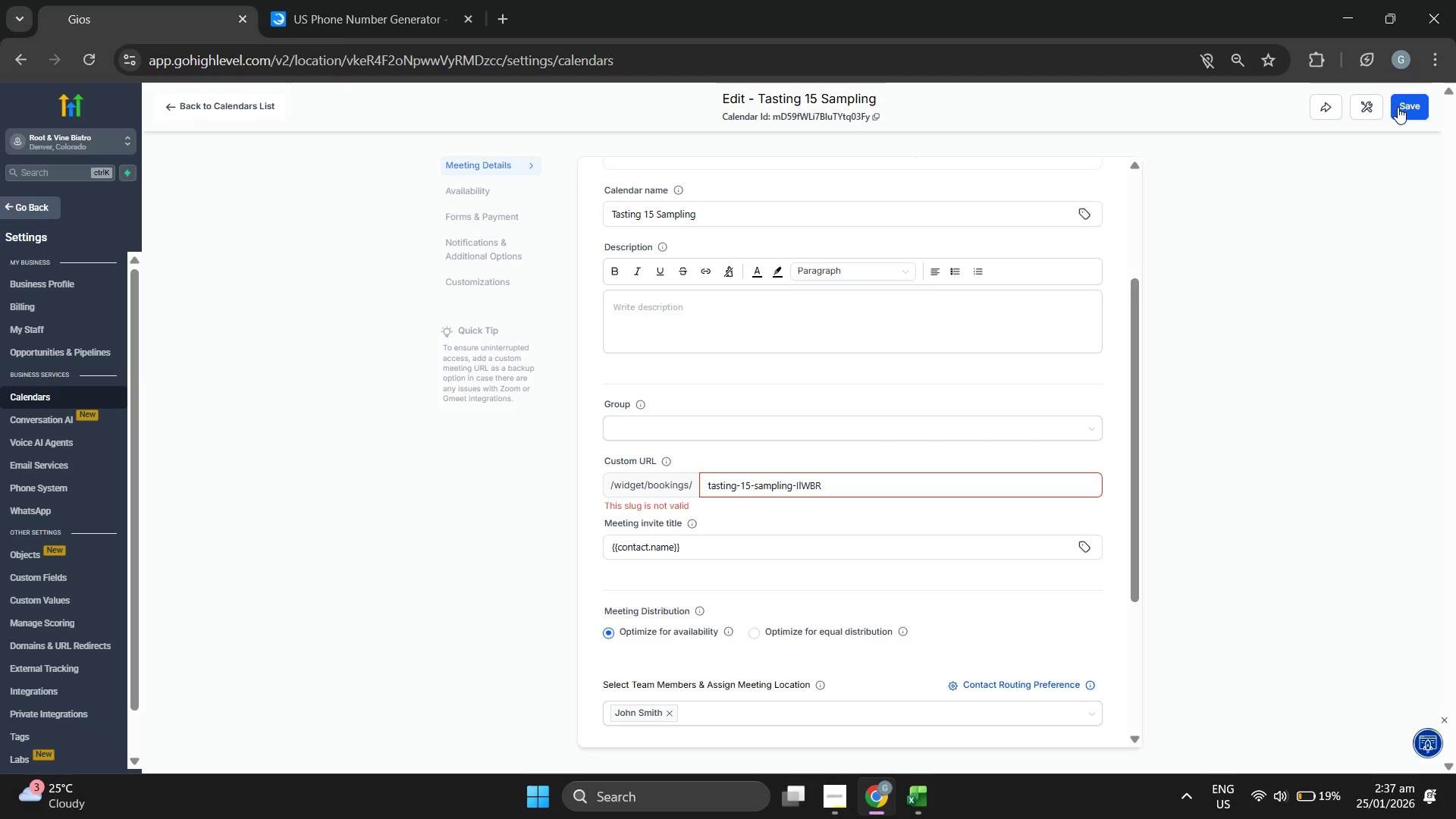 
left_click([1398, 107])
 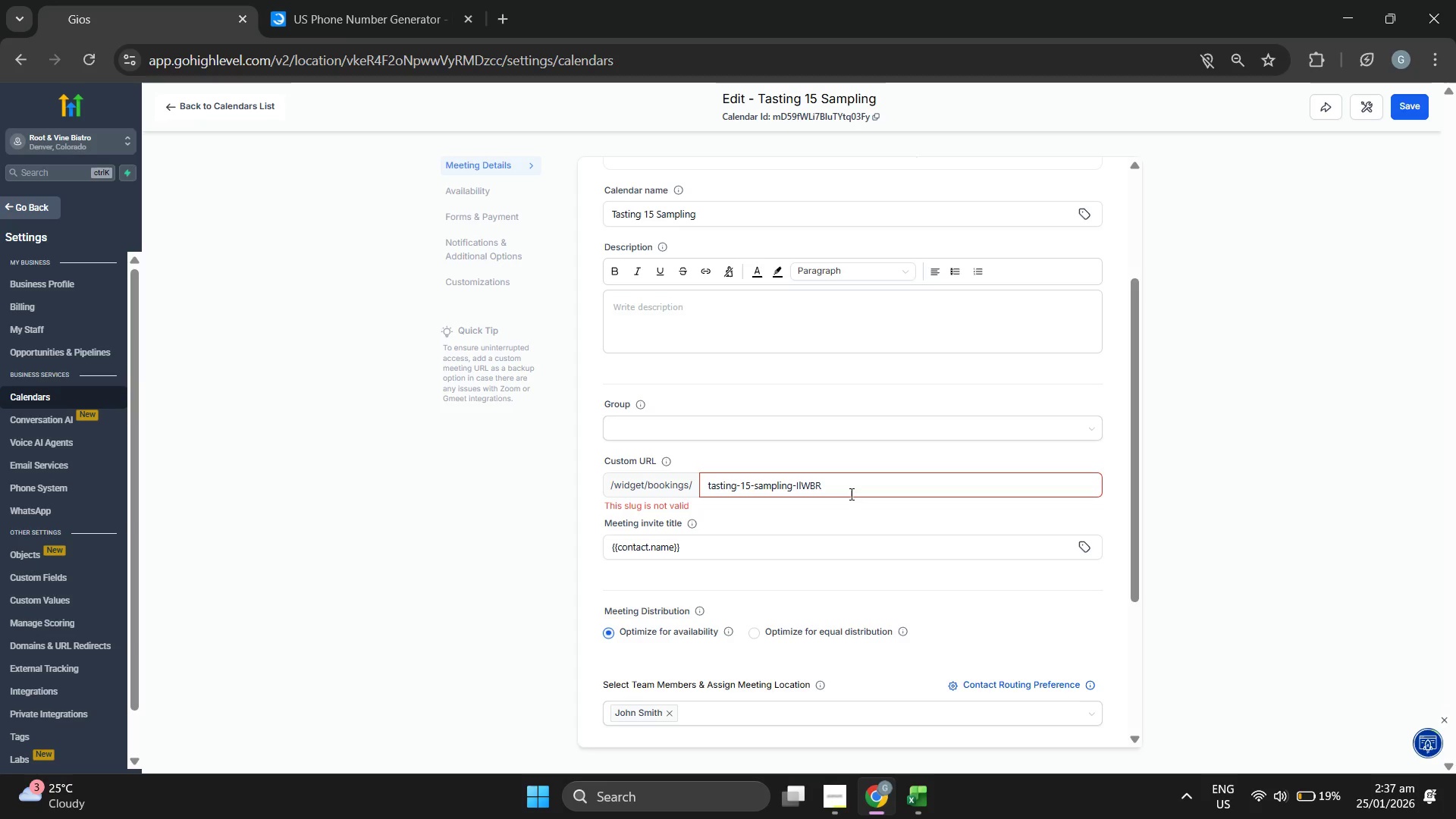 
left_click_drag(start_coordinate=[839, 482], to_coordinate=[792, 479])
 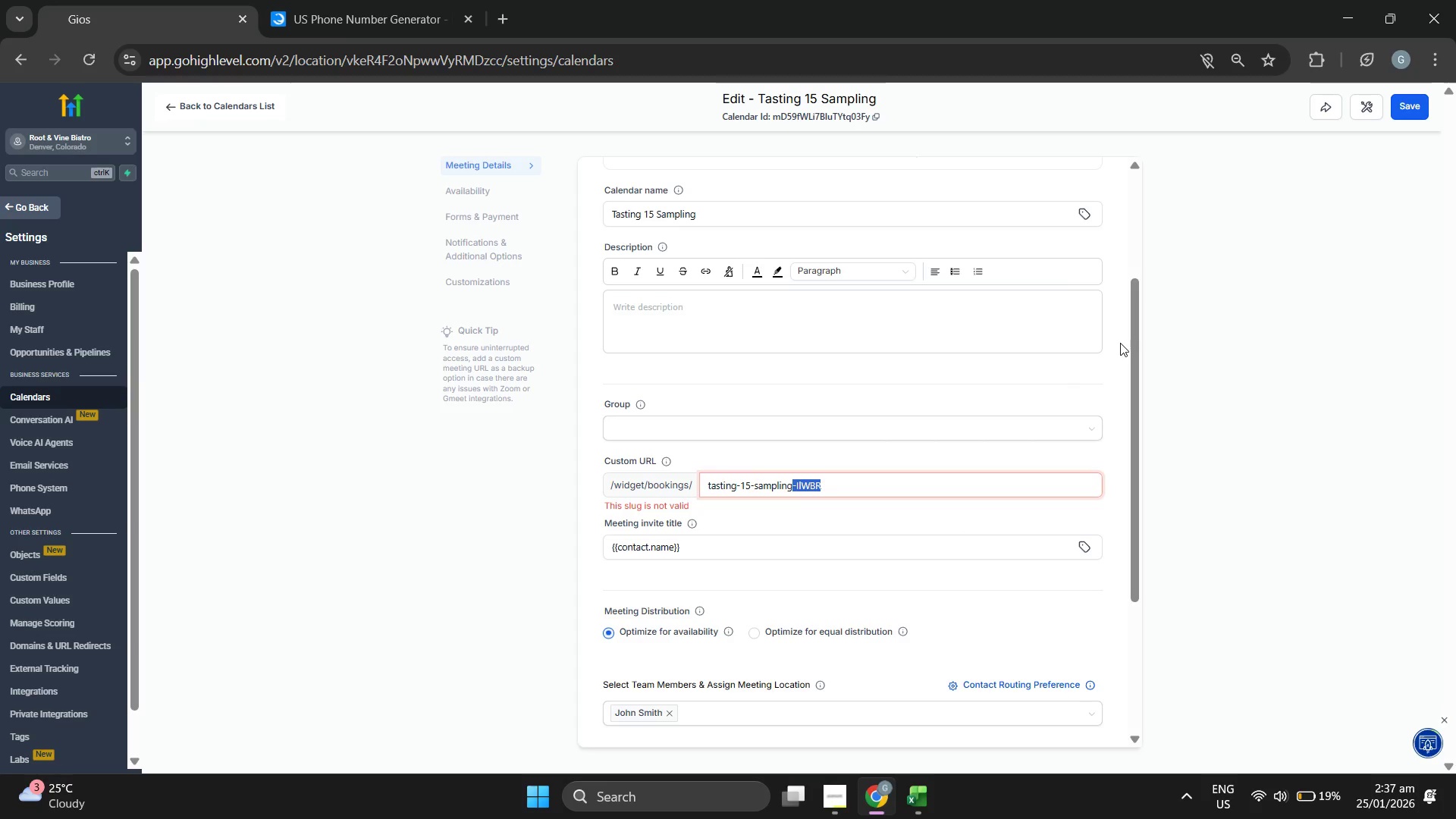 
key(Backspace)
 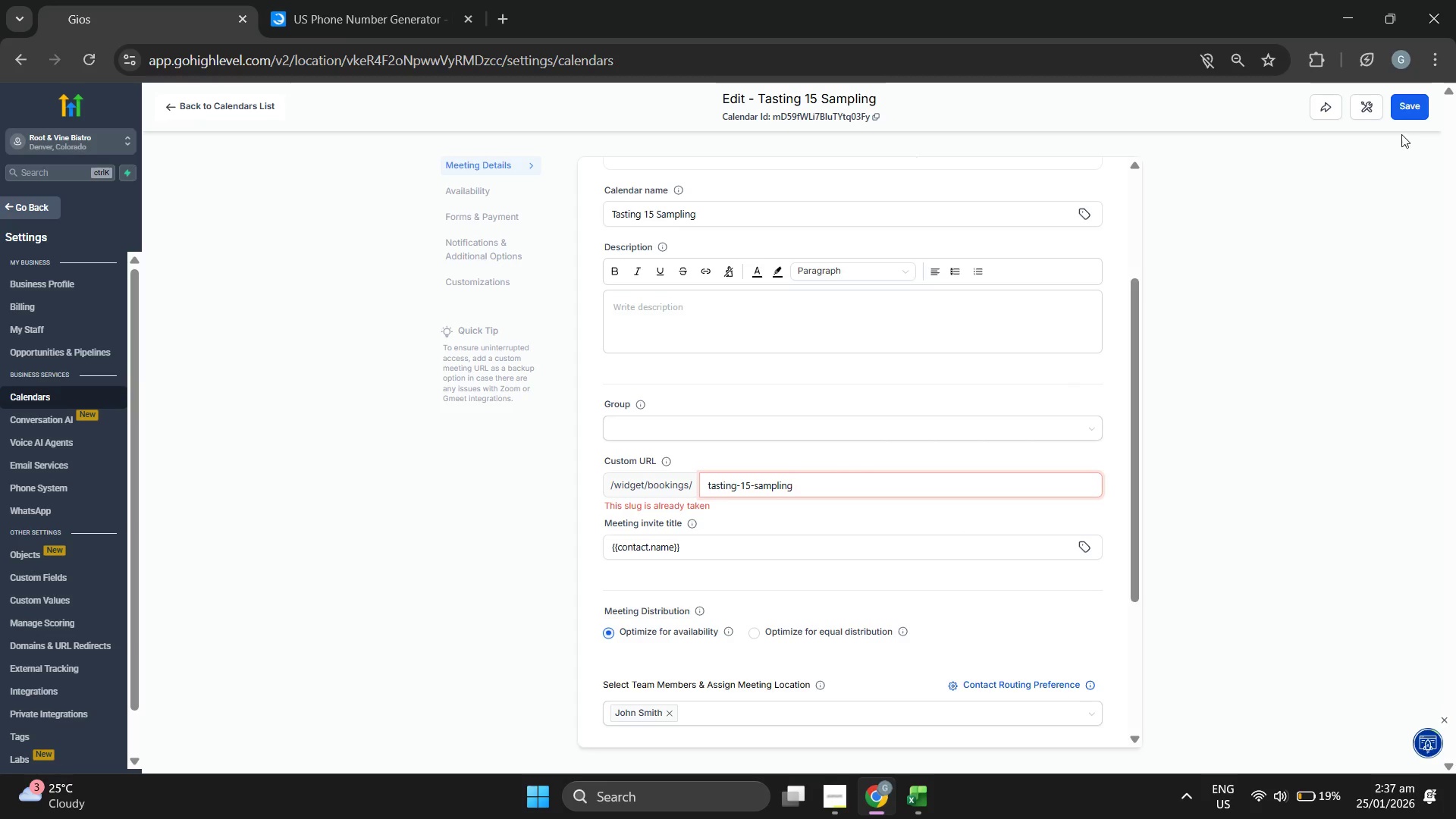 
left_click([1401, 105])
 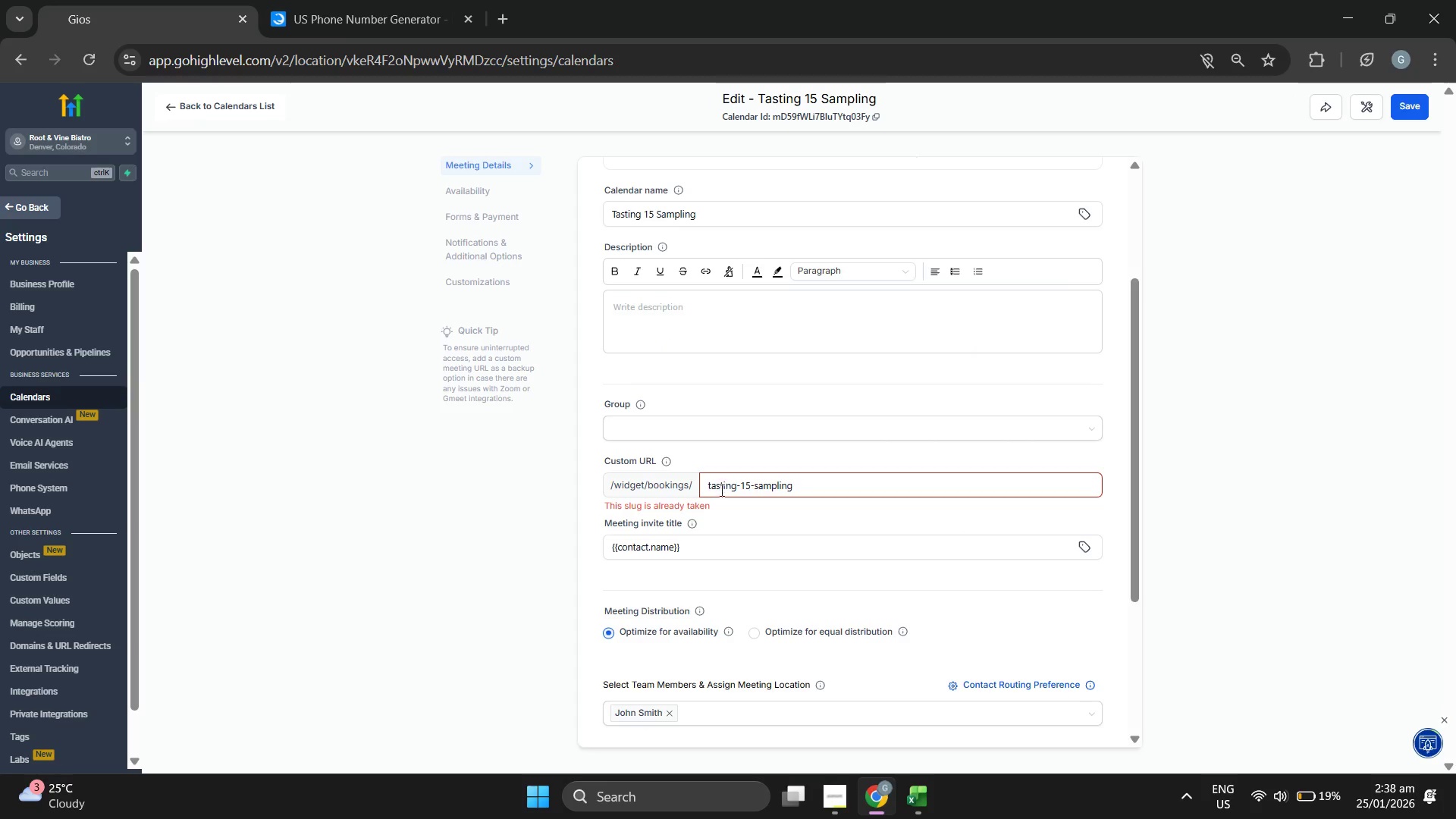 
left_click([814, 482])
 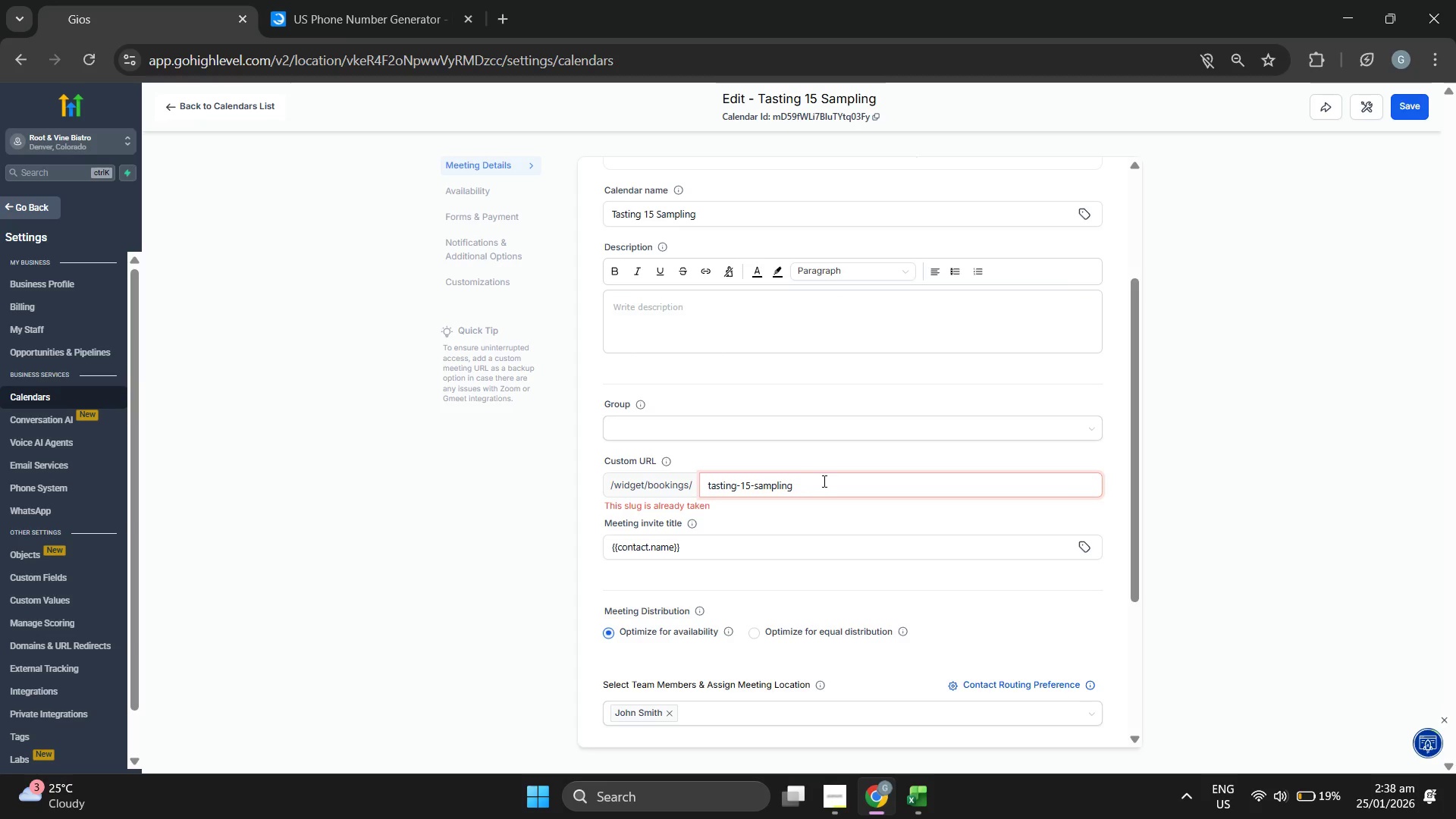 
type(123)
 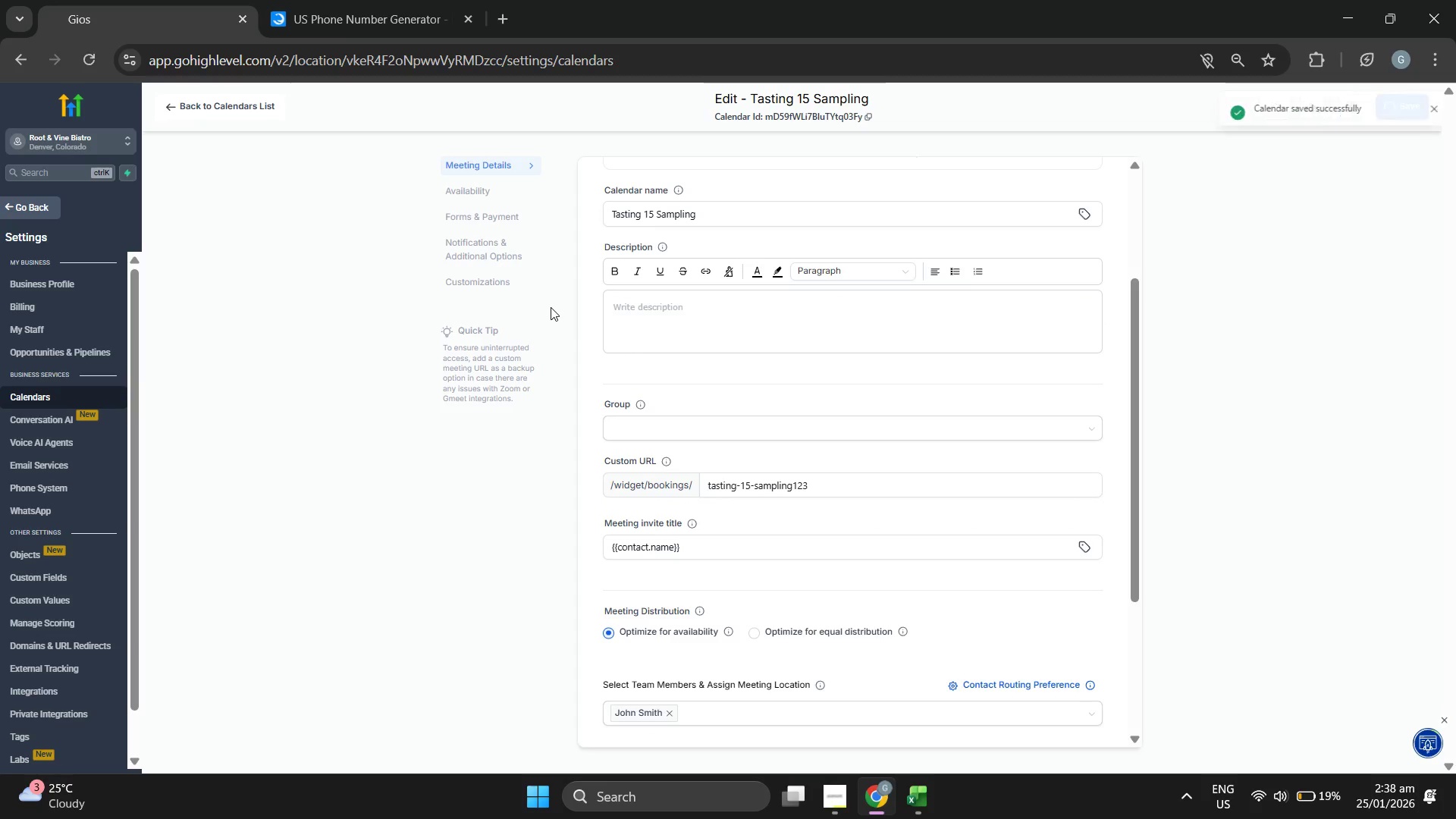 
wait(5.17)
 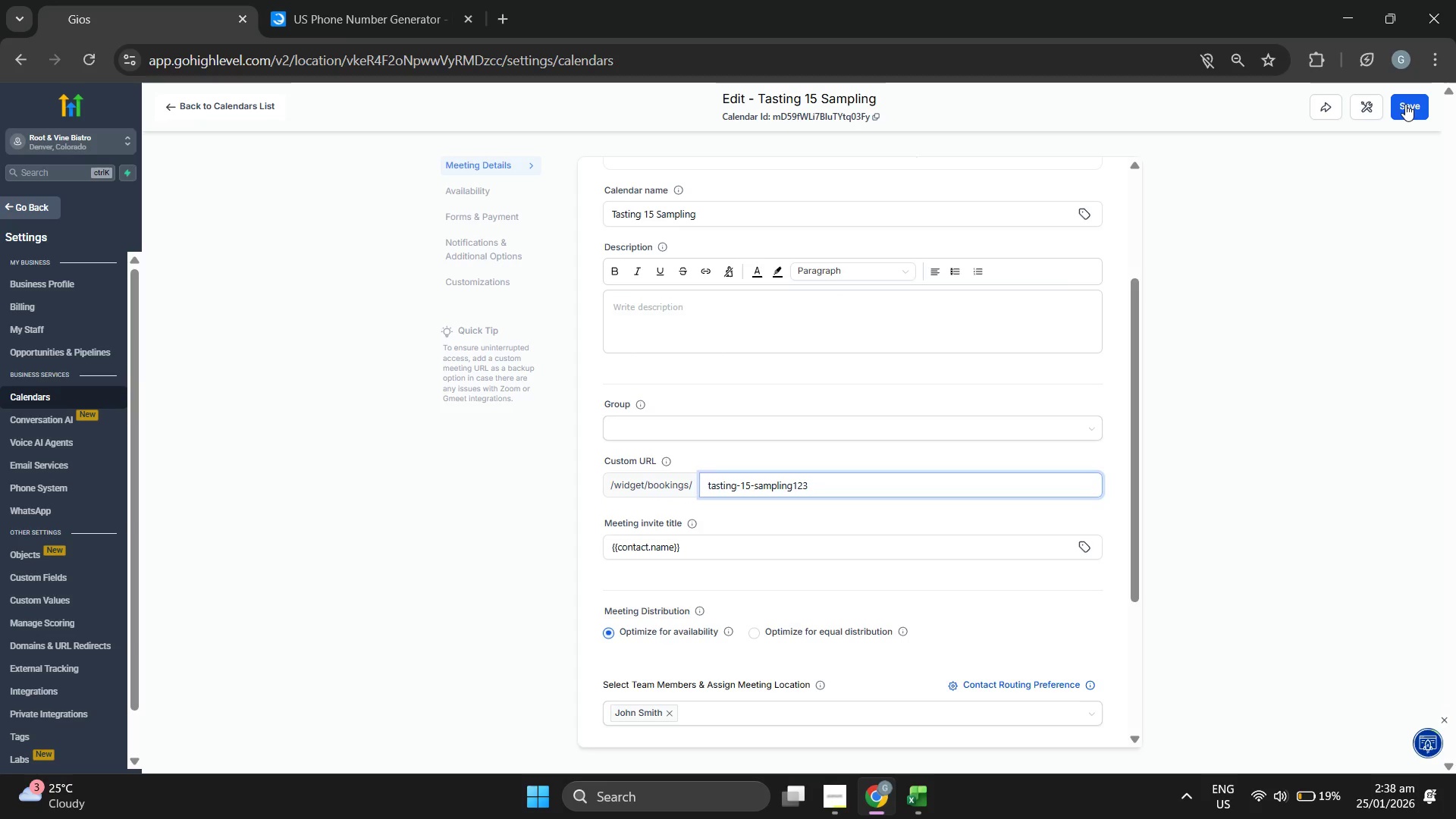 
left_click([181, 106])
 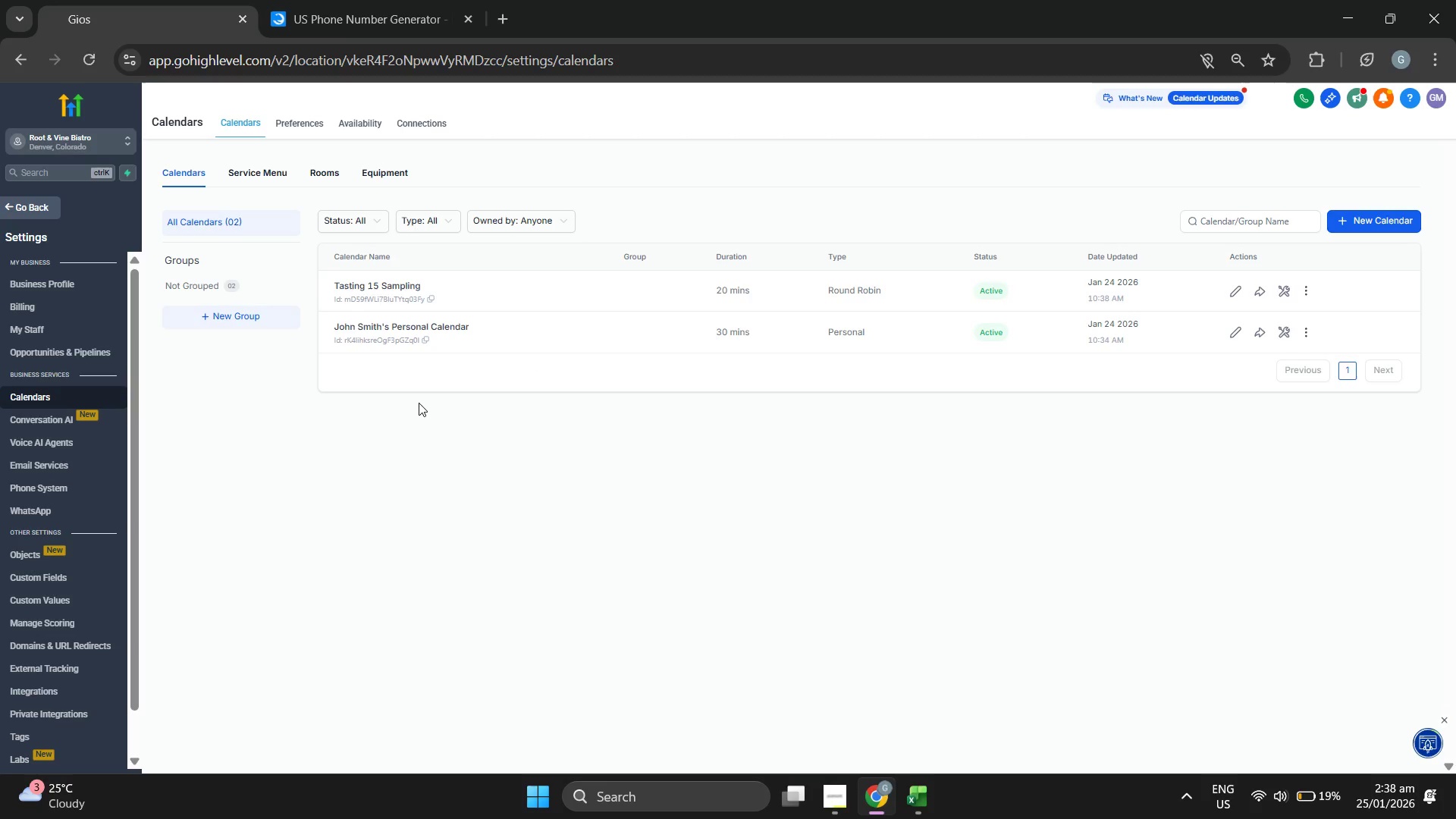 
wait(7.64)
 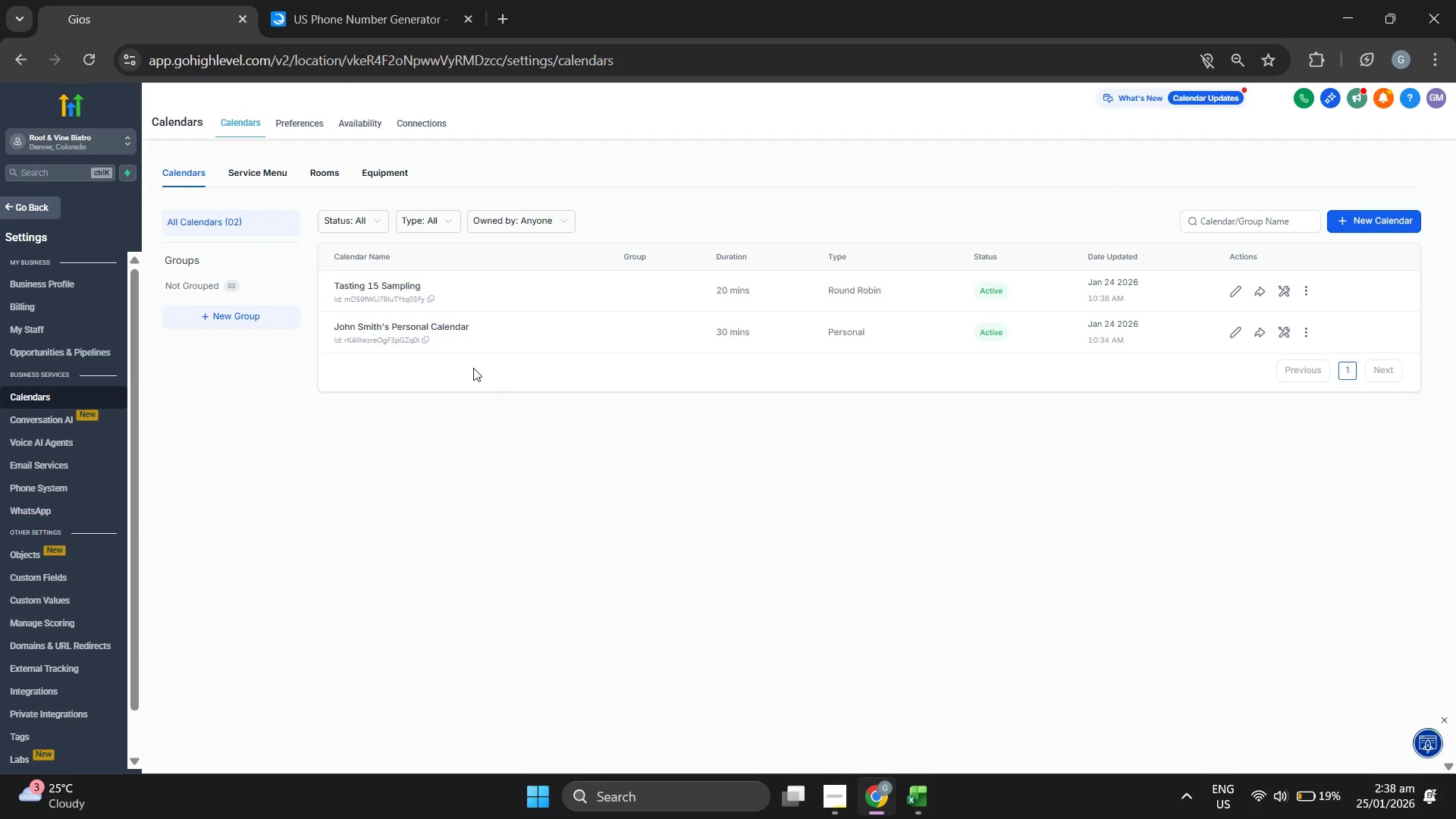 
left_click([32, 206])
 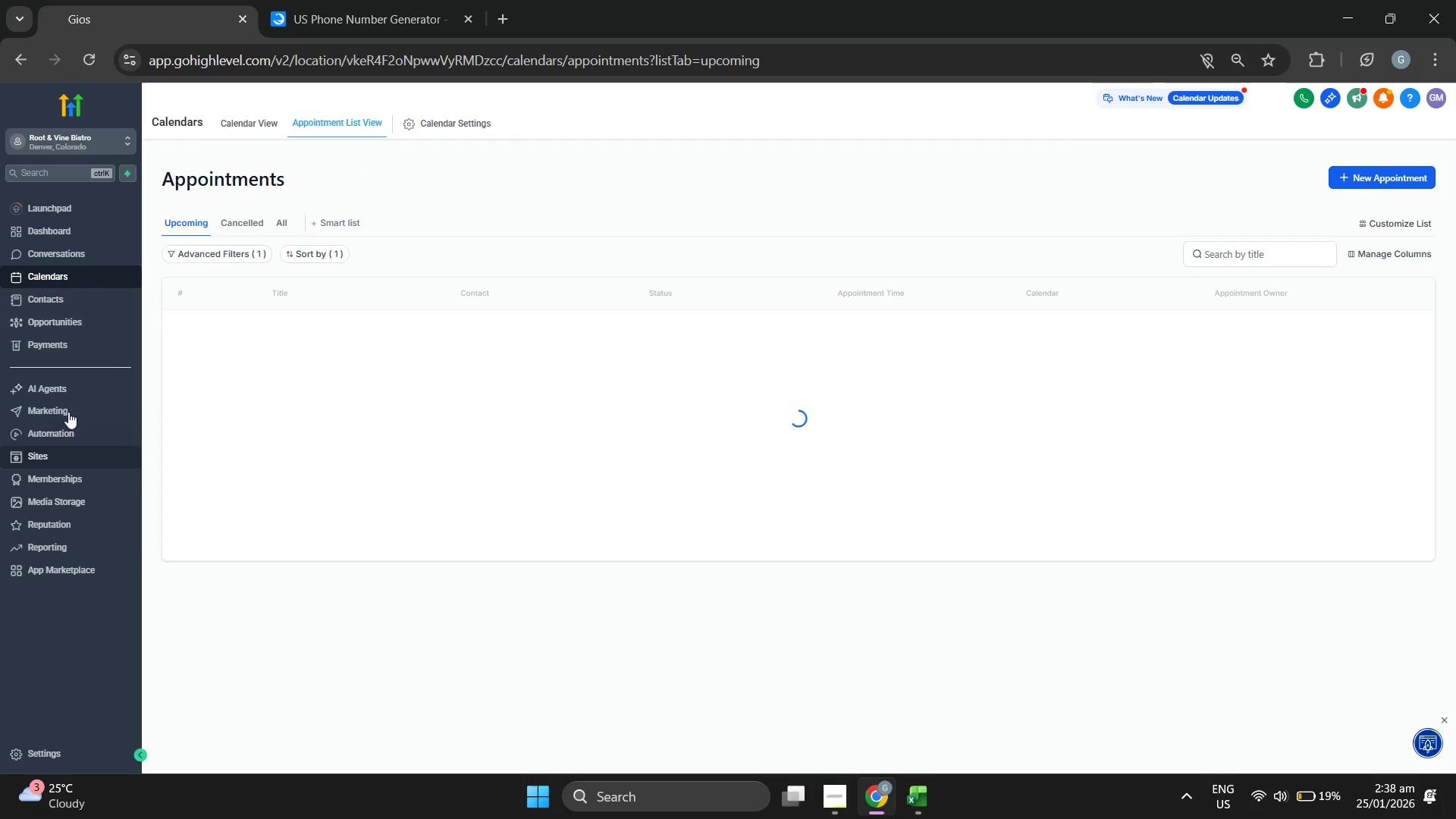 
left_click([62, 453])
 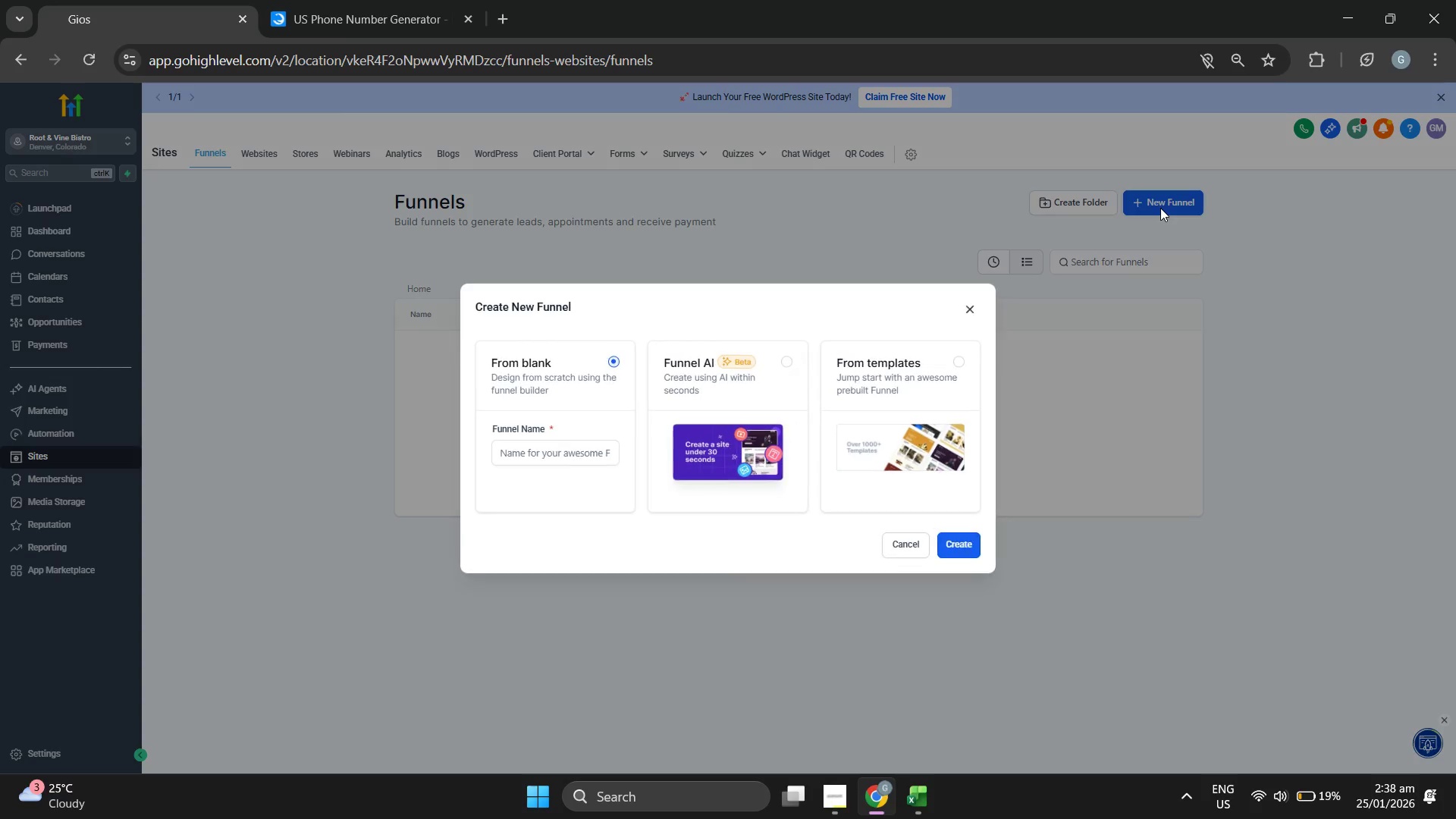 
left_click([552, 447])
 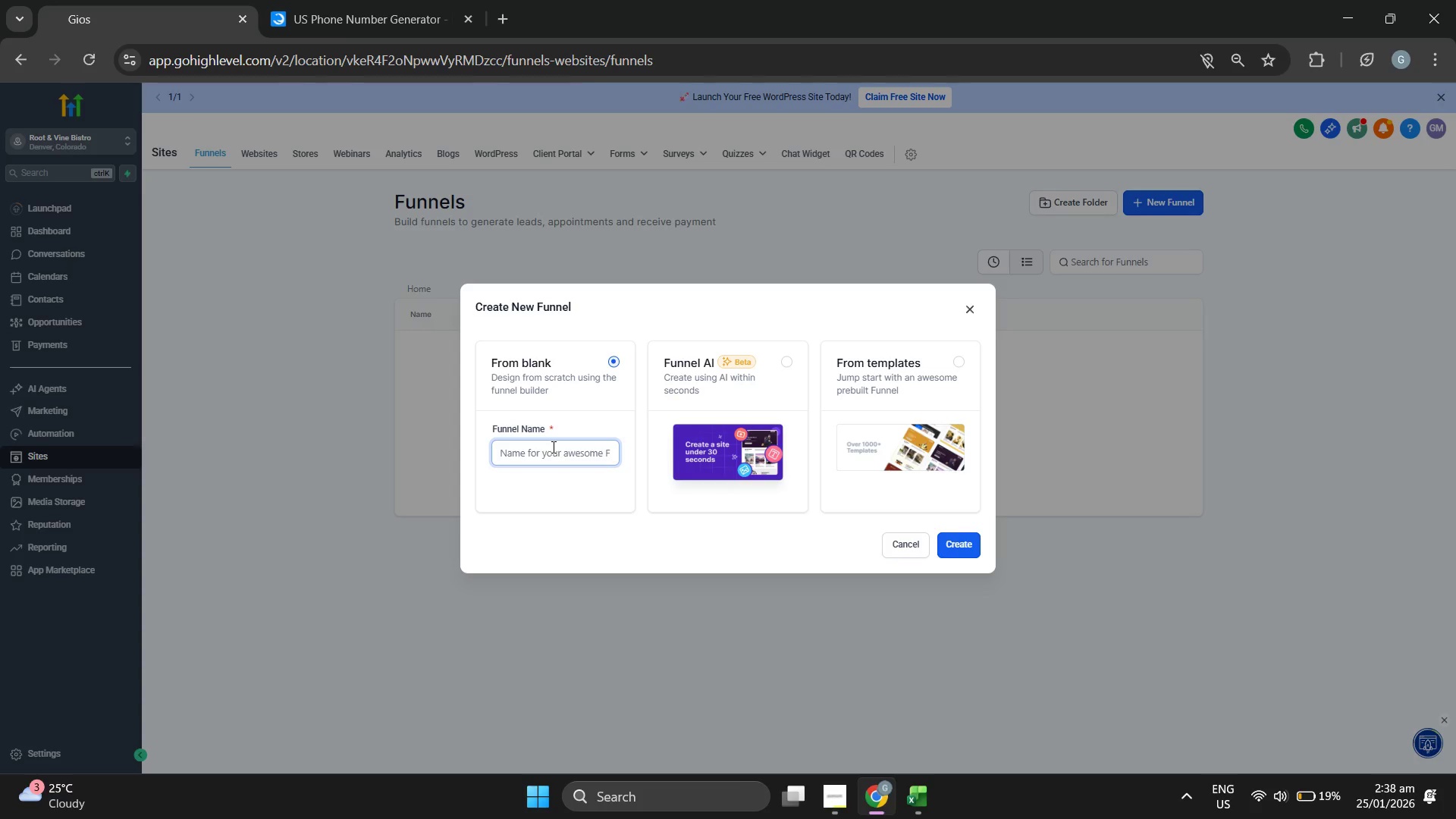 
type(The Tasting 15)
key(Backspace)
type(5)
 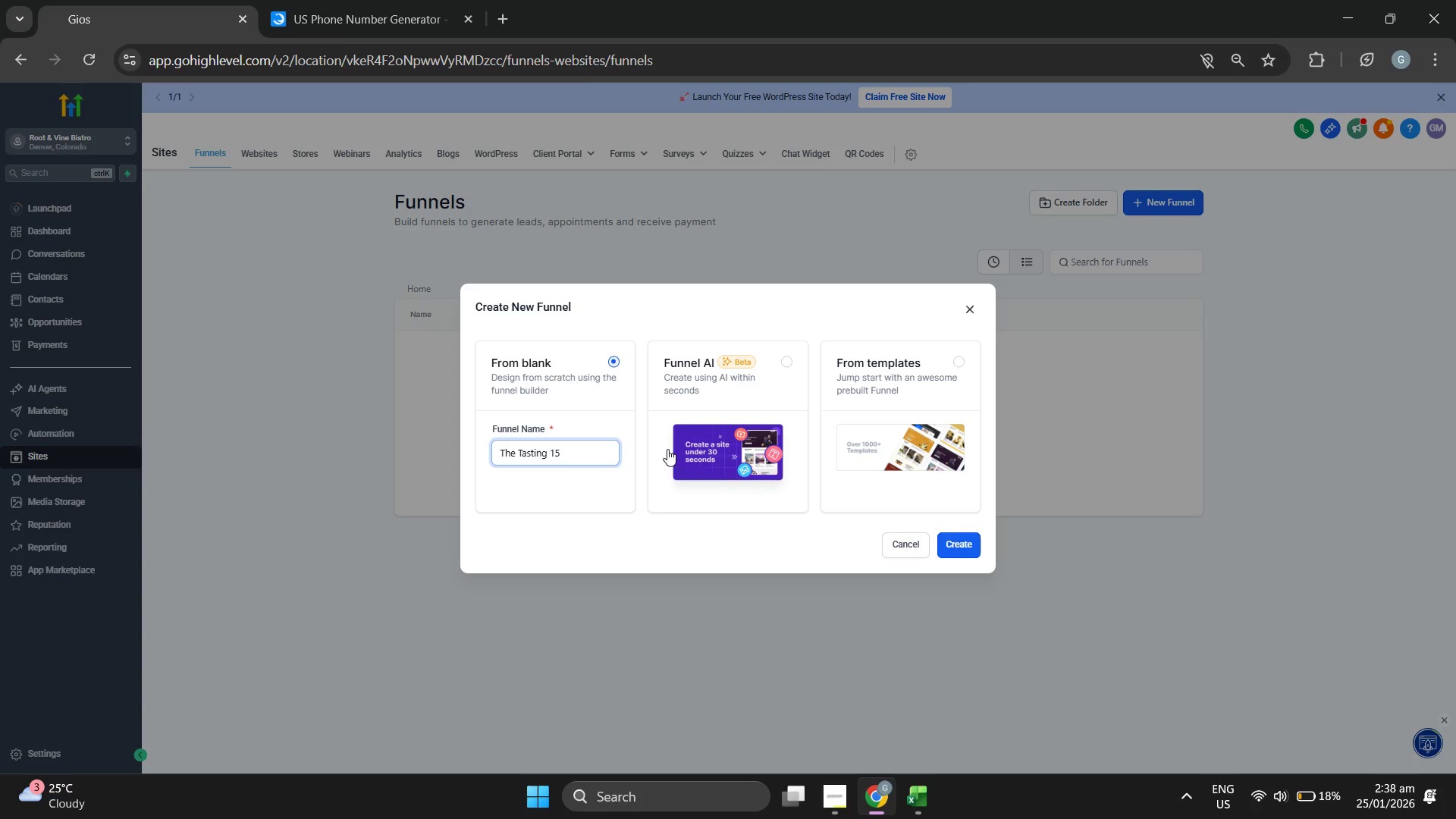 
wait(5.03)
 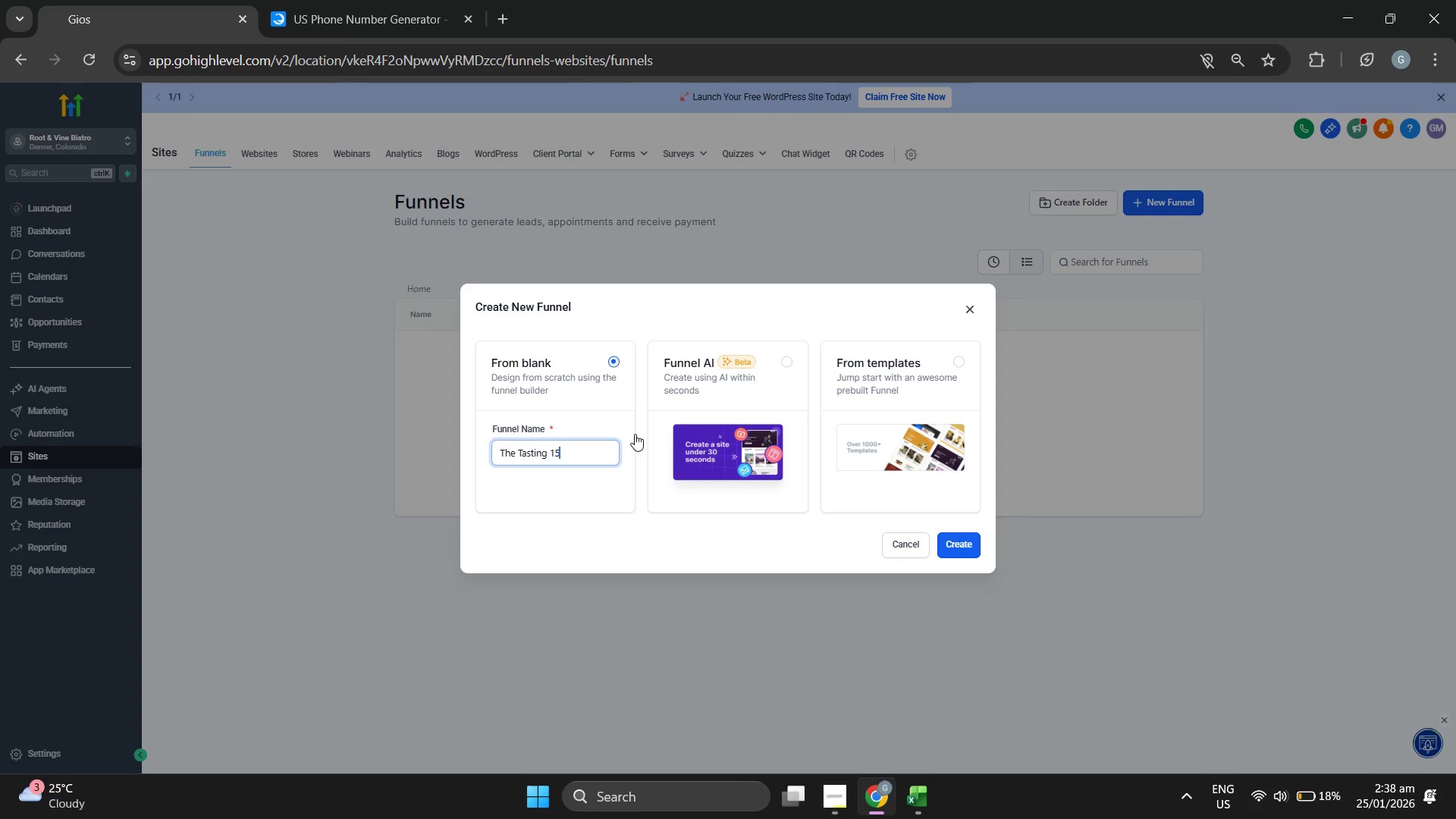 
left_click([960, 546])
 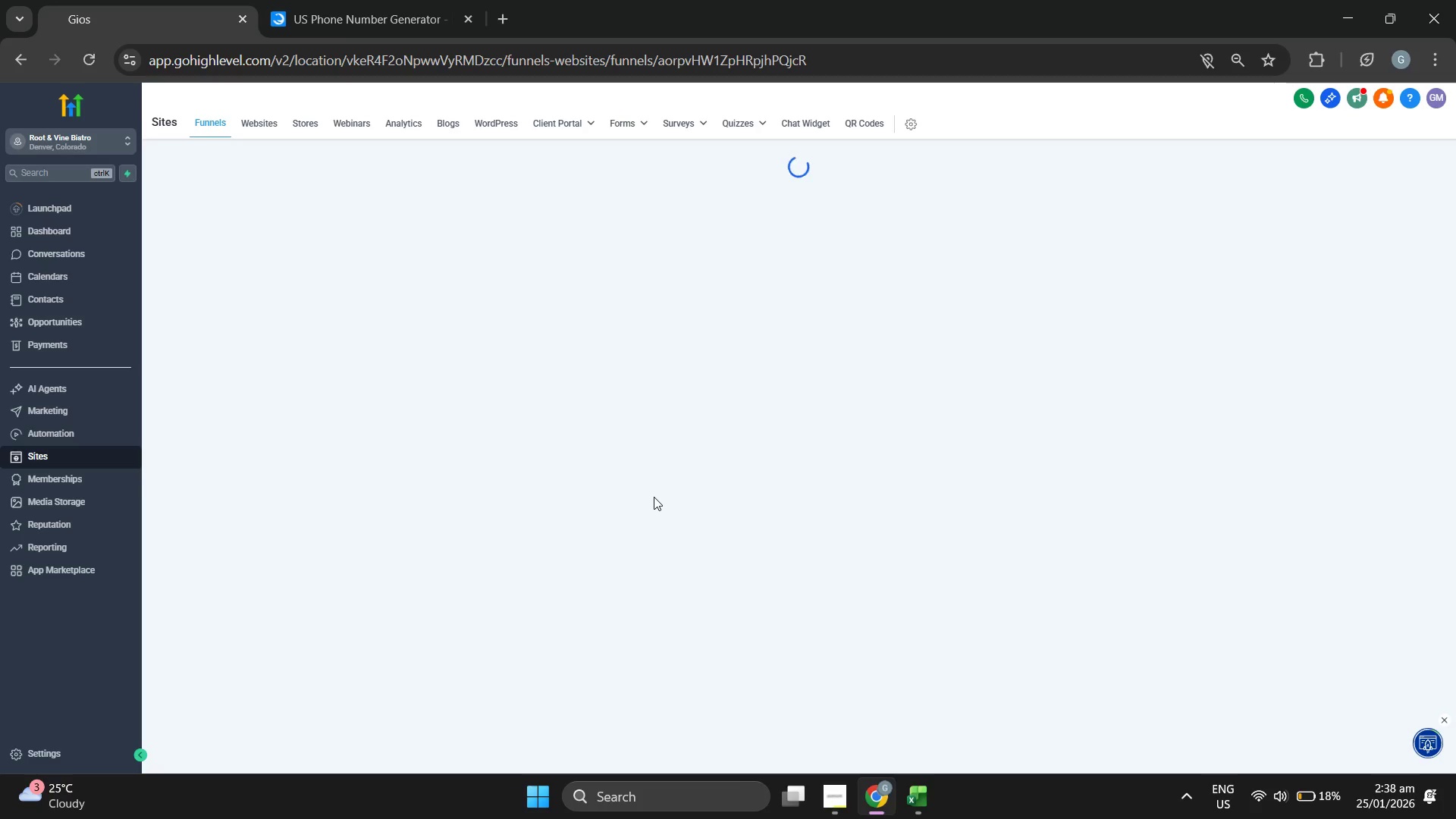 
wait(7.3)
 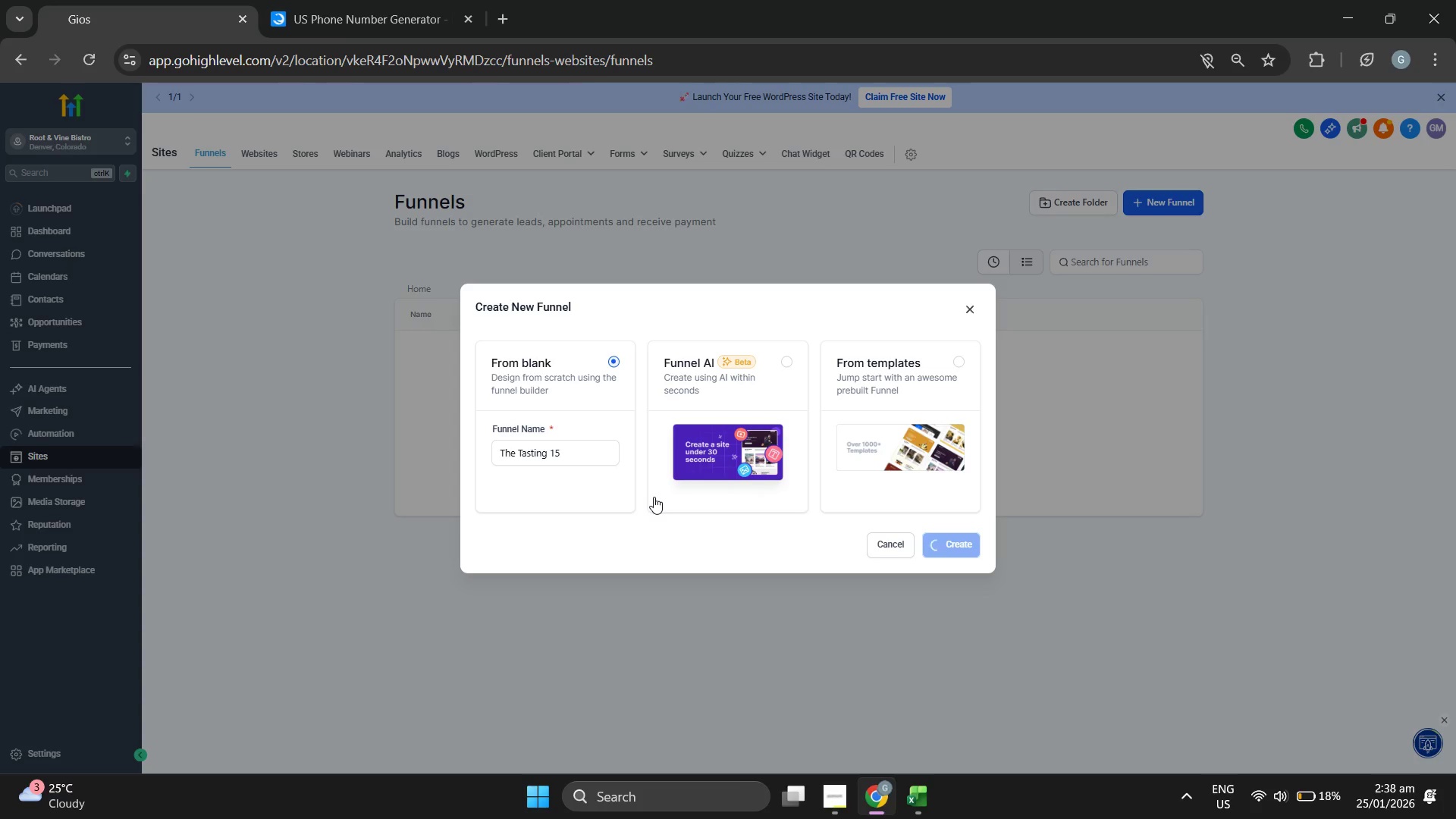 
left_click([519, 286])
 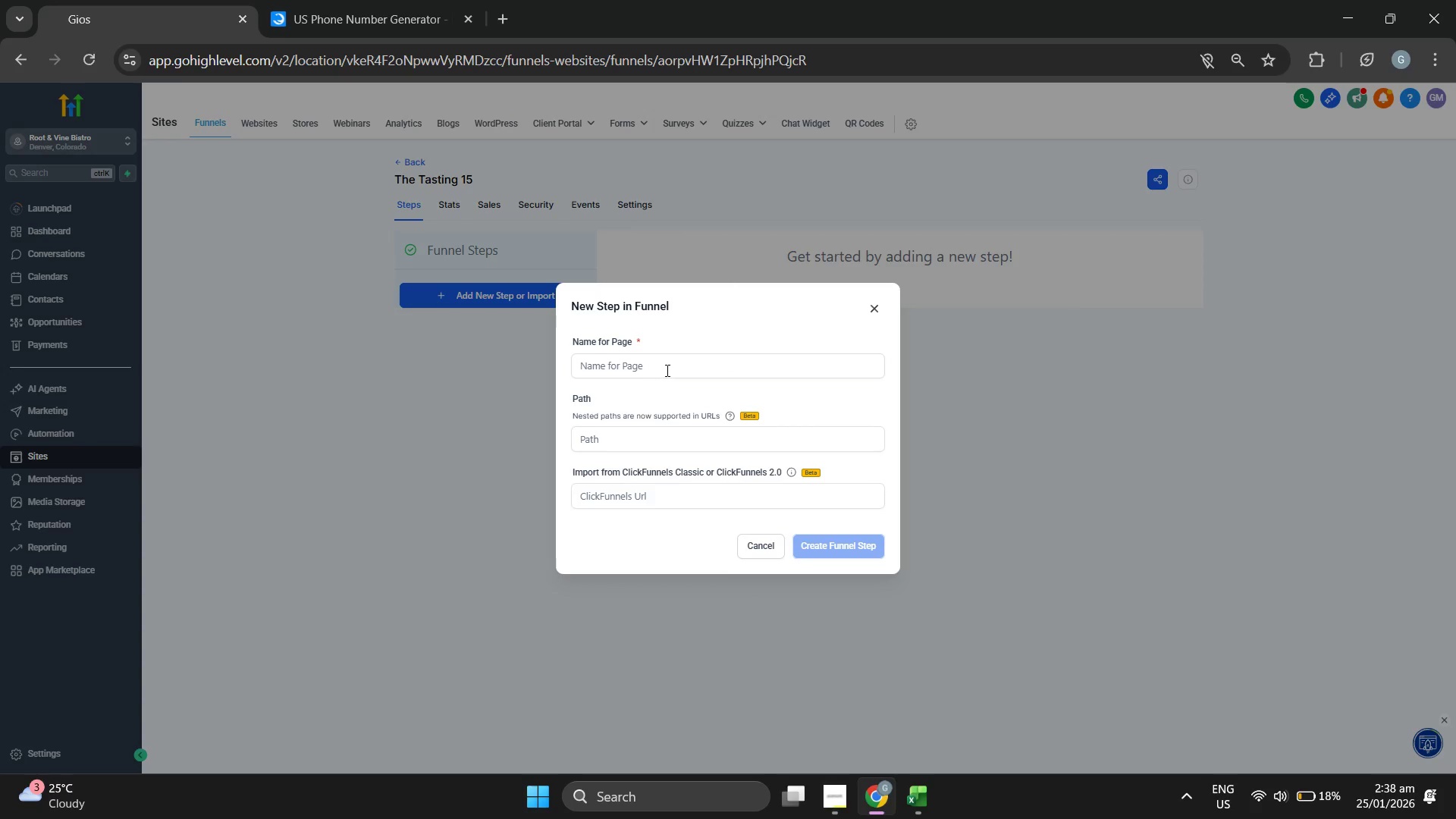 
left_click([676, 353])
 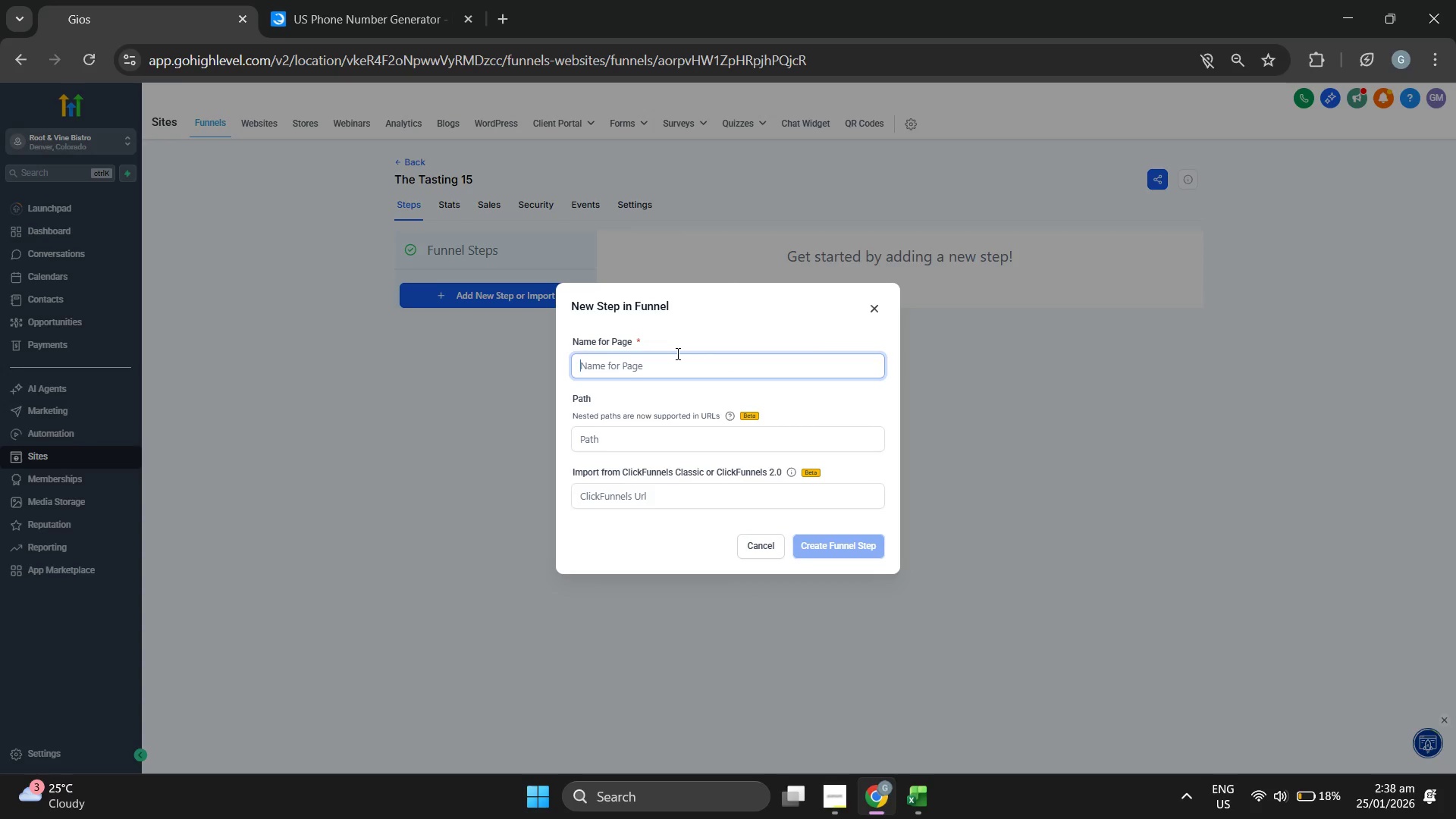 
type(The " )
key(Backspace)
type(Tasting 15" F)
key(Backspace)
type(Page)
 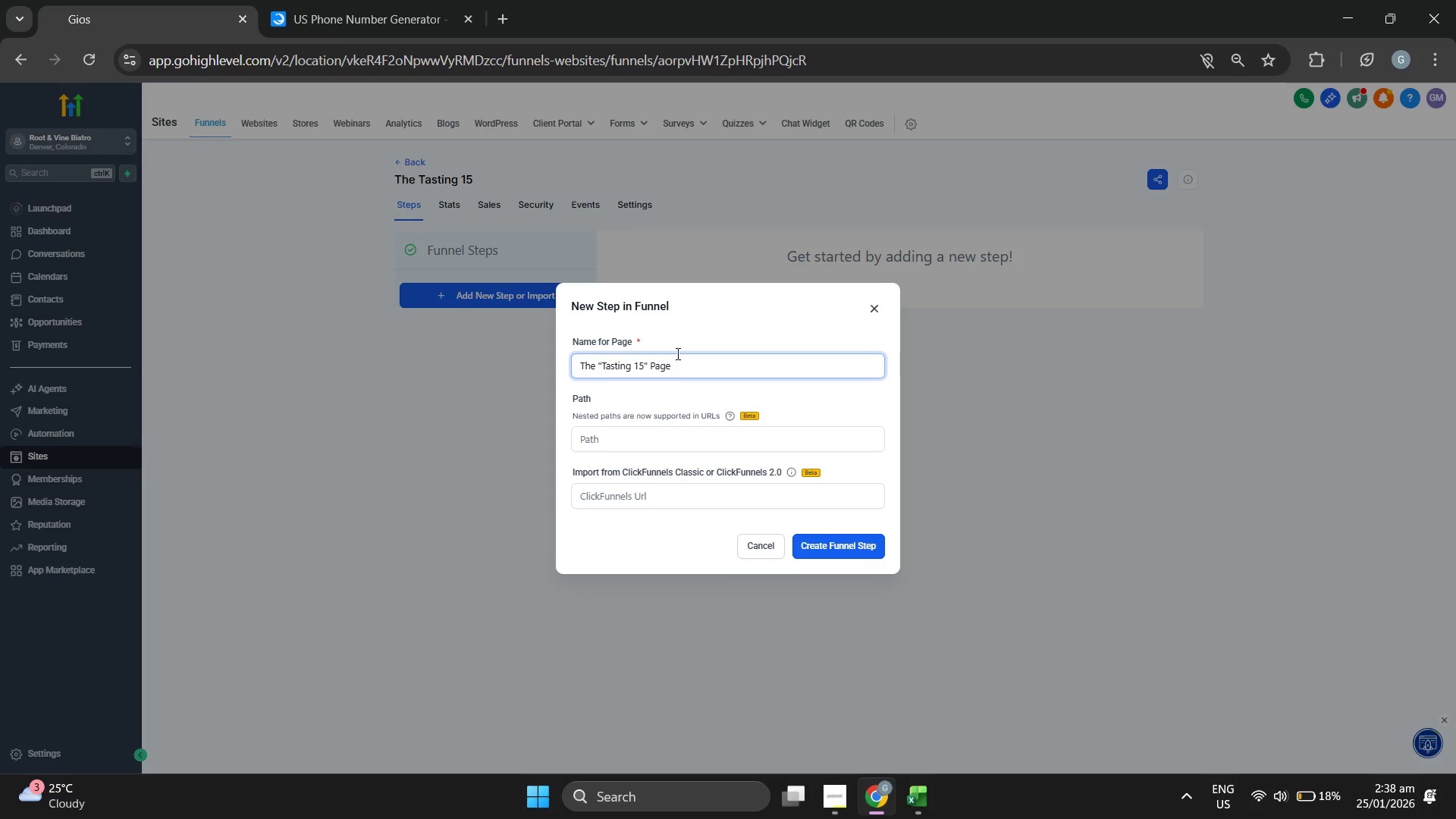 
left_click([839, 546])
 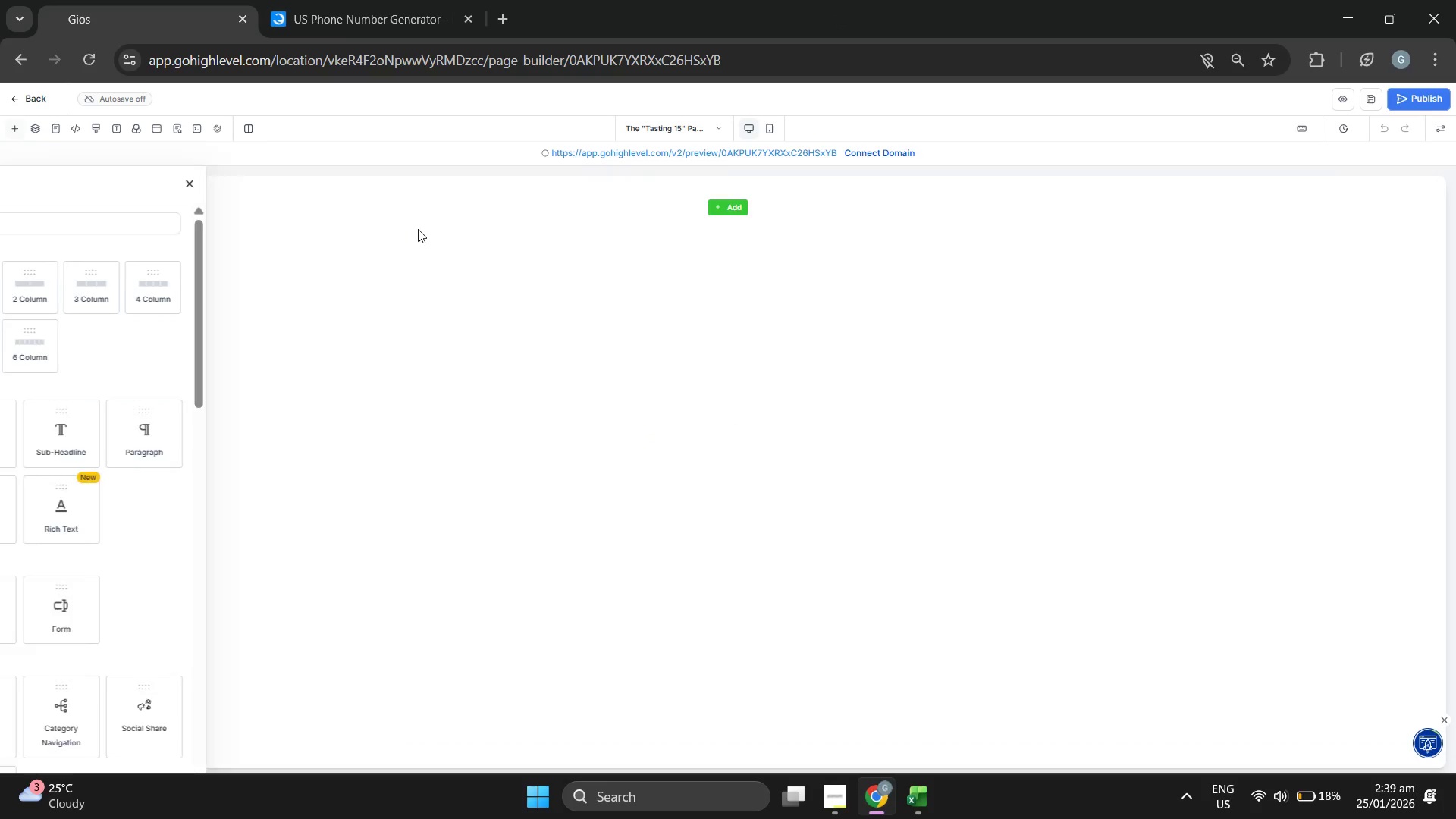 
wait(21.0)
 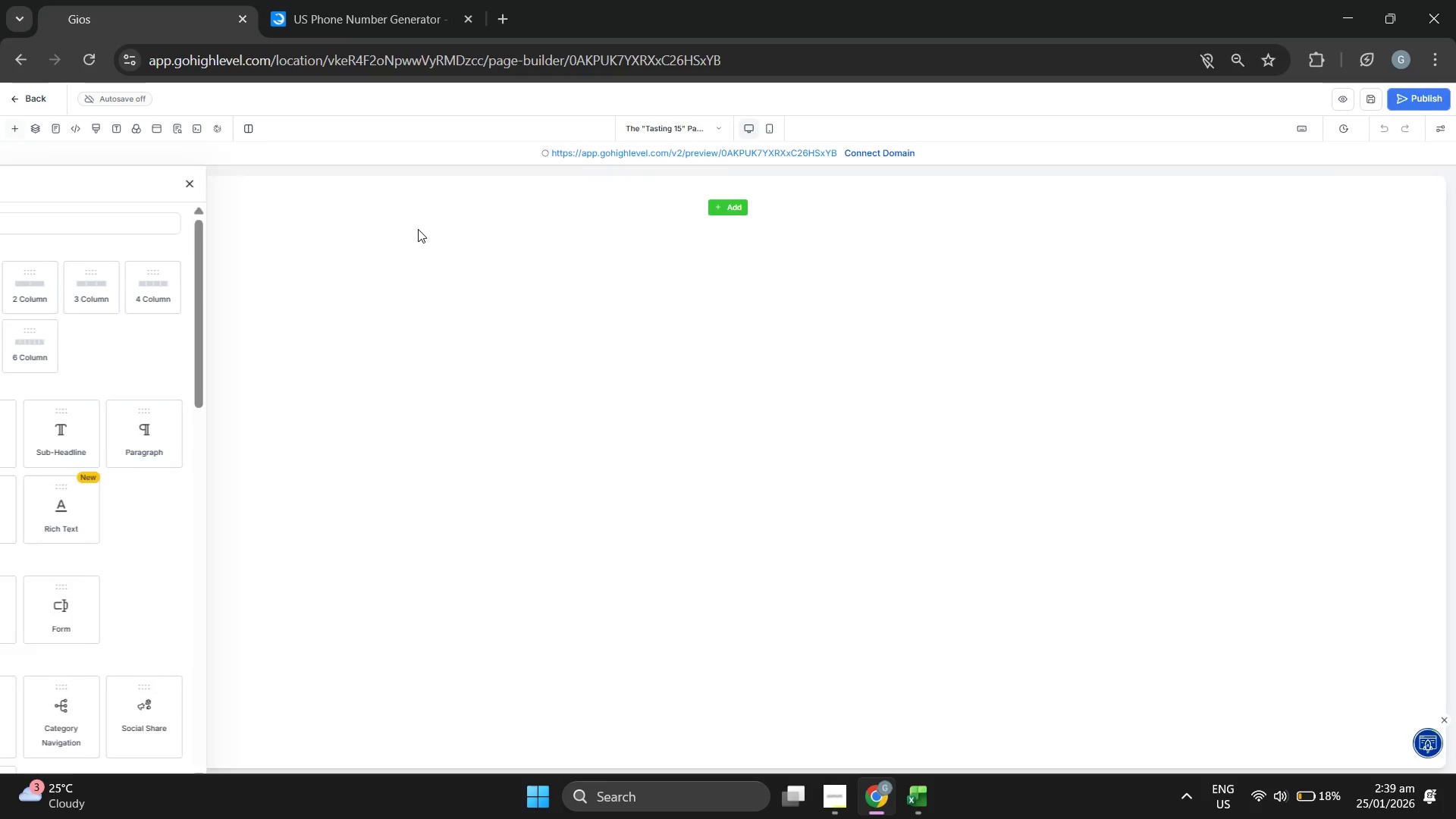 
left_click_drag(start_coordinate=[163, 446], to_coordinate=[784, 312])
 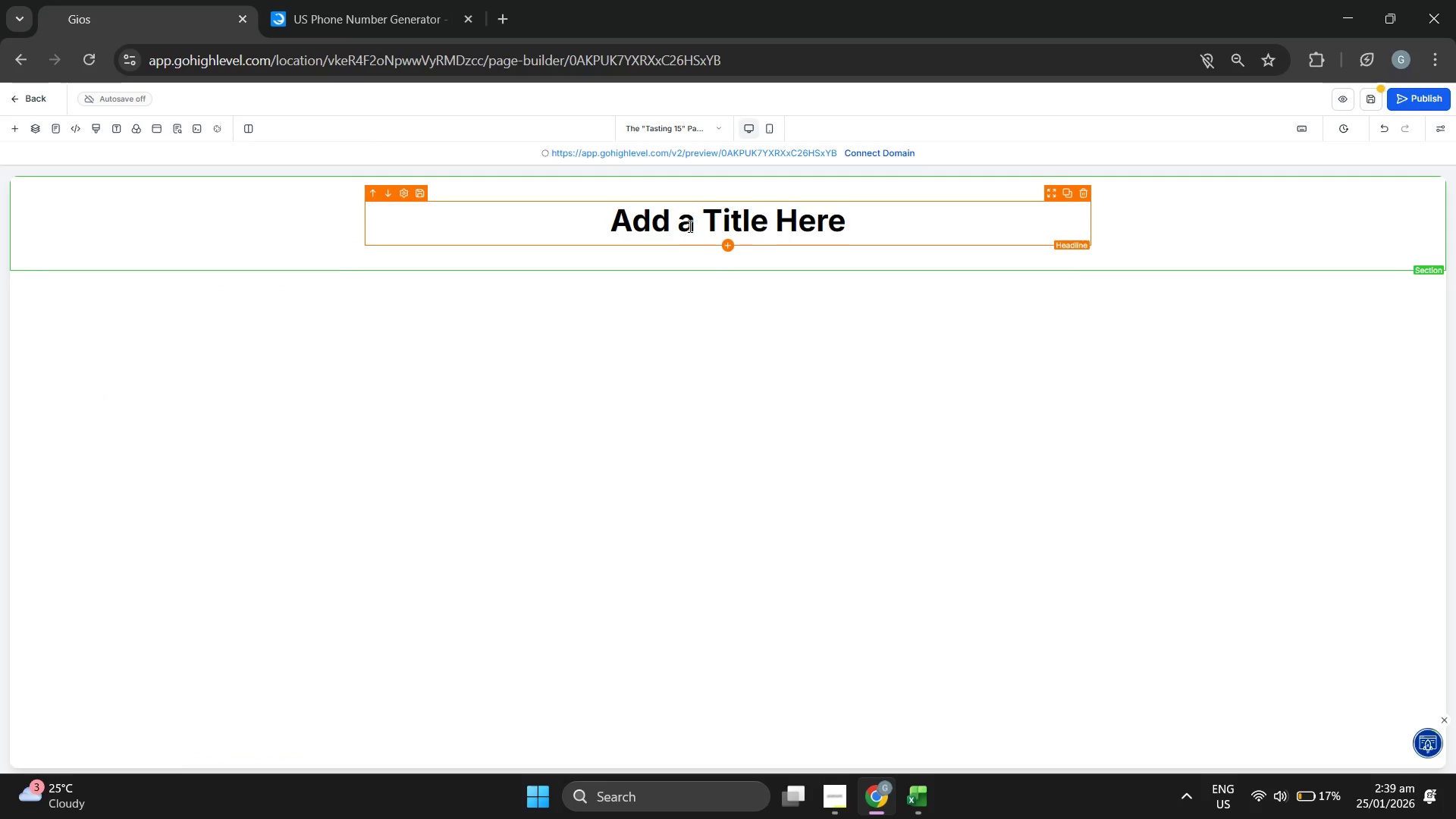 
double_click([698, 212])
 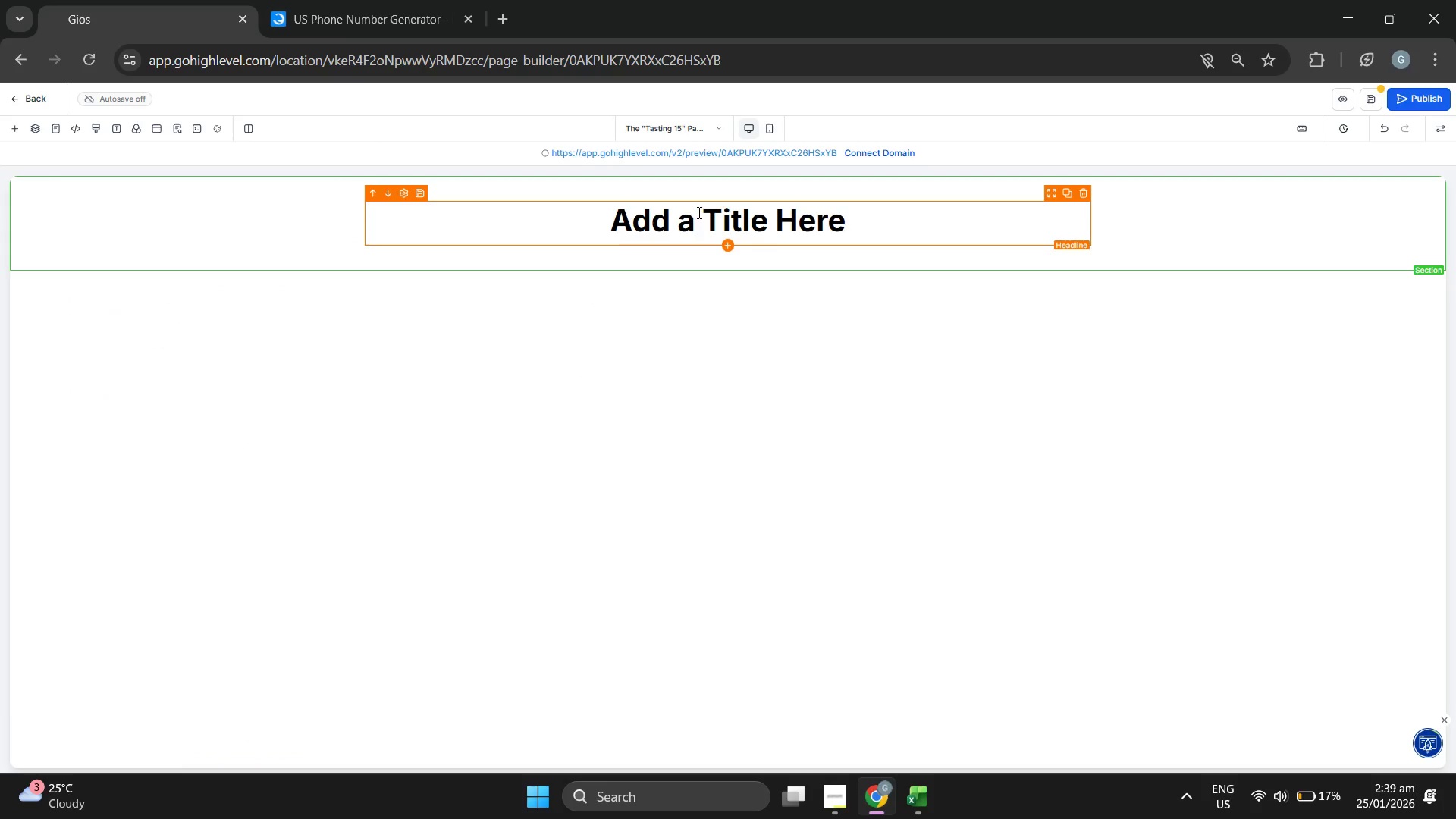 
triple_click([698, 212])
 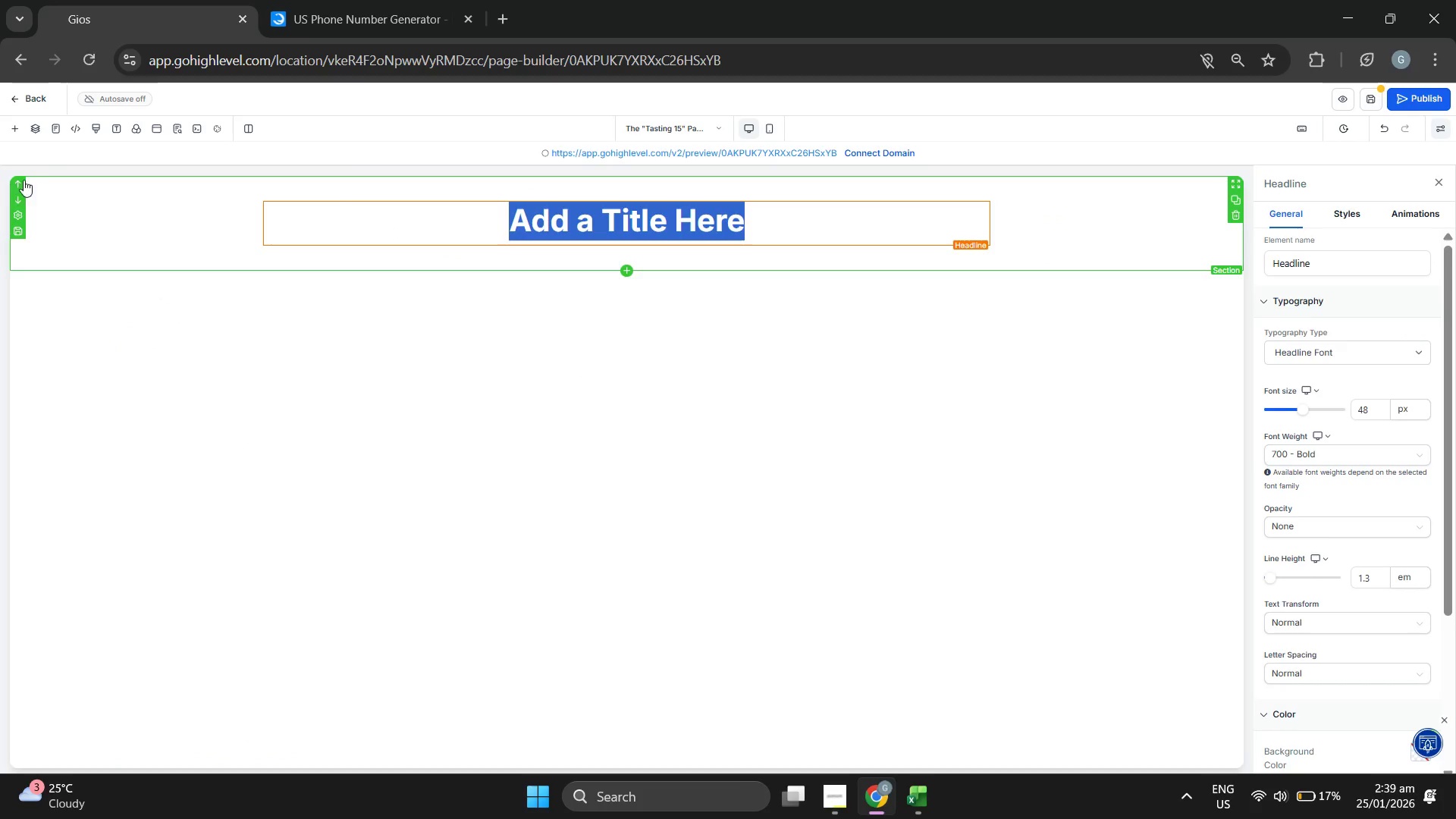 
left_click([11, 123])
 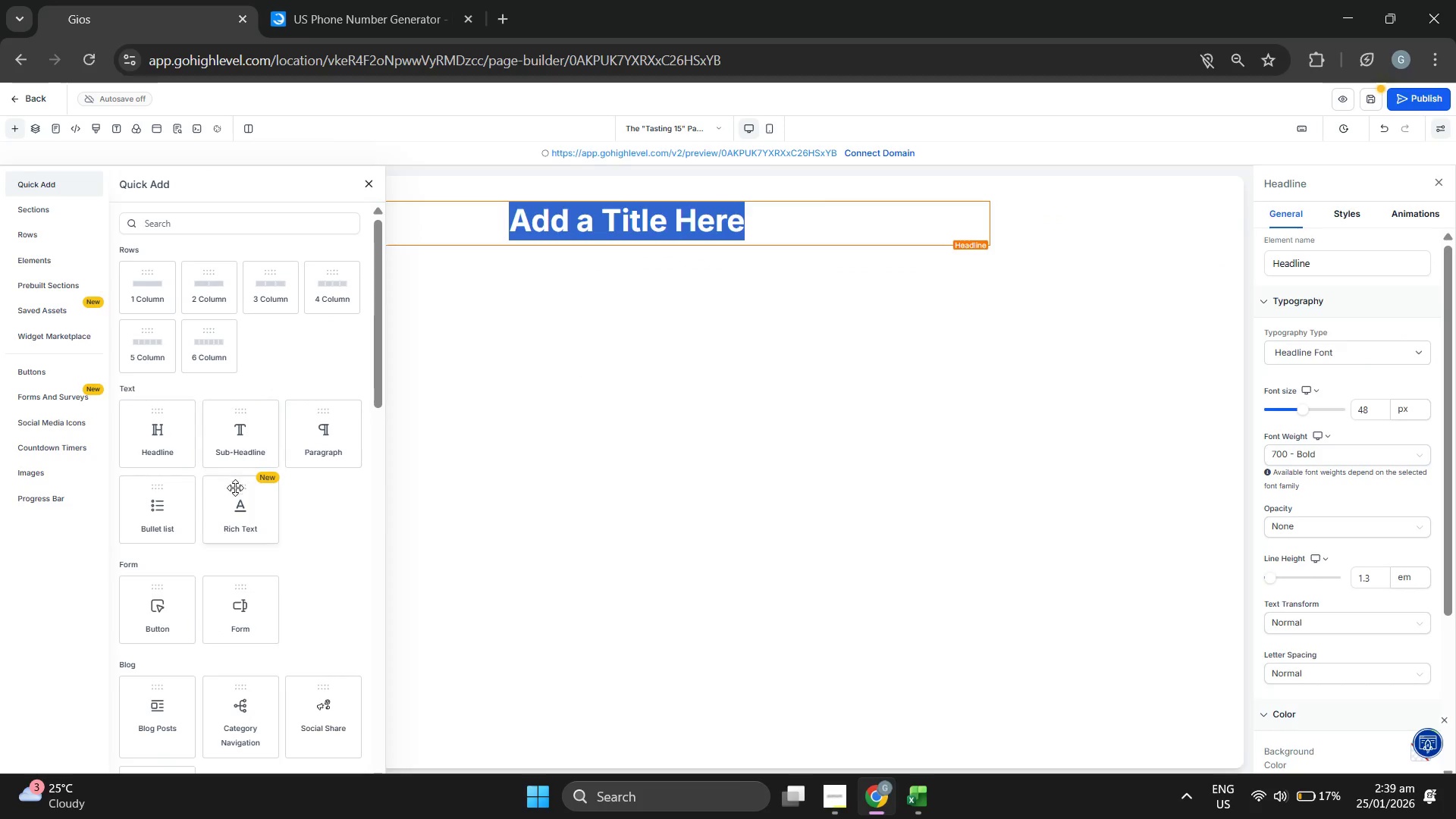 
left_click_drag(start_coordinate=[243, 441], to_coordinate=[635, 421])
 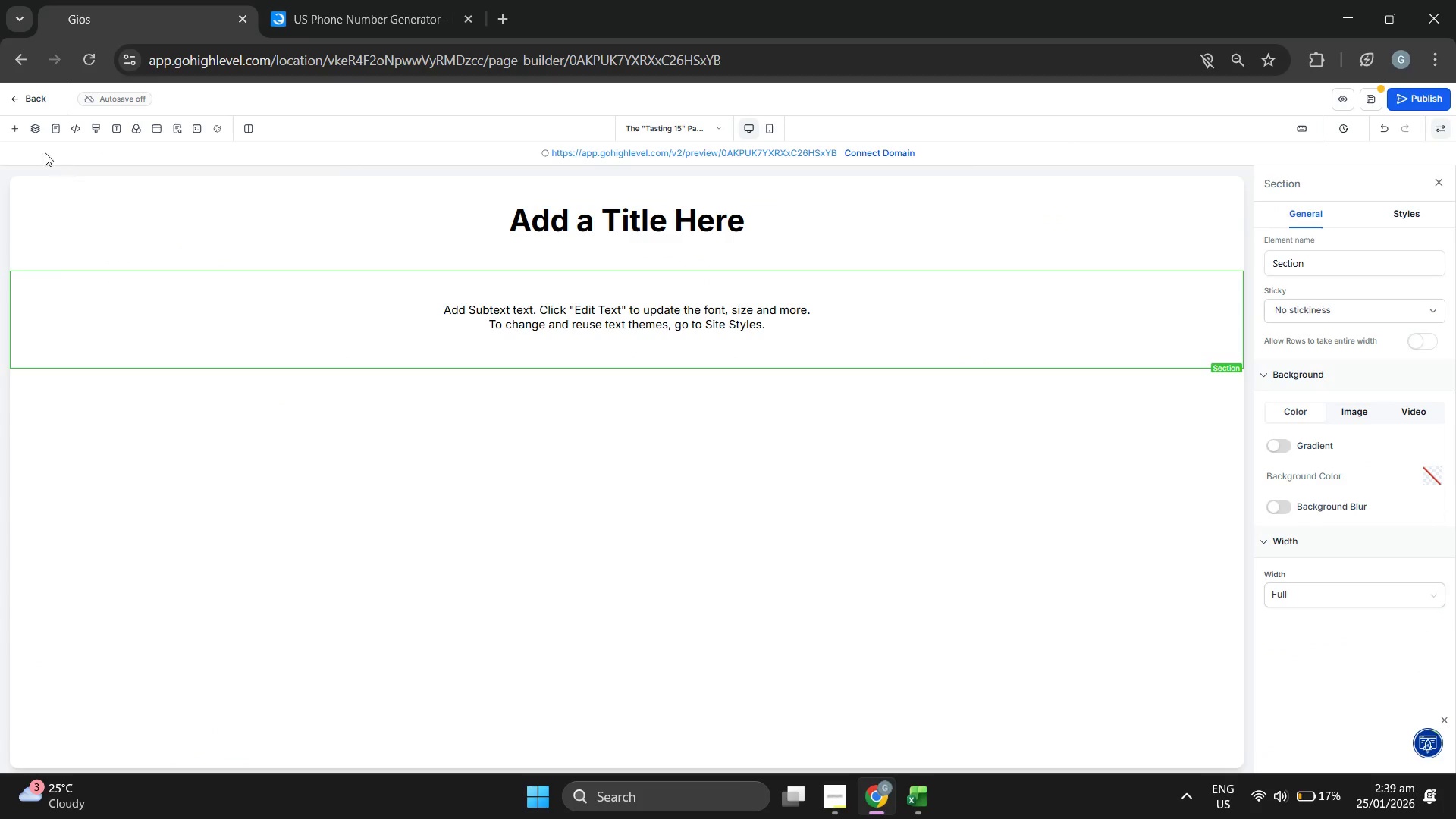 
left_click([16, 133])
 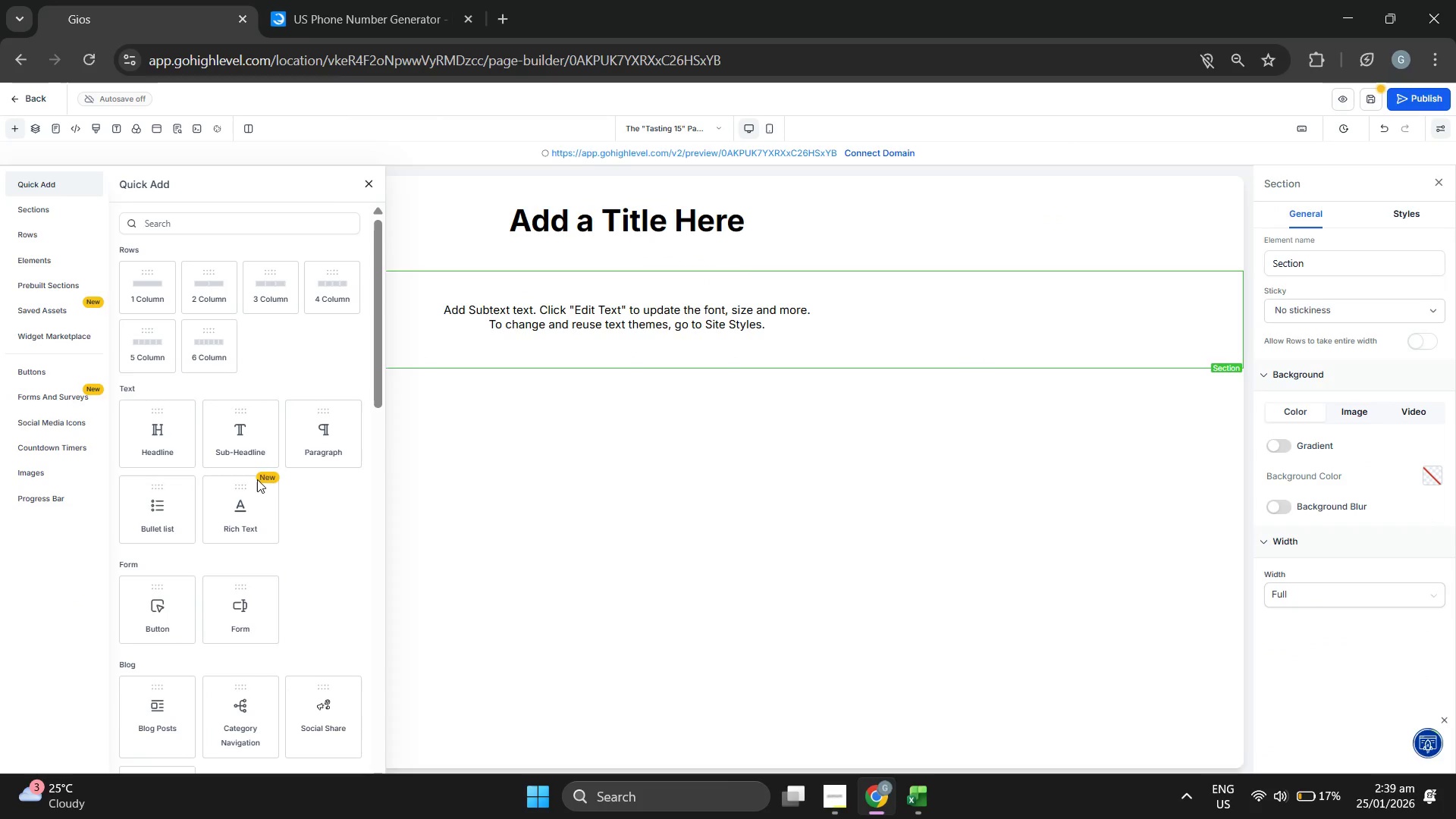 
scroll: coordinate [279, 475], scroll_direction: down, amount: 6.0
 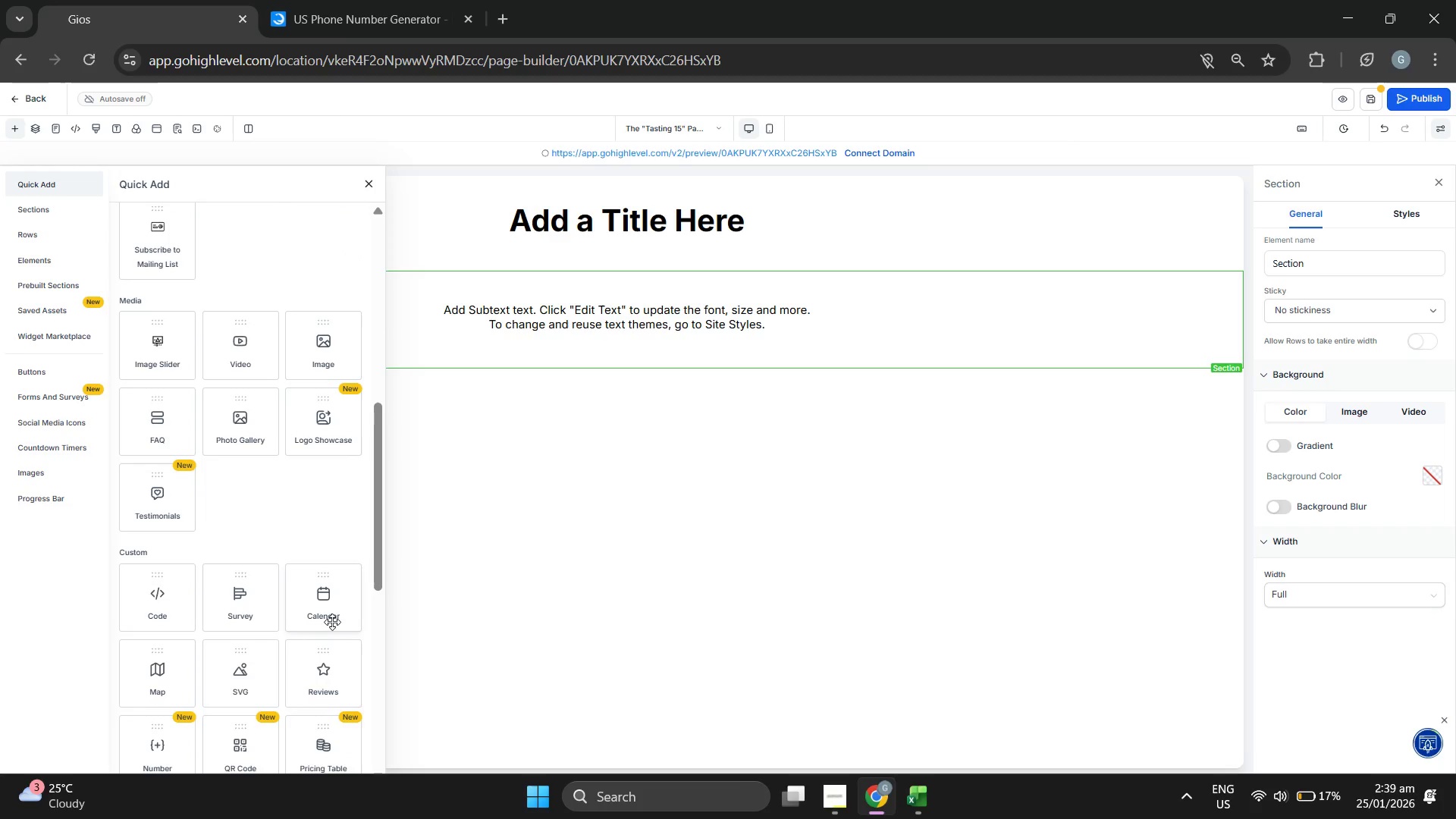 
left_click_drag(start_coordinate=[330, 607], to_coordinate=[656, 497])
 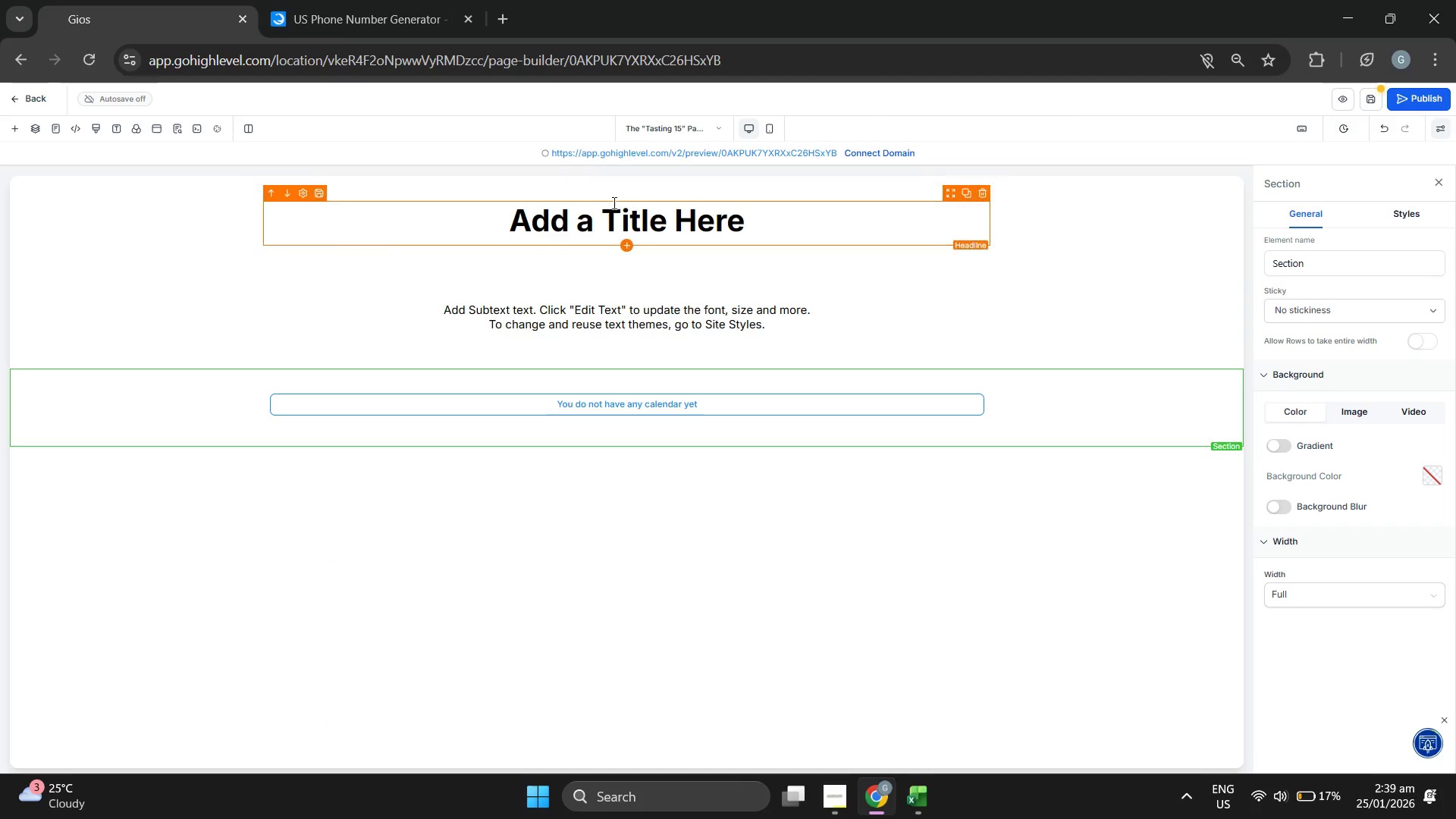 
double_click([618, 207])
 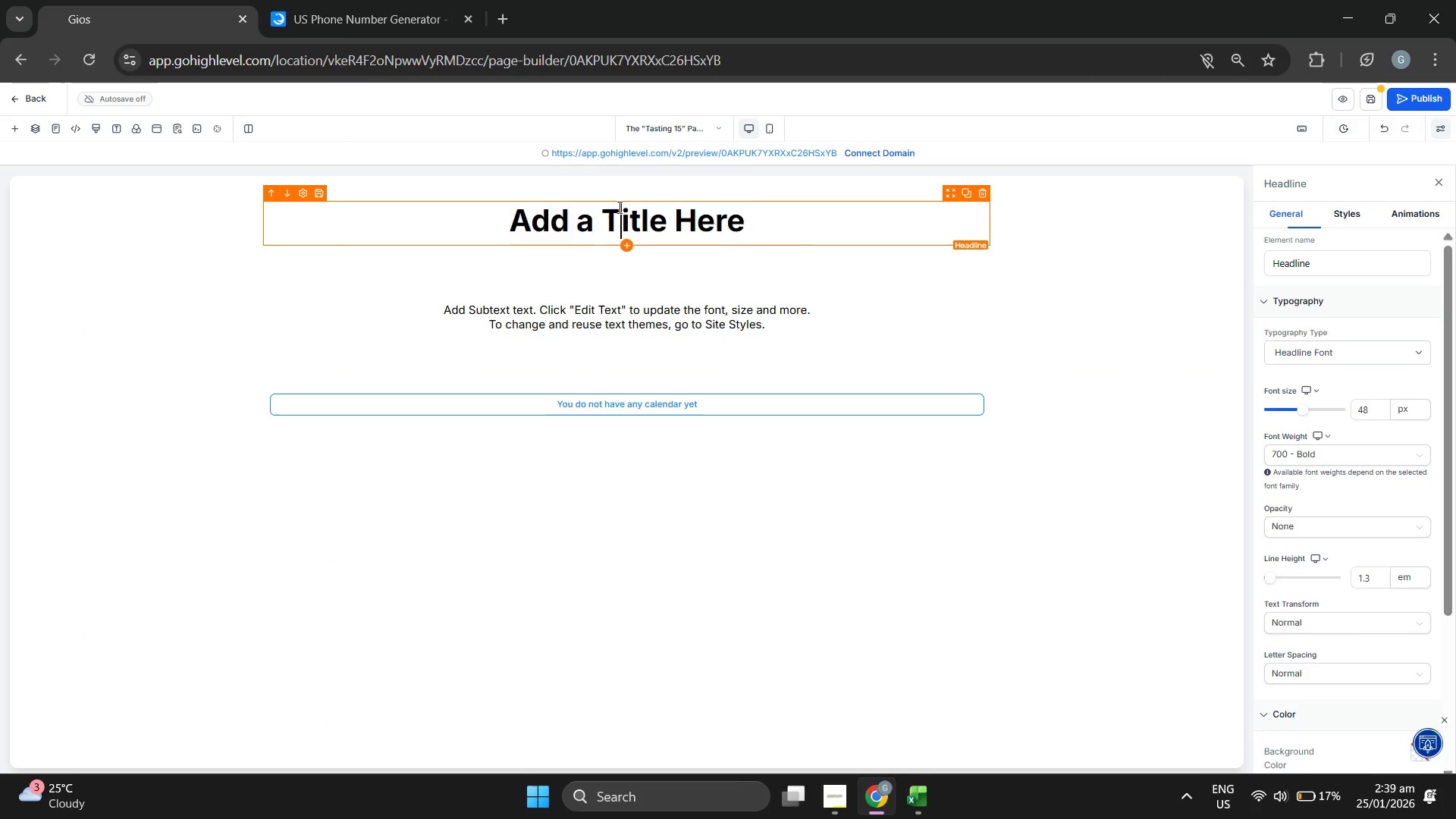 
triple_click([618, 207])
 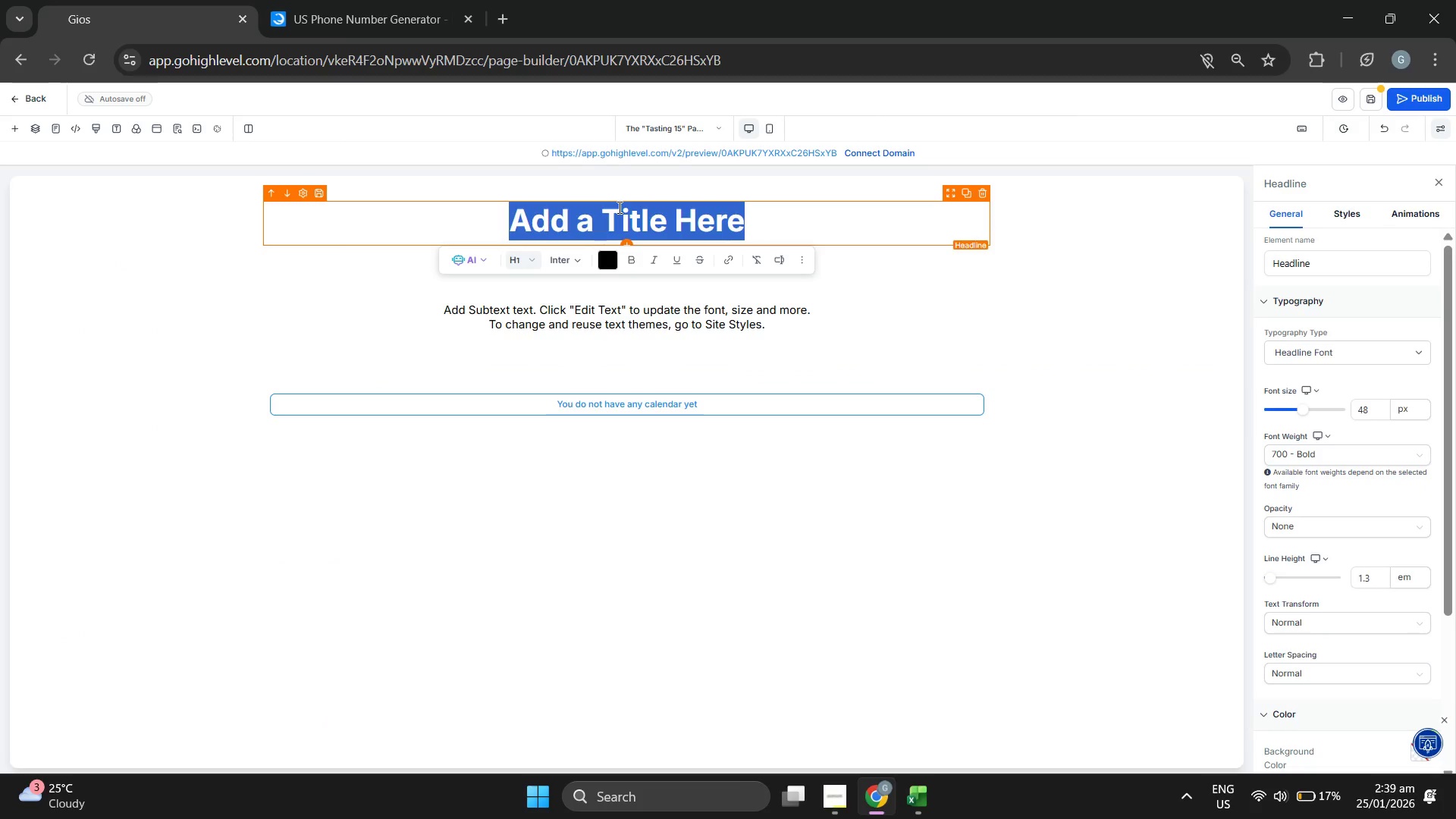 
key(Backspace)
type(Th)
key(Backspace)
type(aste the Farm-to-d)
key(Backspace)
type(Desk Difference)
 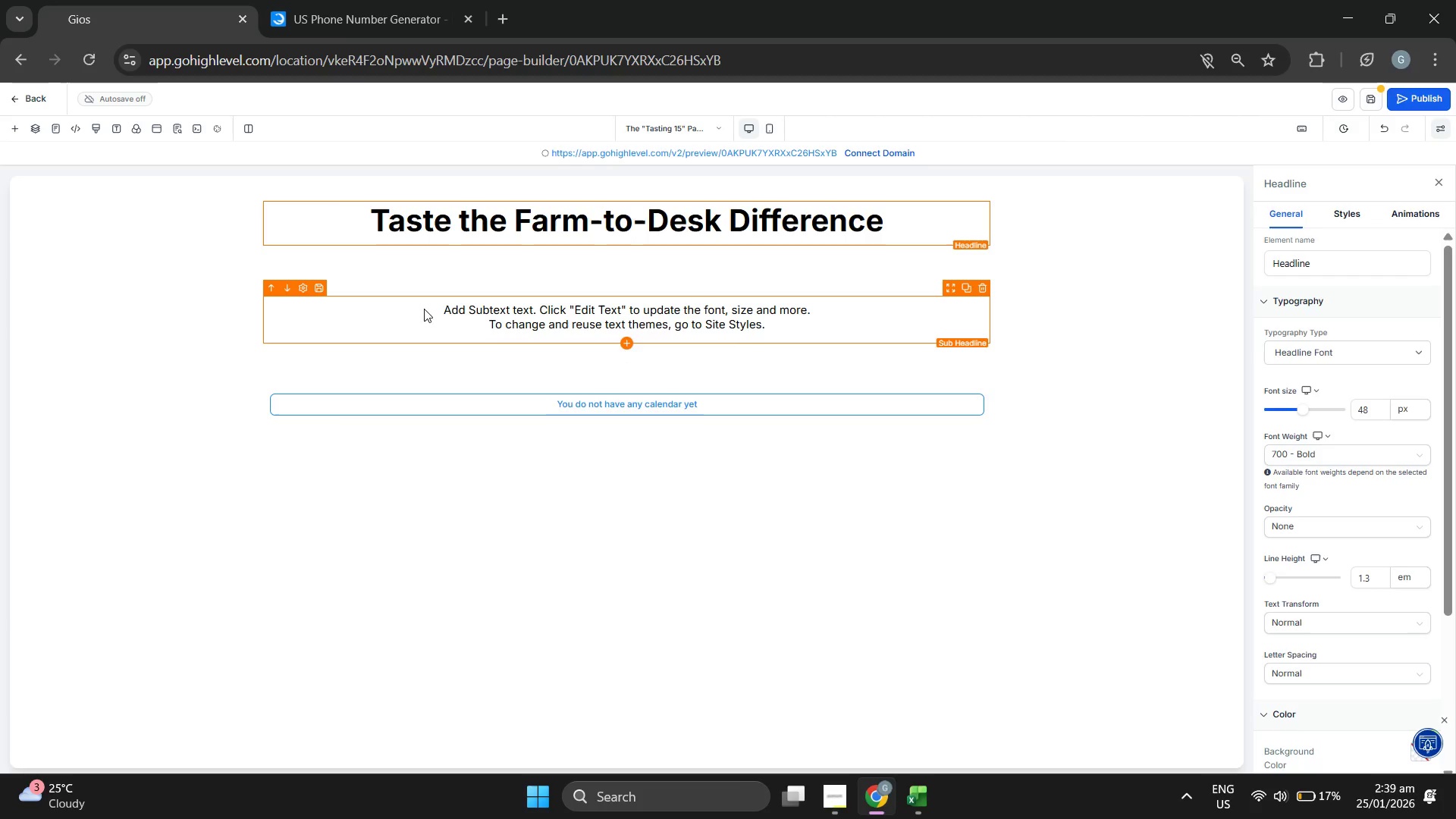 
left_click([580, 321])
 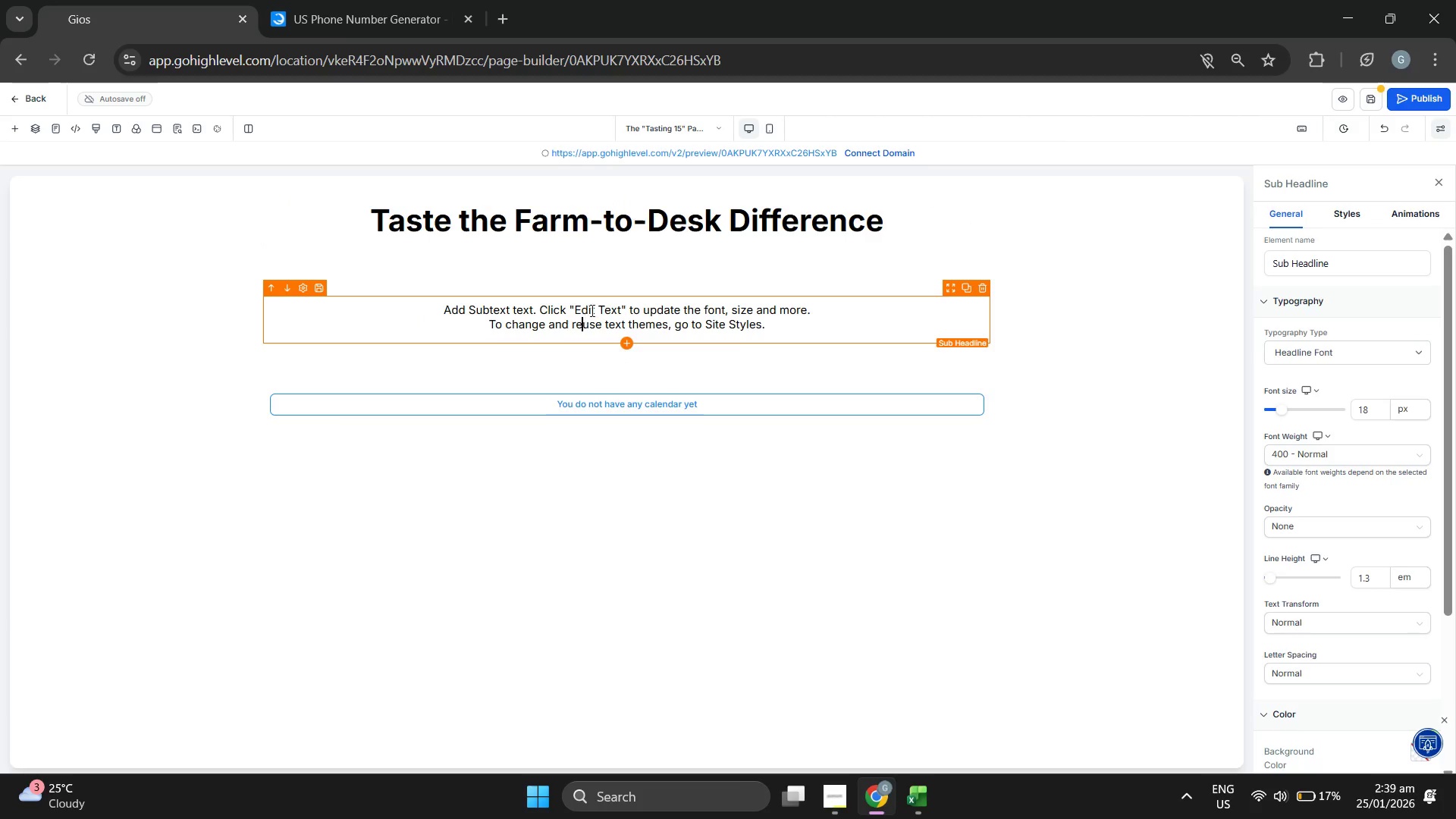 
double_click([592, 309])
 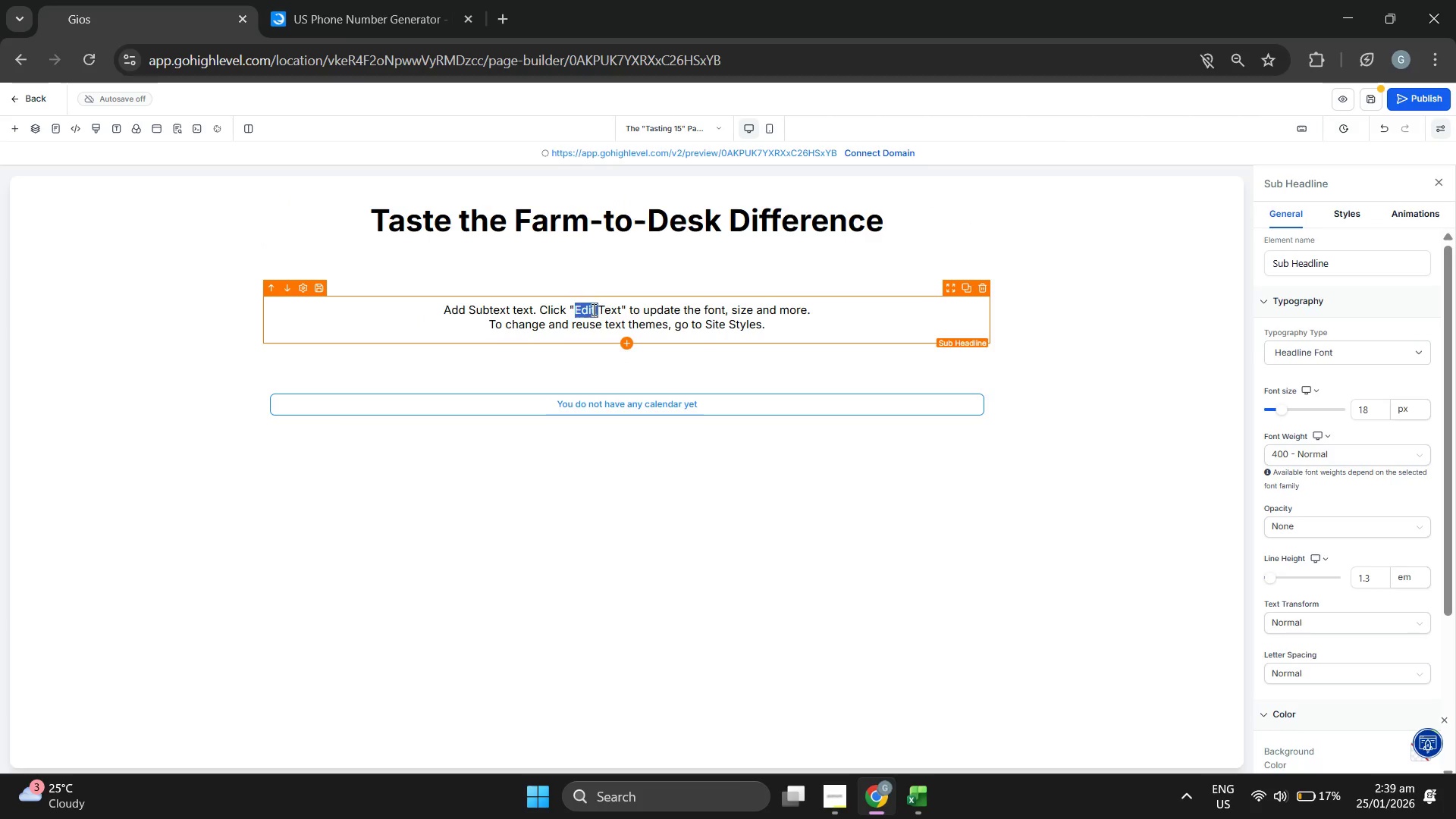 
triple_click([592, 309])
 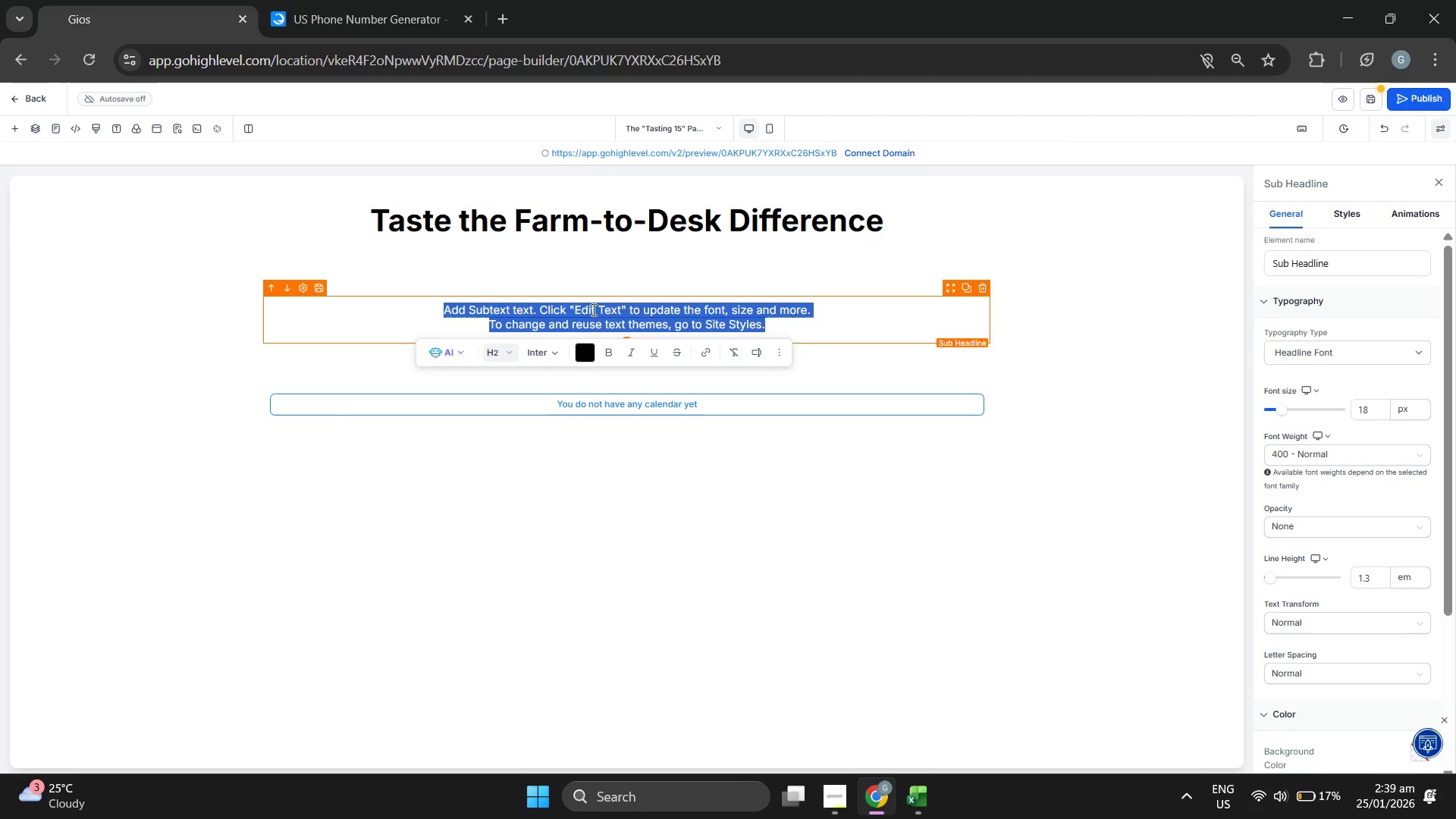 
type(We bring the bistro to your office. bOO)
key(Backspace)
key(Backspace)
key(Backspace)
type(Book your 15 )
key(Backspace)
type(-minute seasonal sampling bew)
key(Backspace)
type(low)
 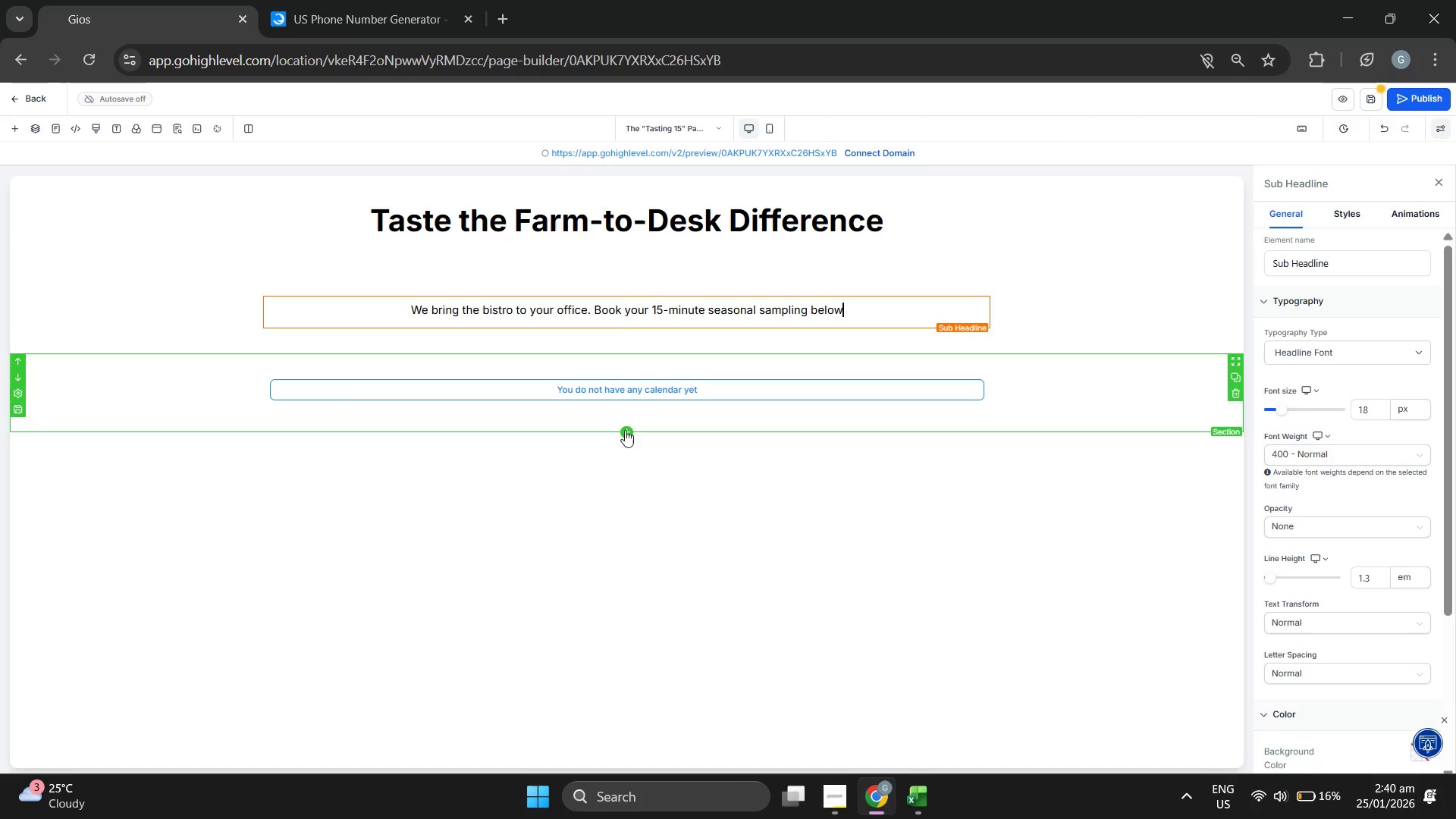 
left_click([606, 446])
 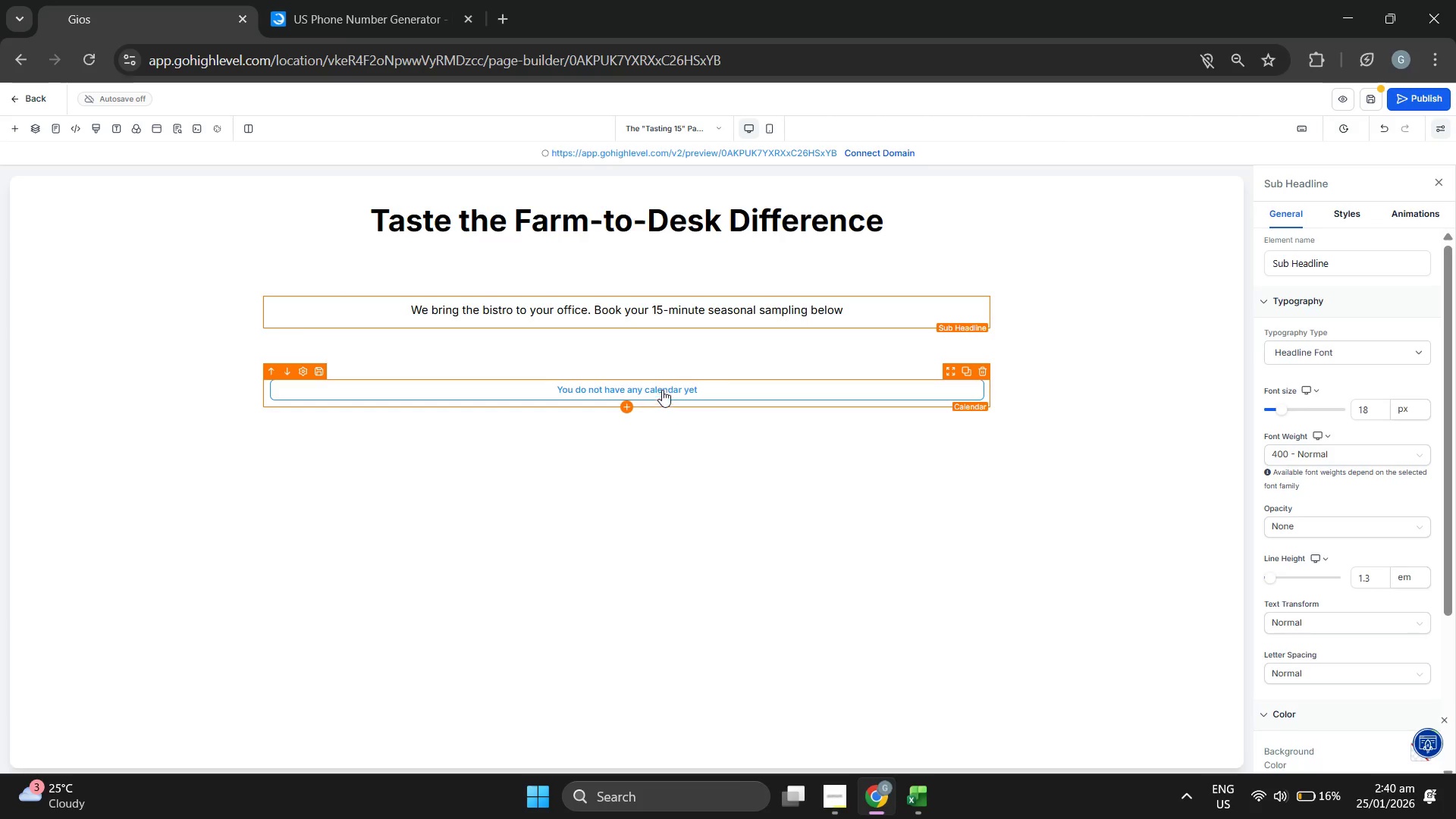 
left_click([668, 381])
 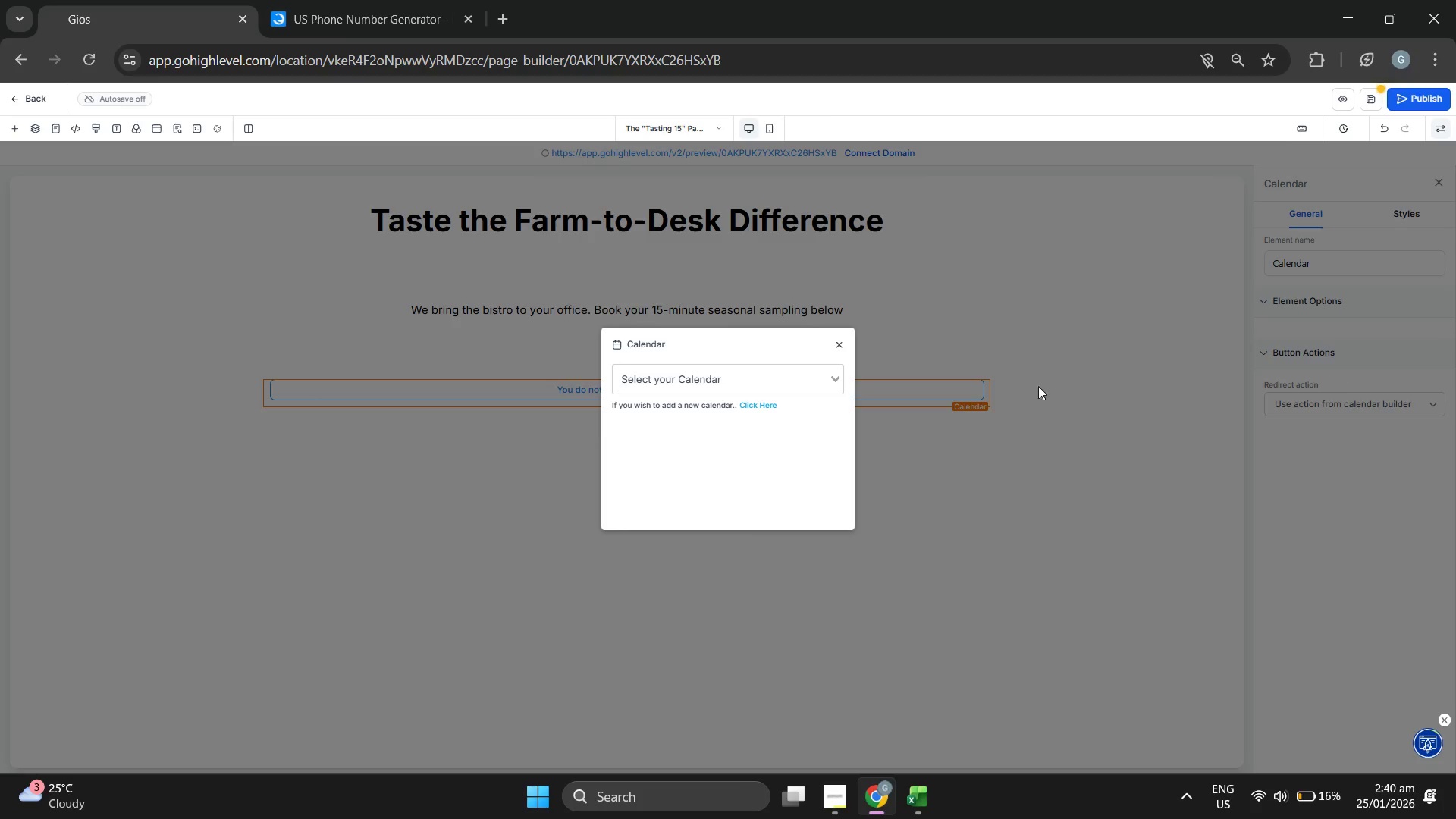 
left_click([735, 372])
 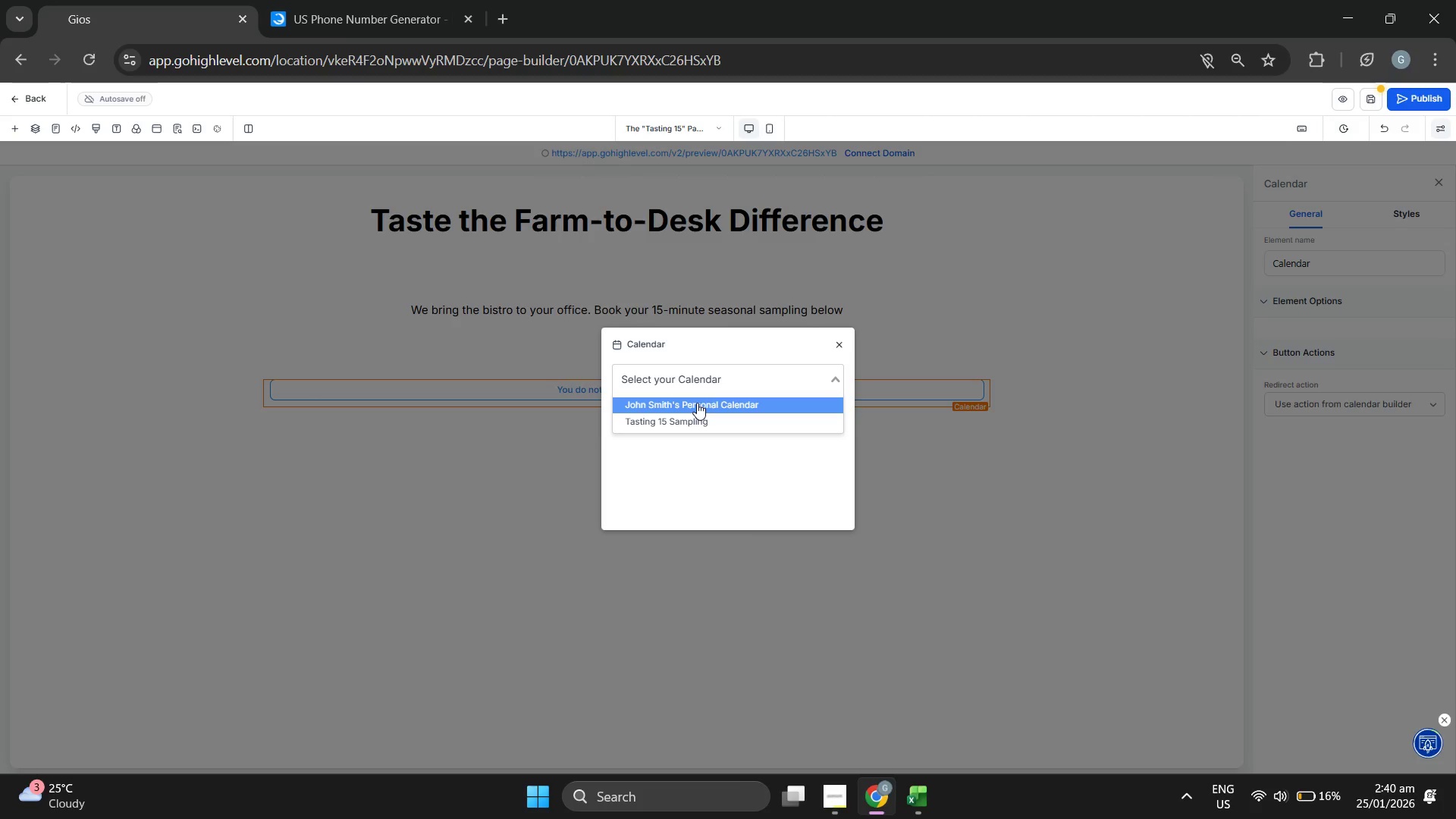 
left_click([704, 415])
 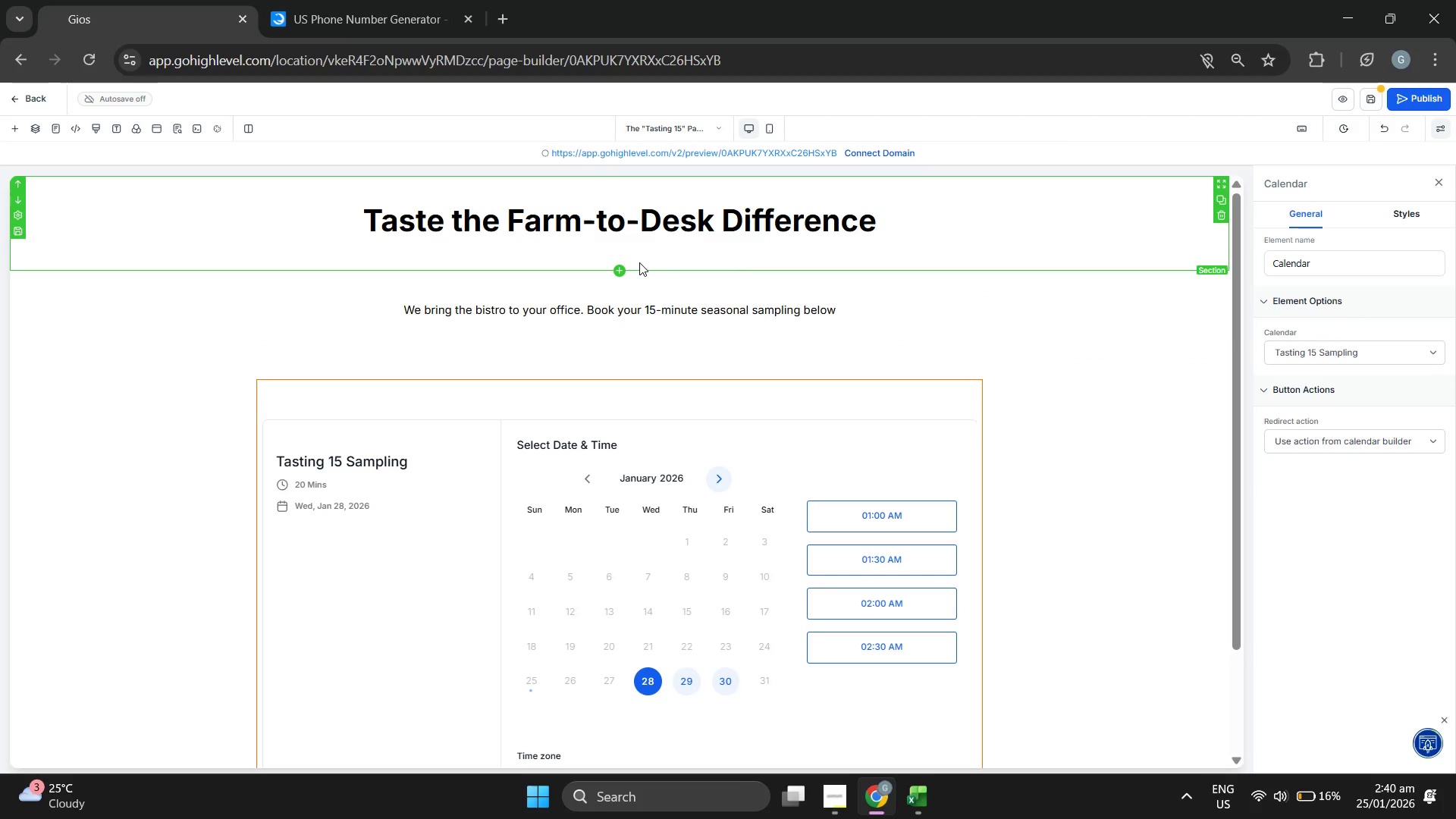 
wait(12.78)
 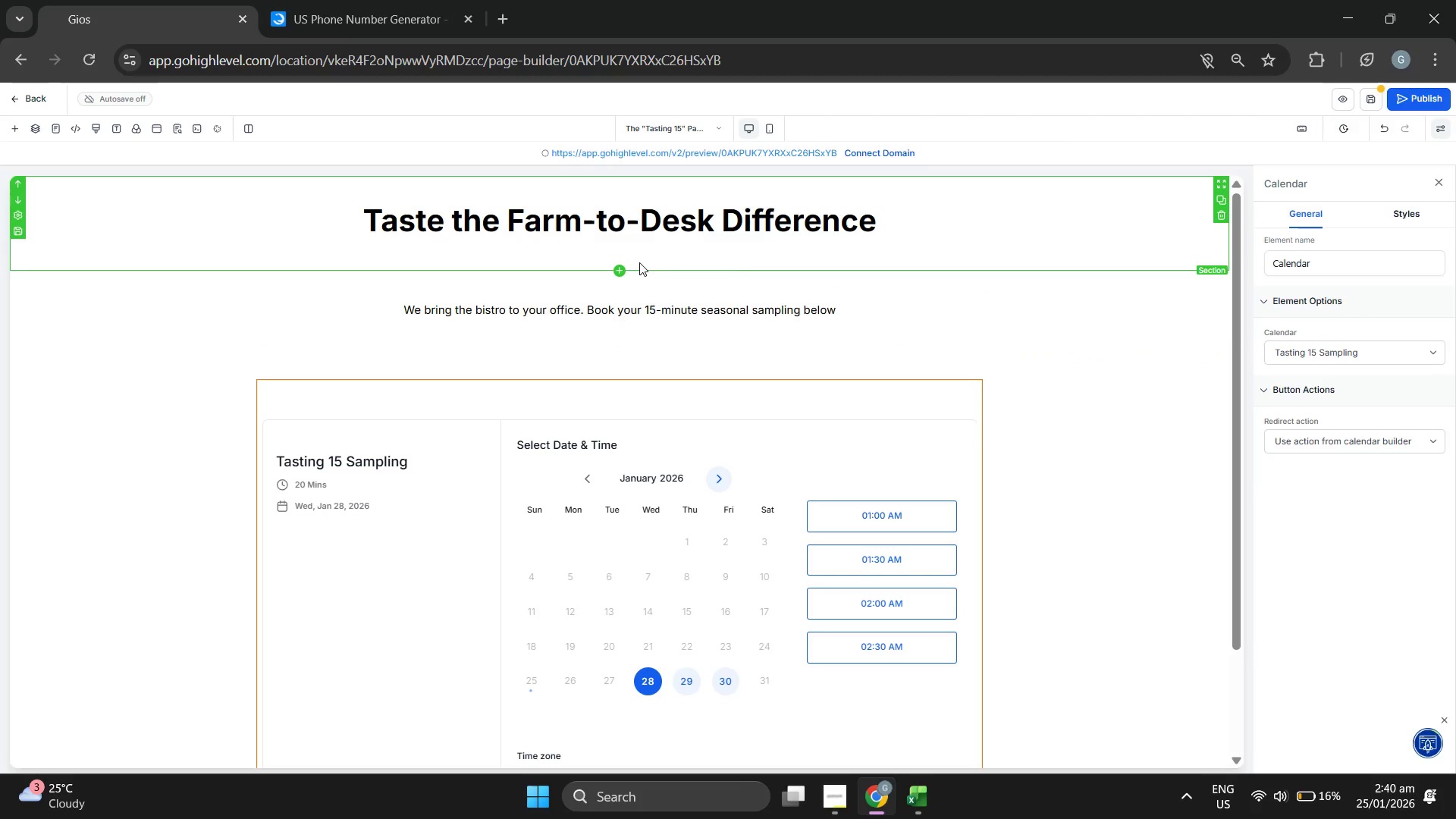 
left_click([585, 231])
 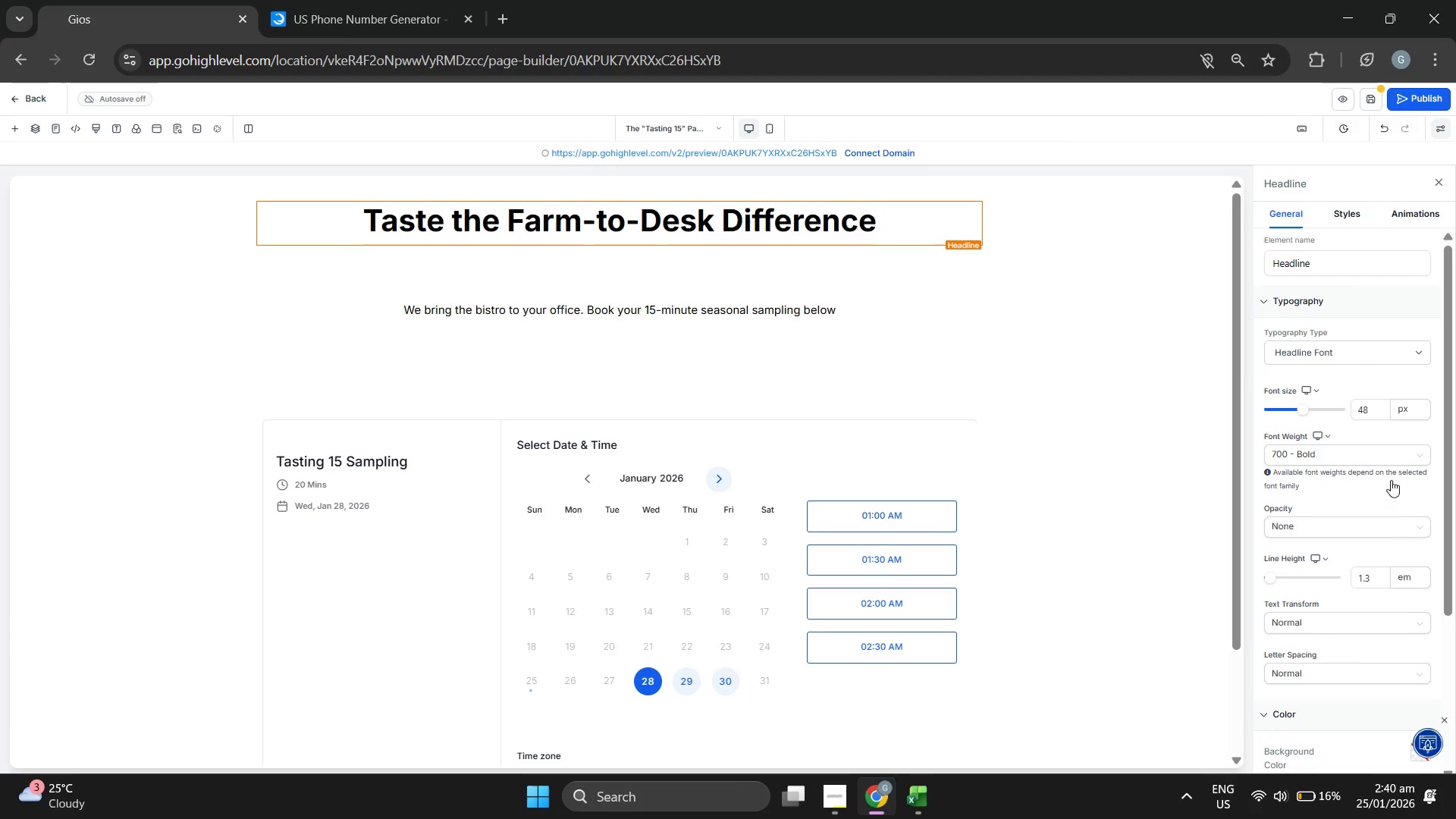 
scroll: coordinate [1384, 548], scroll_direction: down, amount: 3.0
 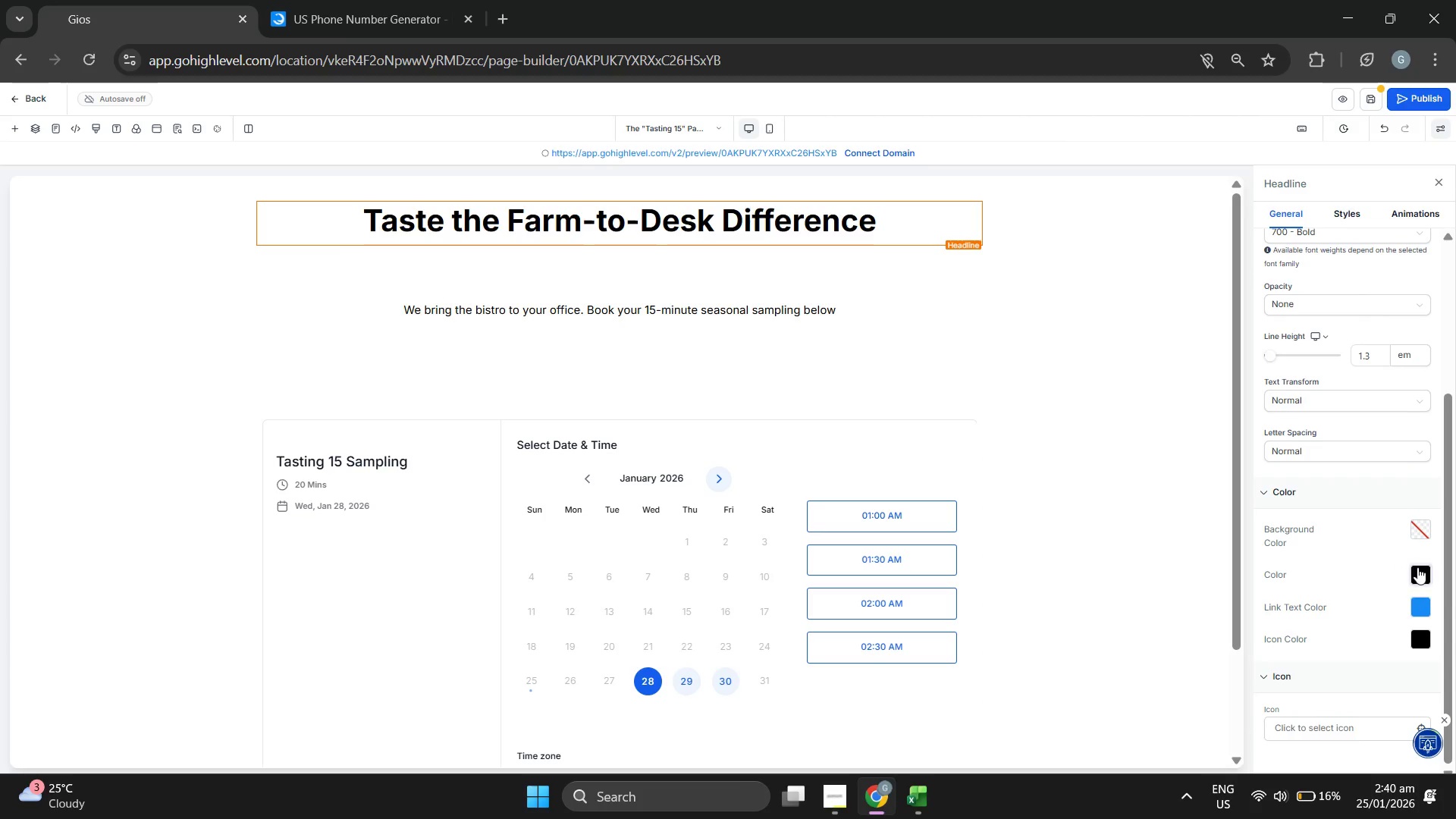 
left_click([1419, 569])
 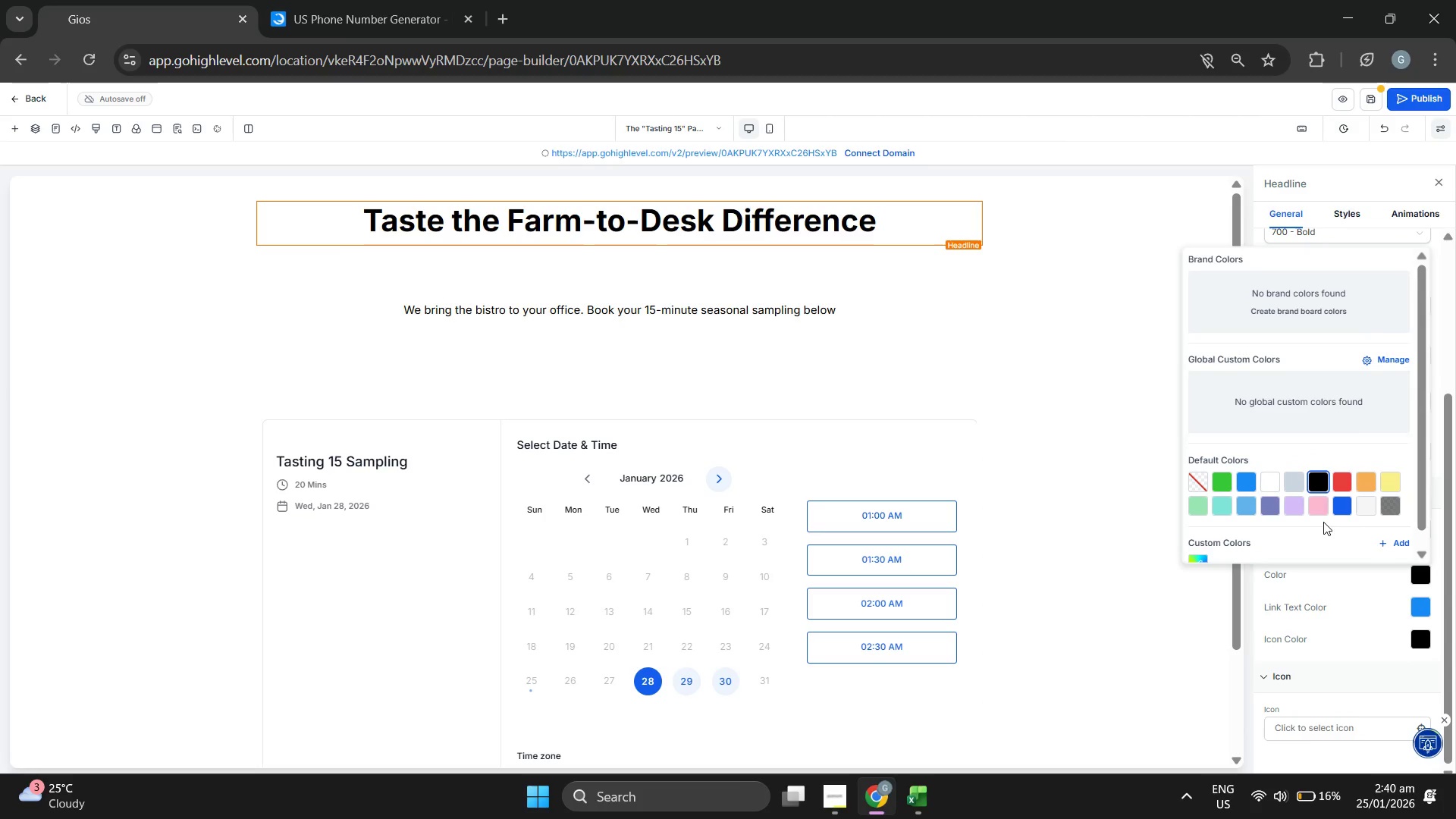 
left_click([1273, 479])
 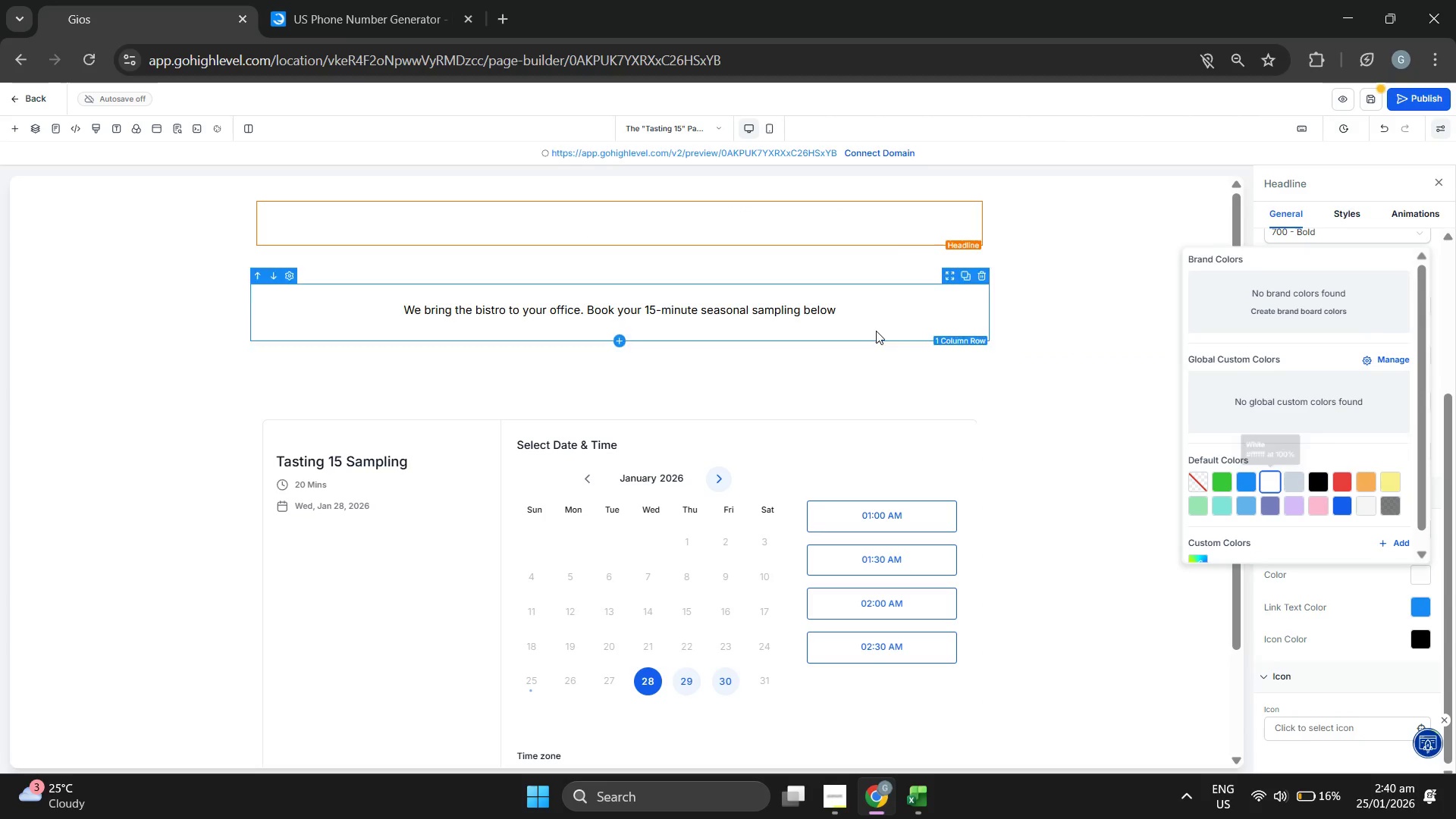 
left_click([853, 322])
 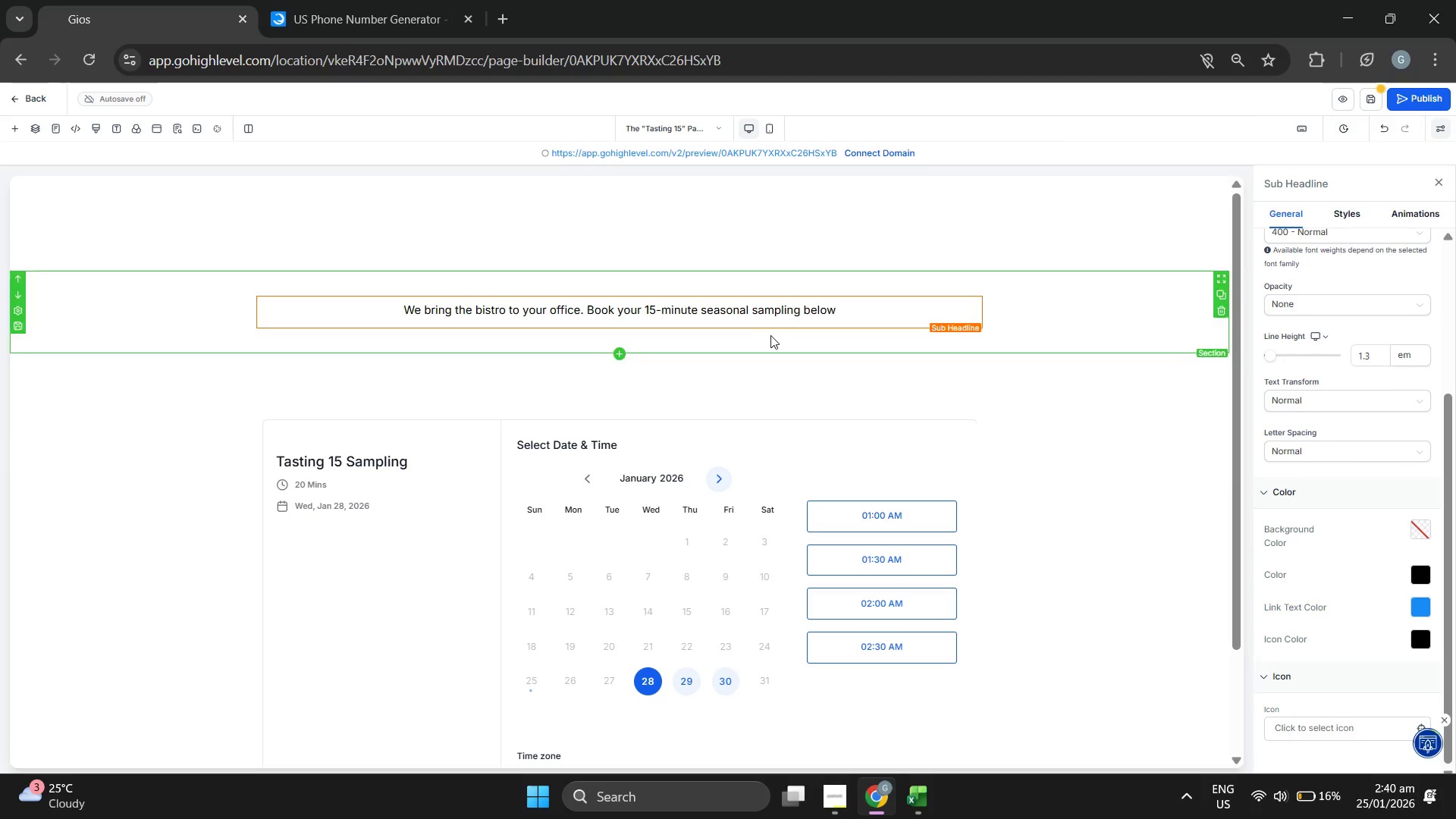 
double_click([738, 312])
 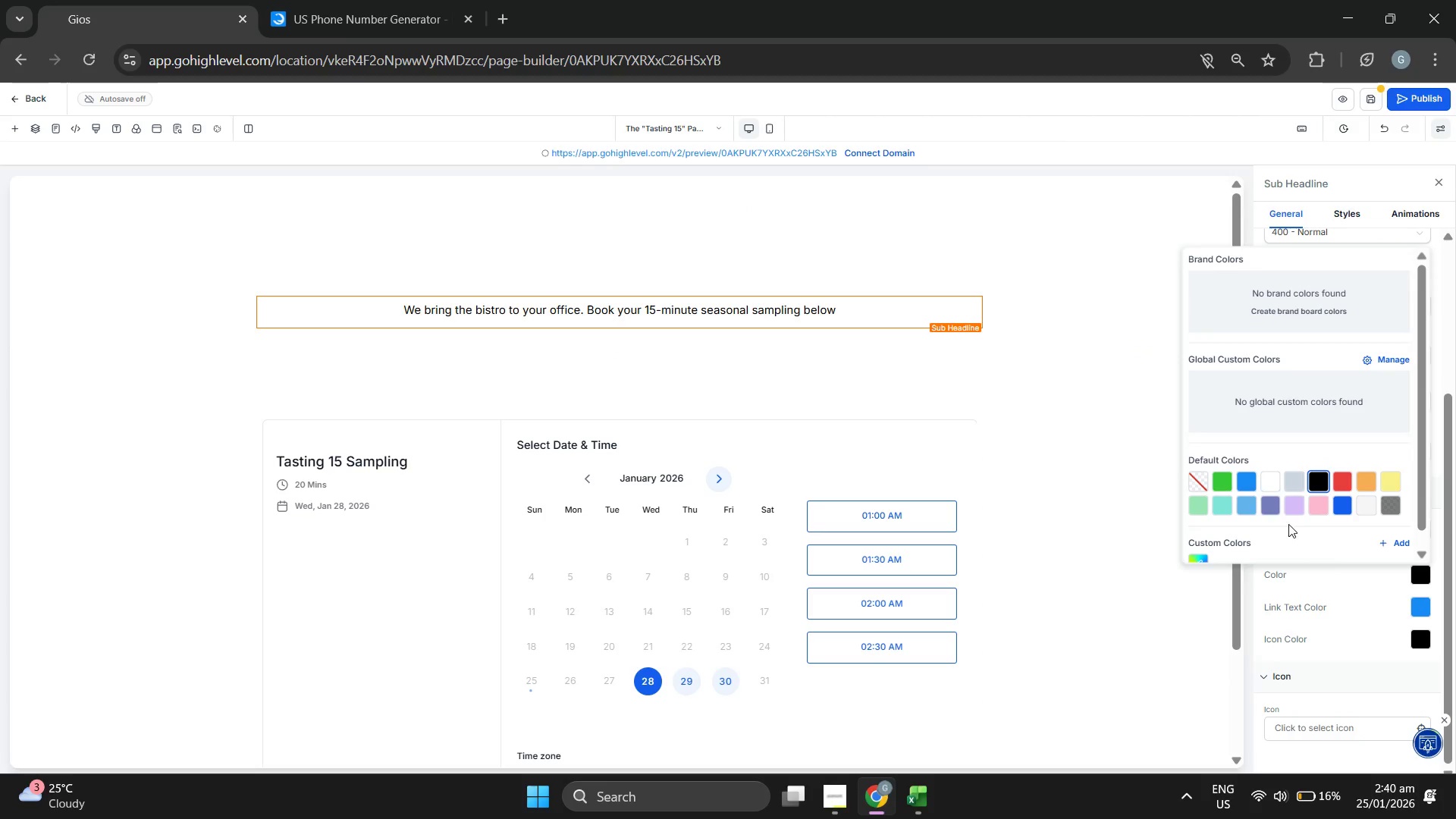 
left_click([1260, 476])
 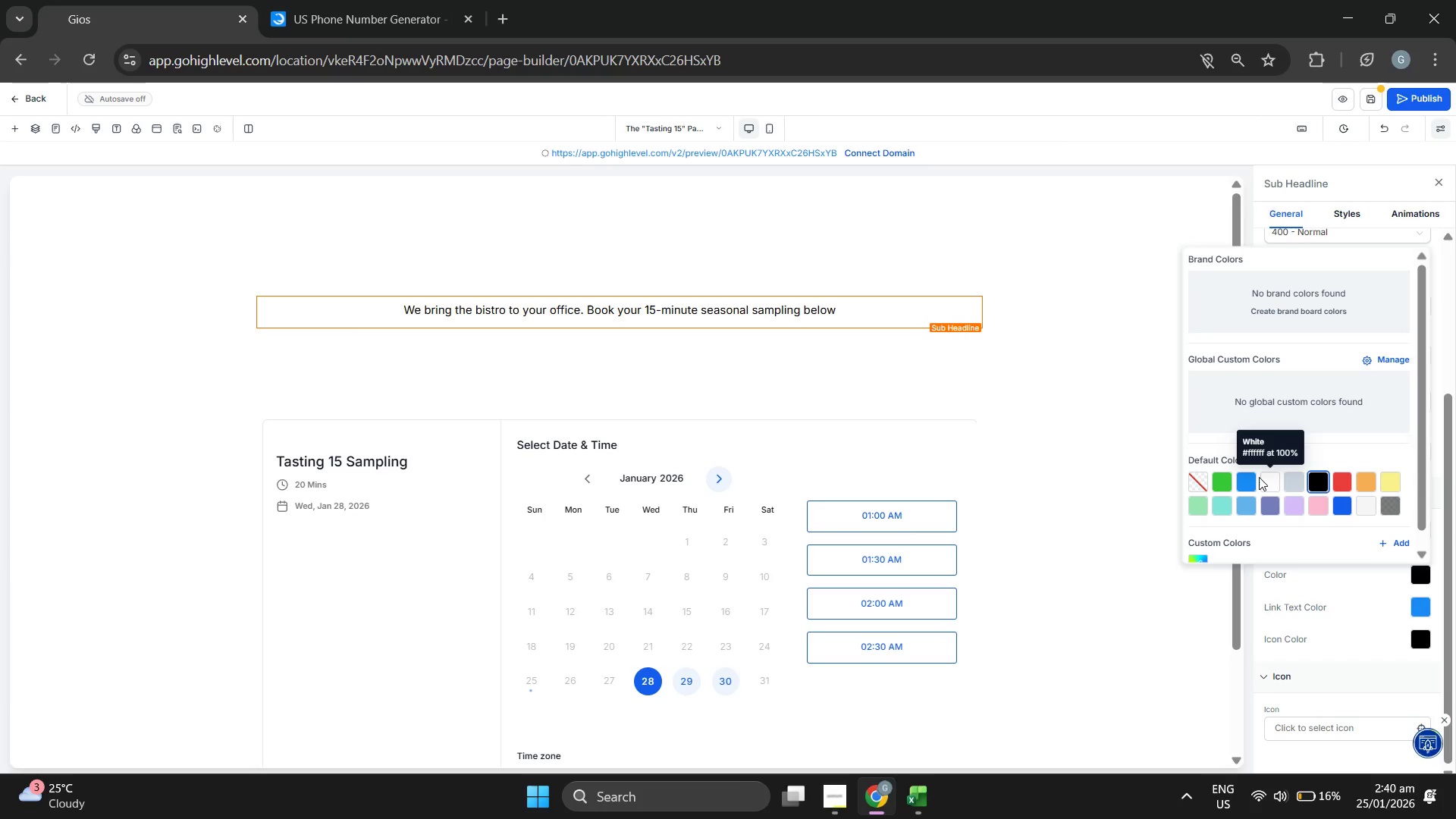 
left_click([1263, 479])
 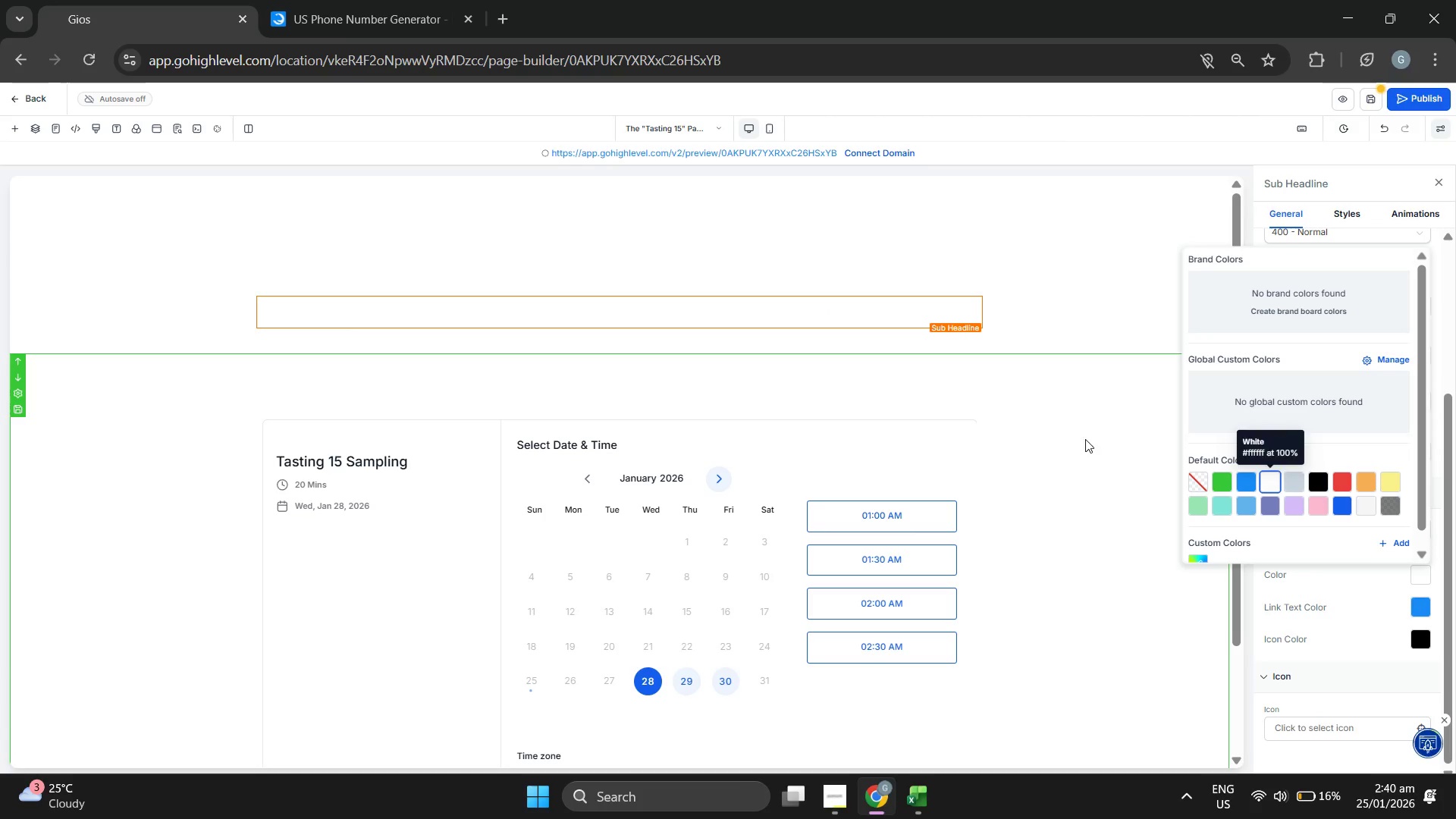 
left_click([1006, 410])
 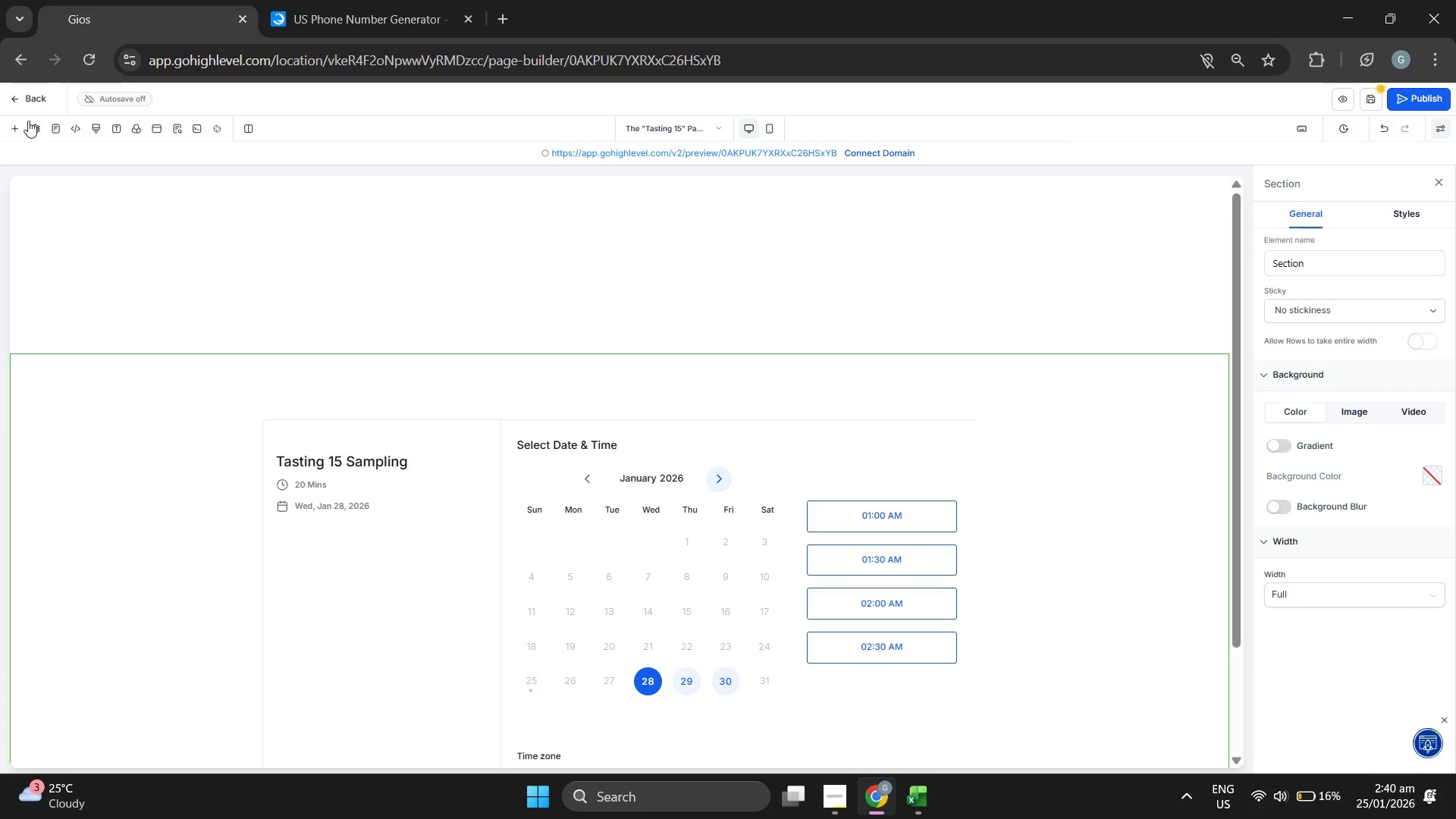 
left_click([17, 121])
 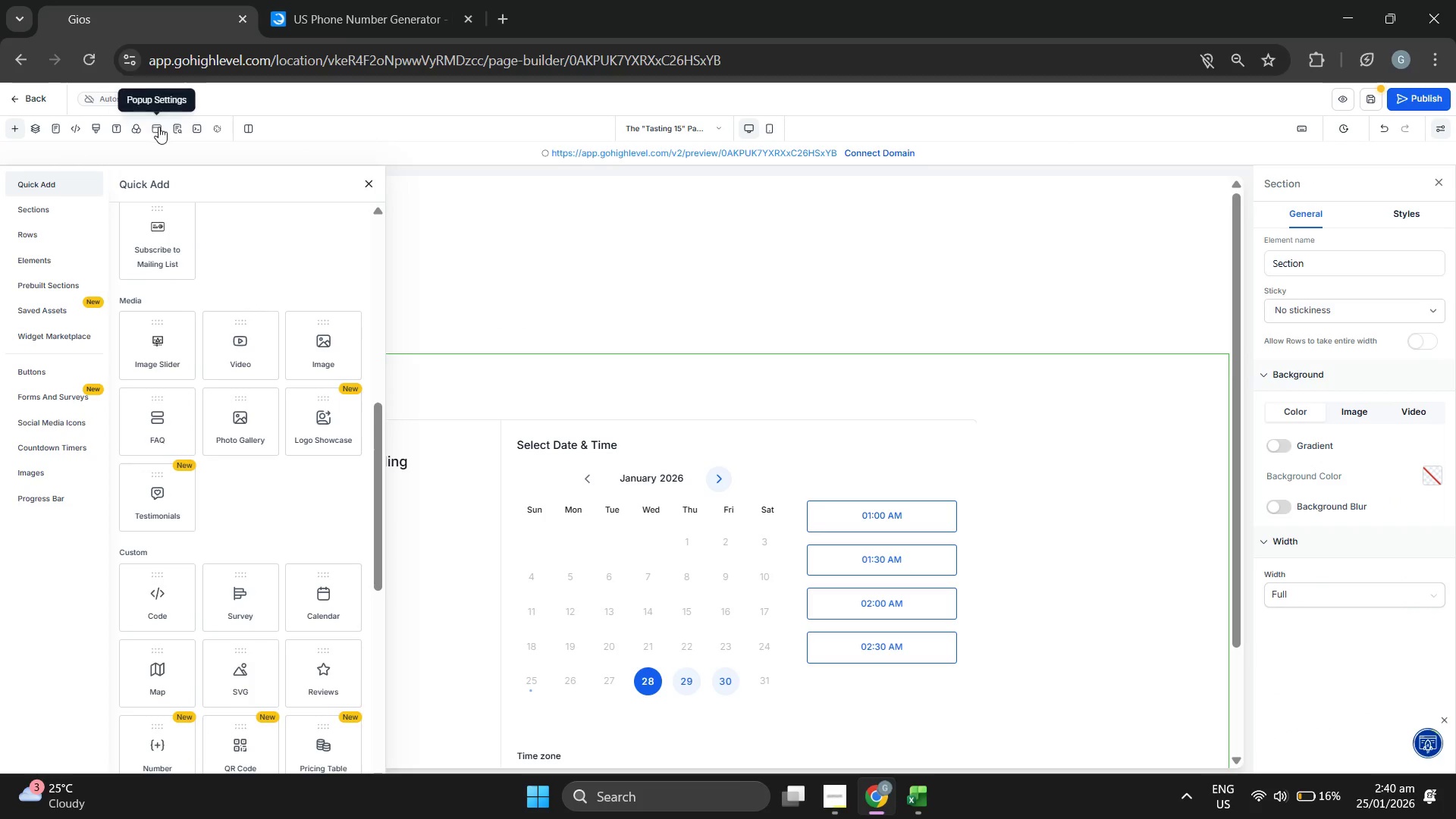 
left_click([140, 127])
 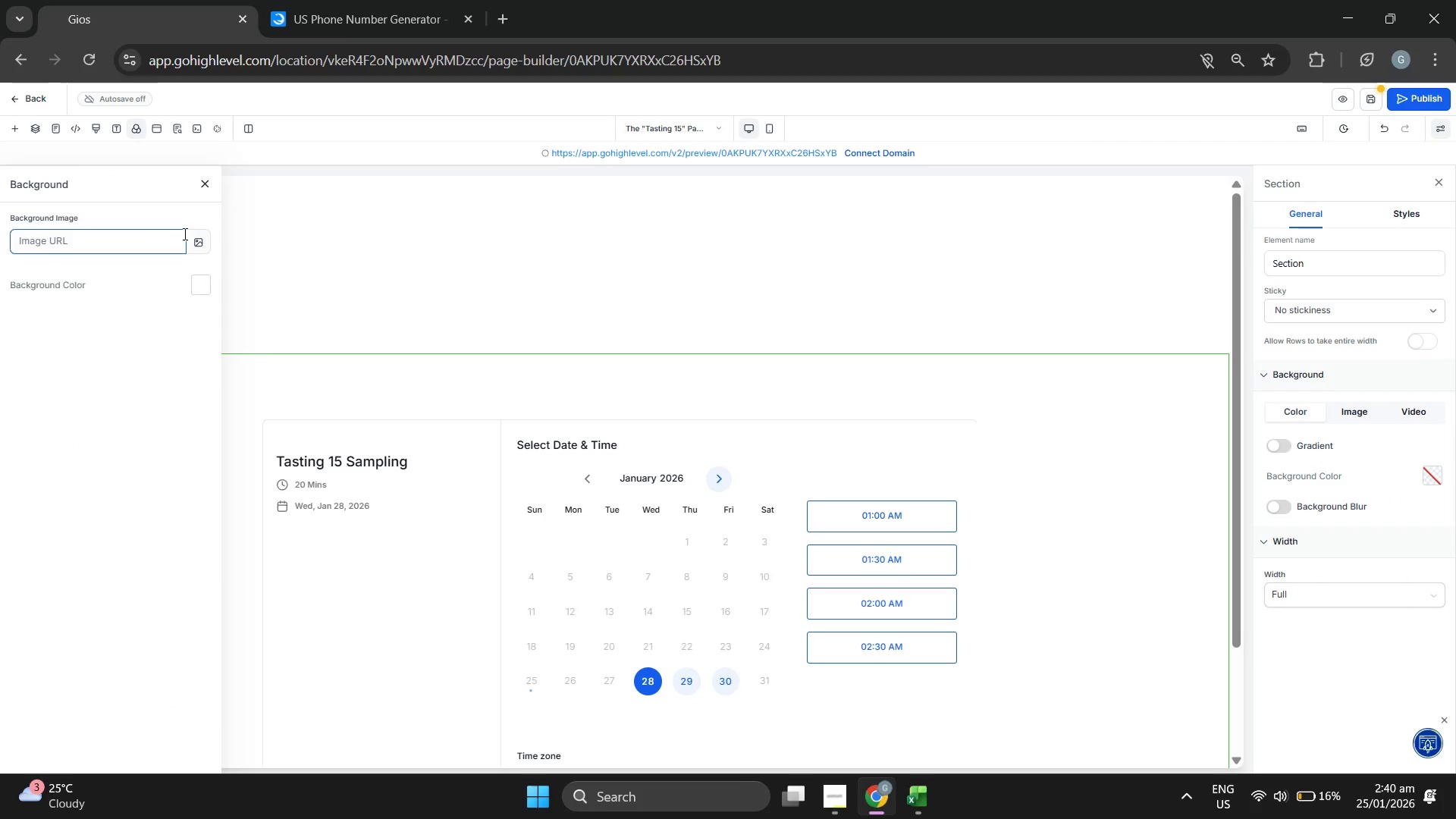 
left_click([192, 232])
 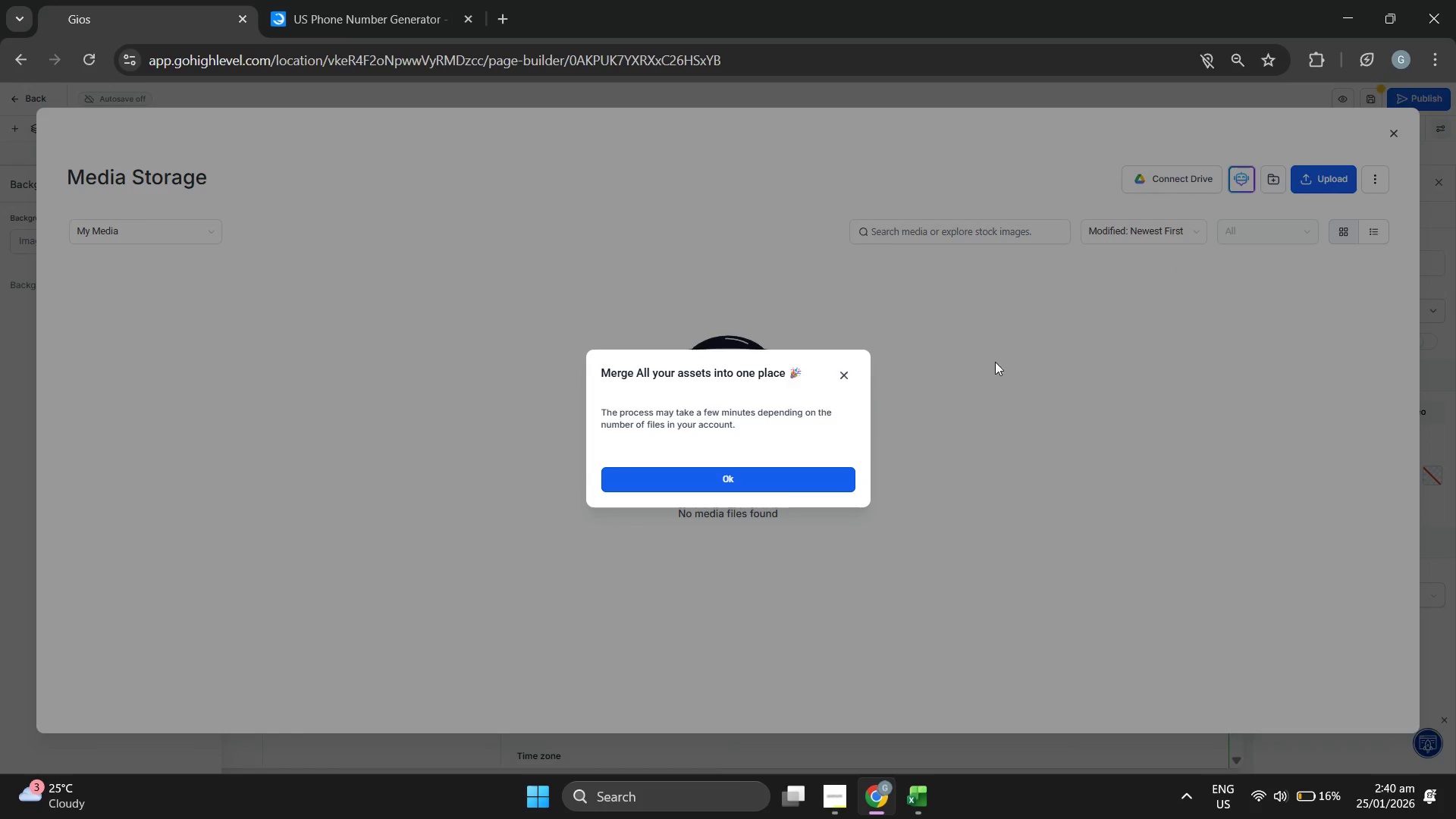 
left_click([855, 371])
 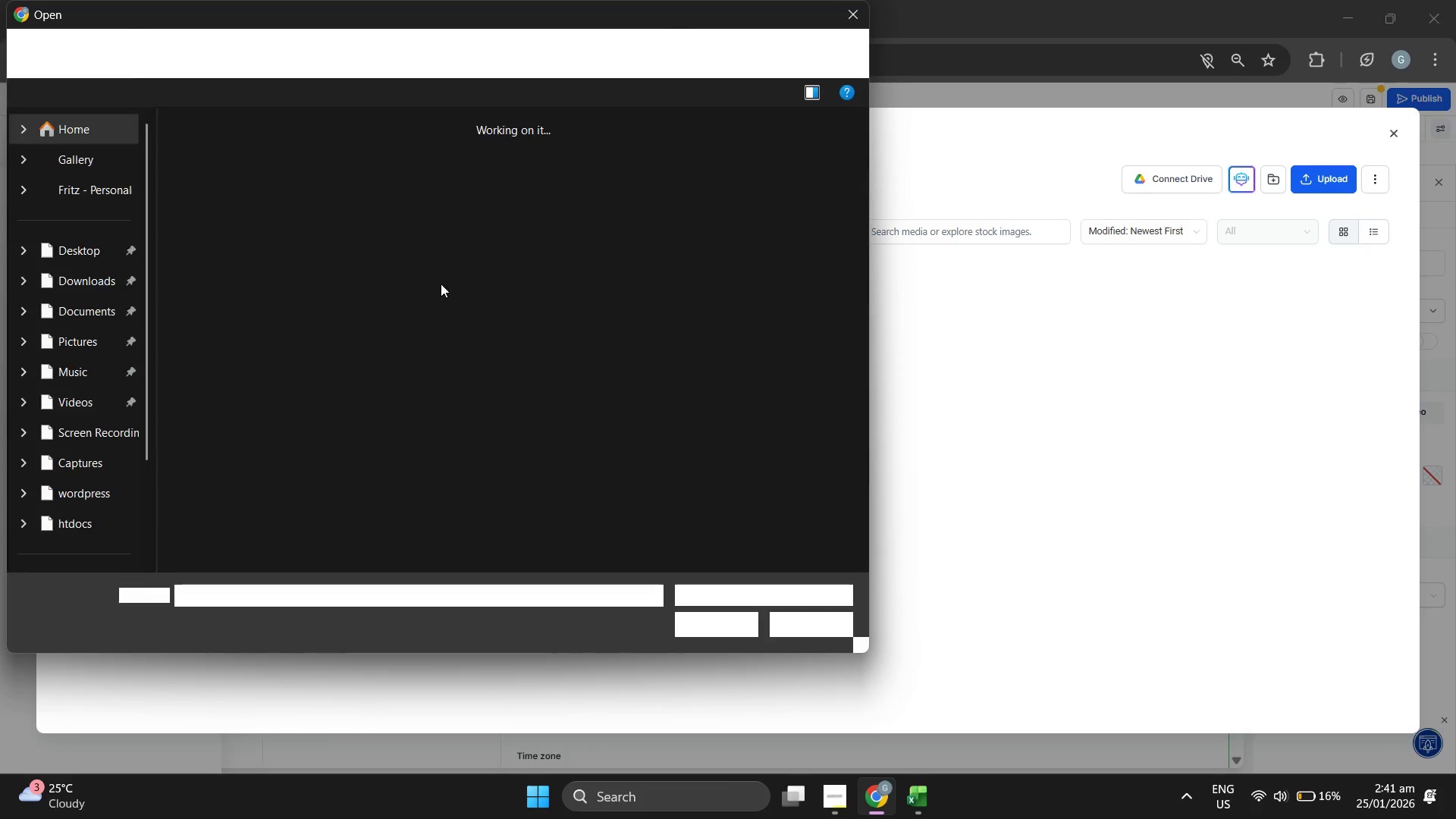 
double_click([238, 218])
 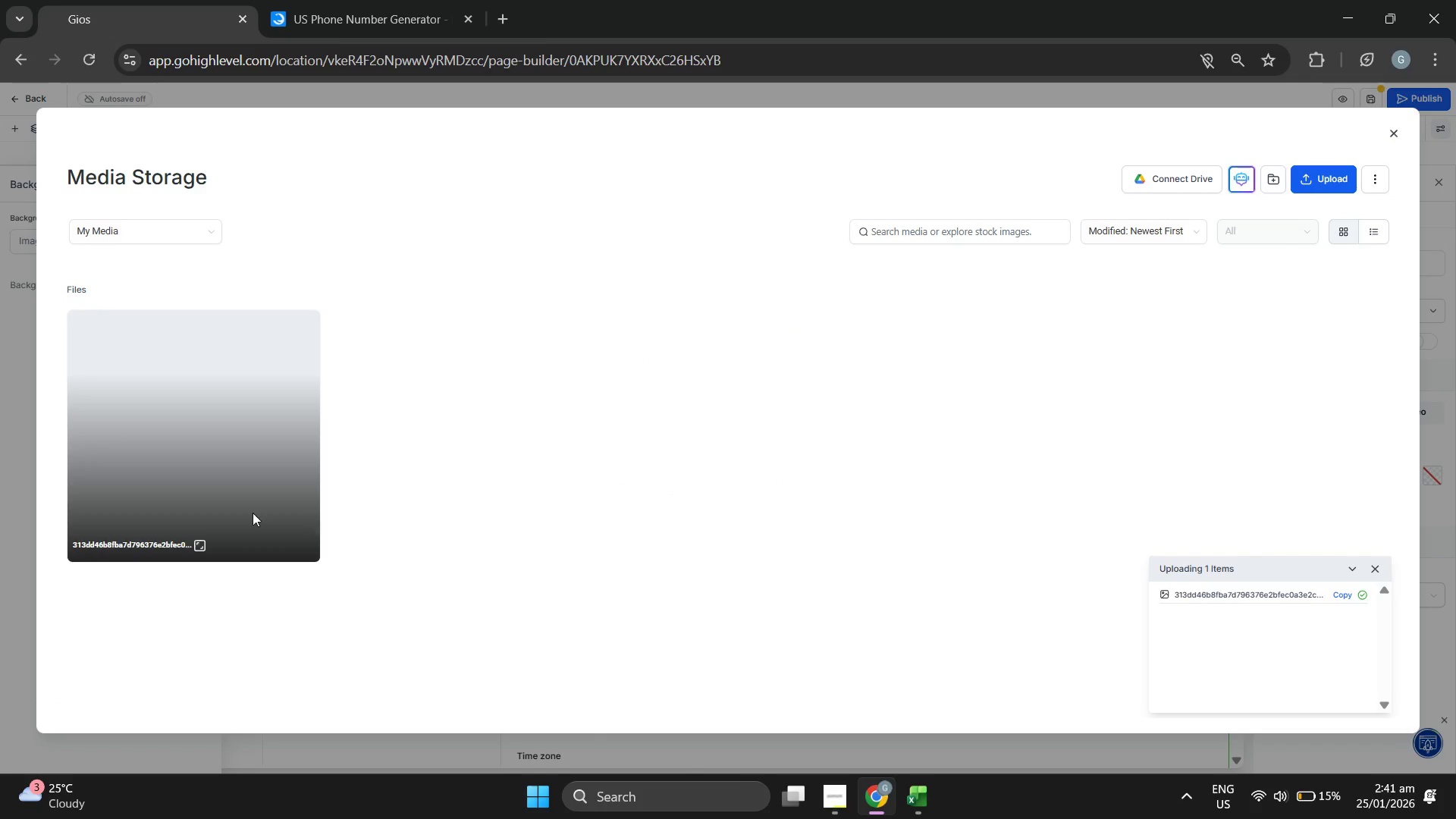 
double_click([204, 438])
 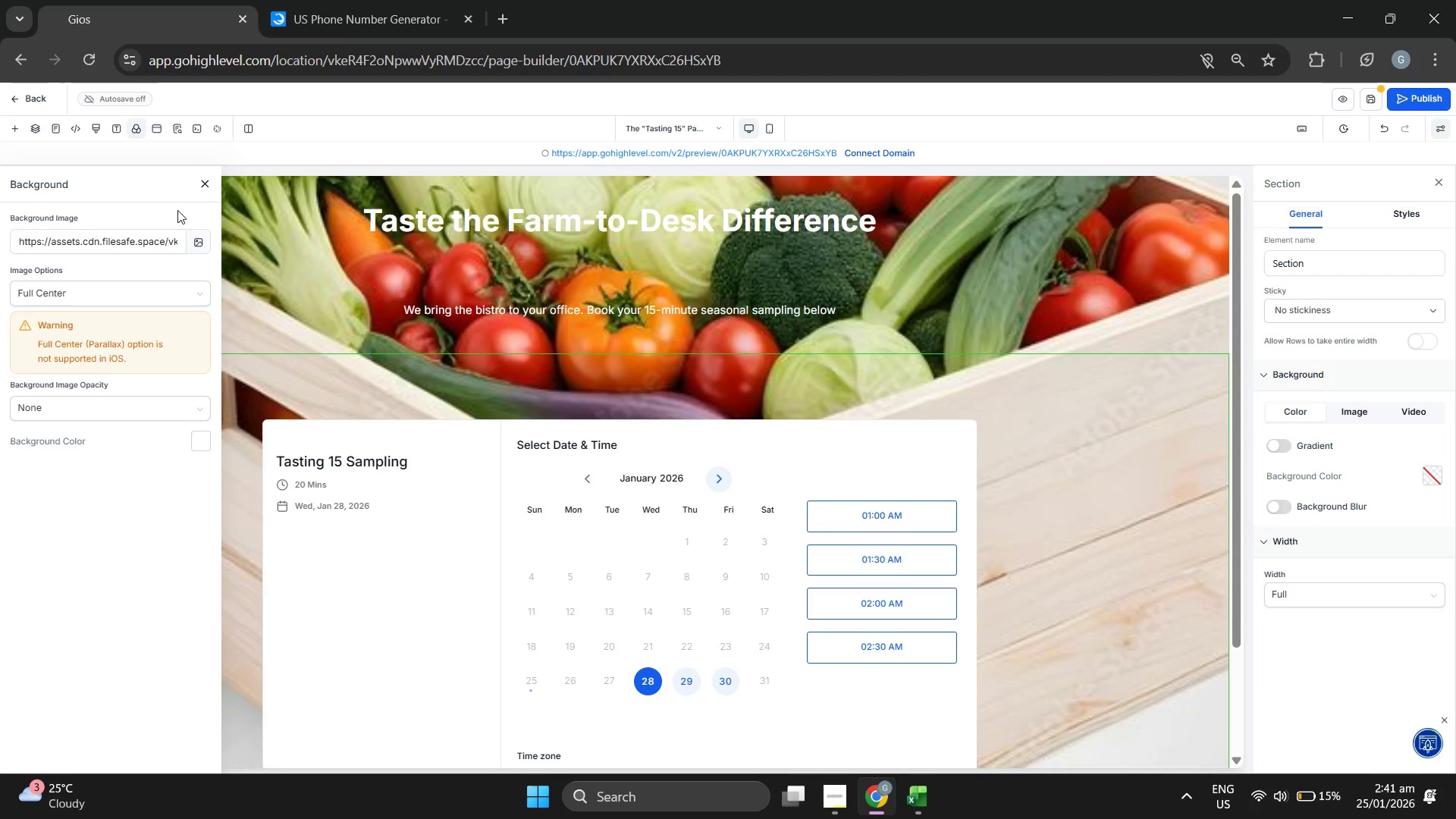 
left_click([203, 186])
 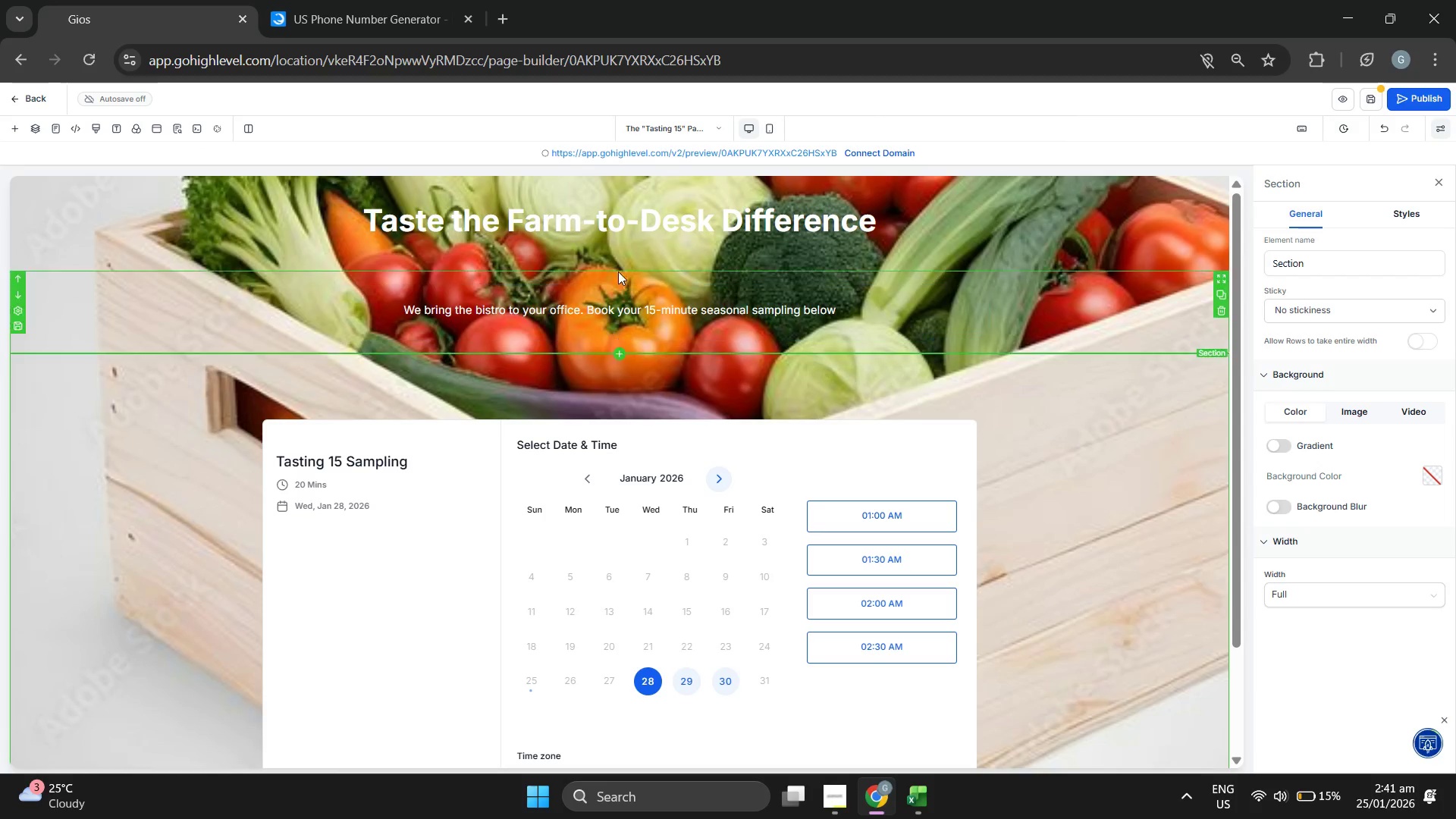 
left_click([626, 231])
 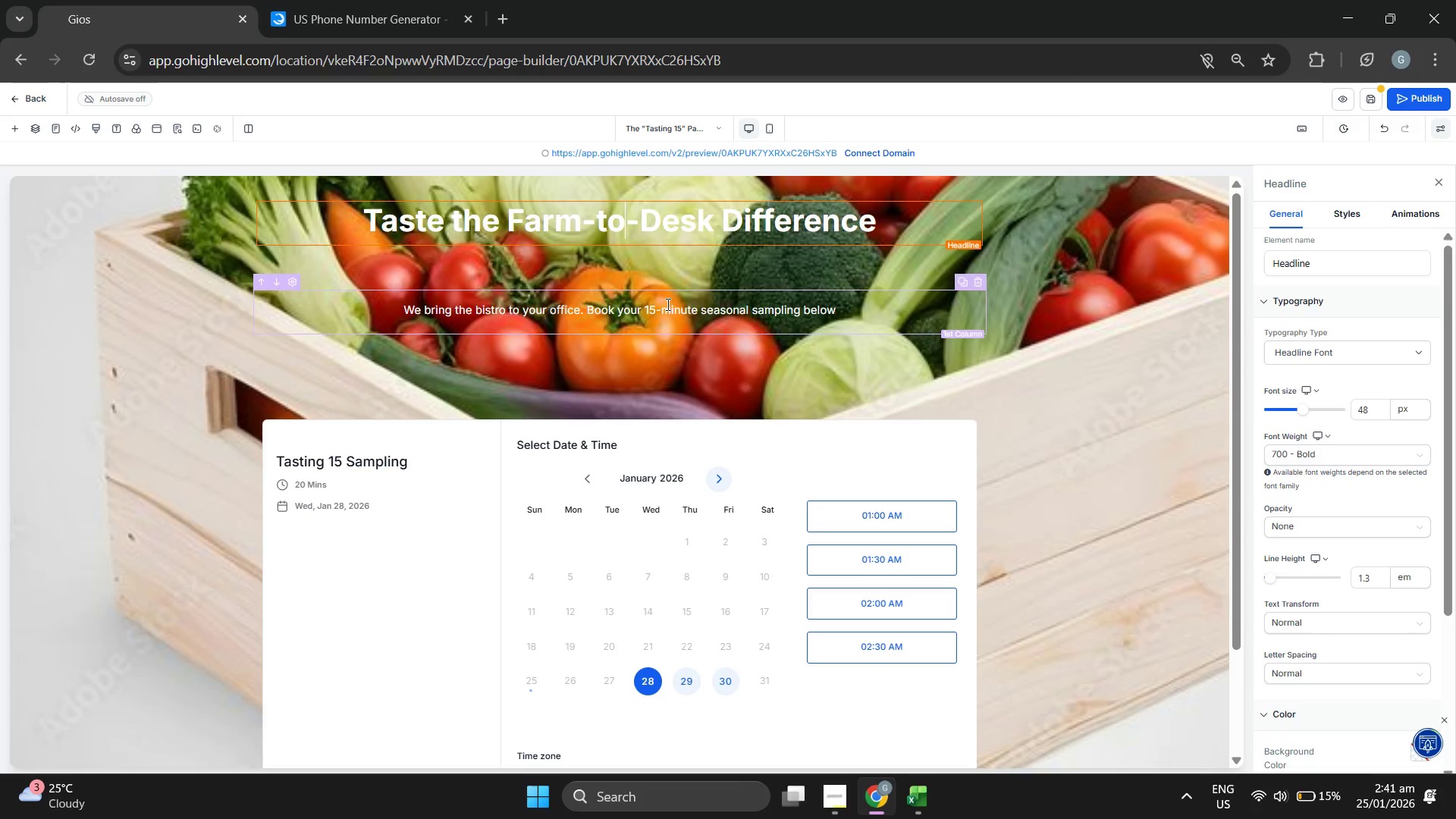 
left_click([670, 312])
 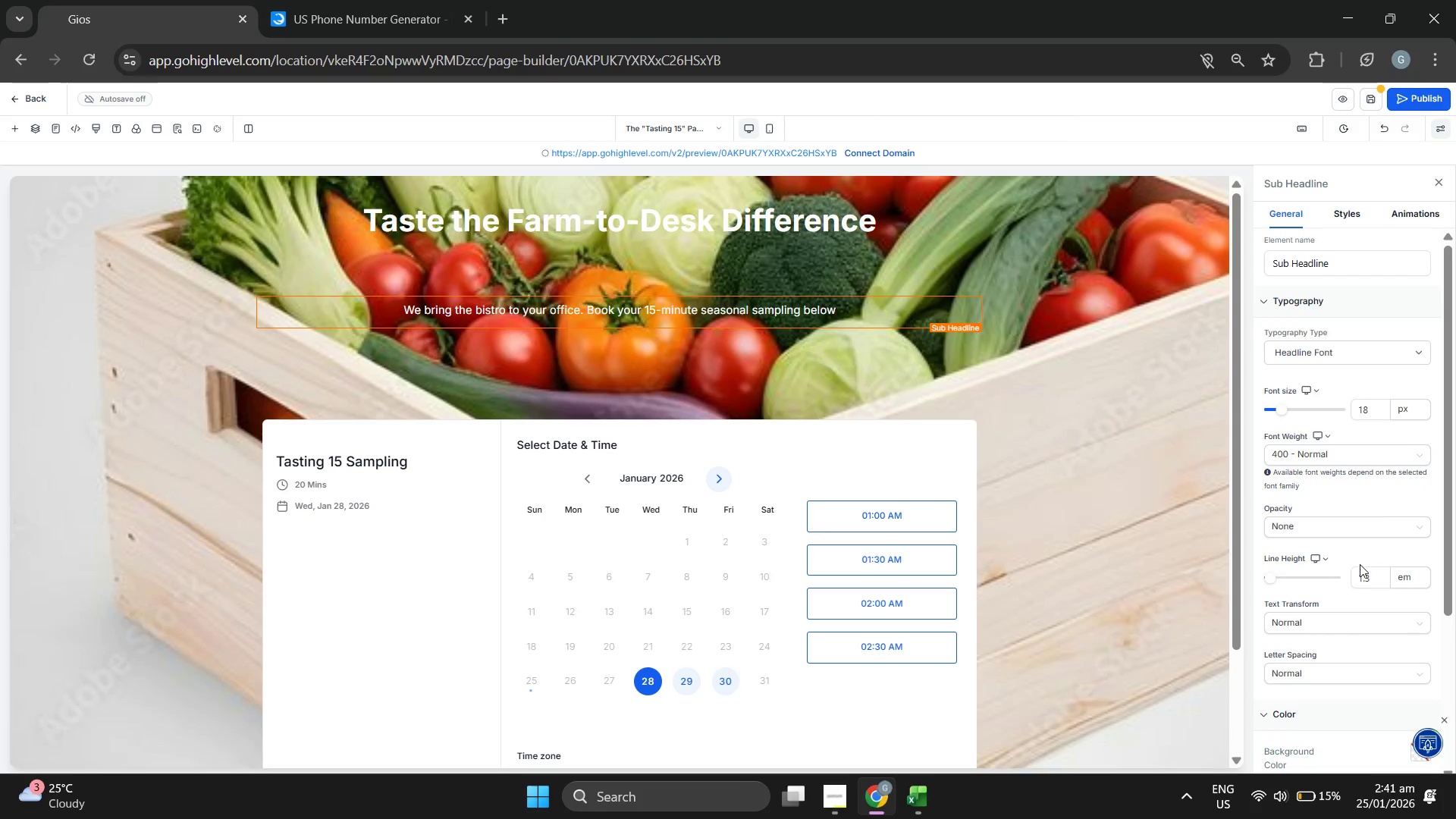 
scroll: coordinate [1360, 394], scroll_direction: up, amount: 2.0
 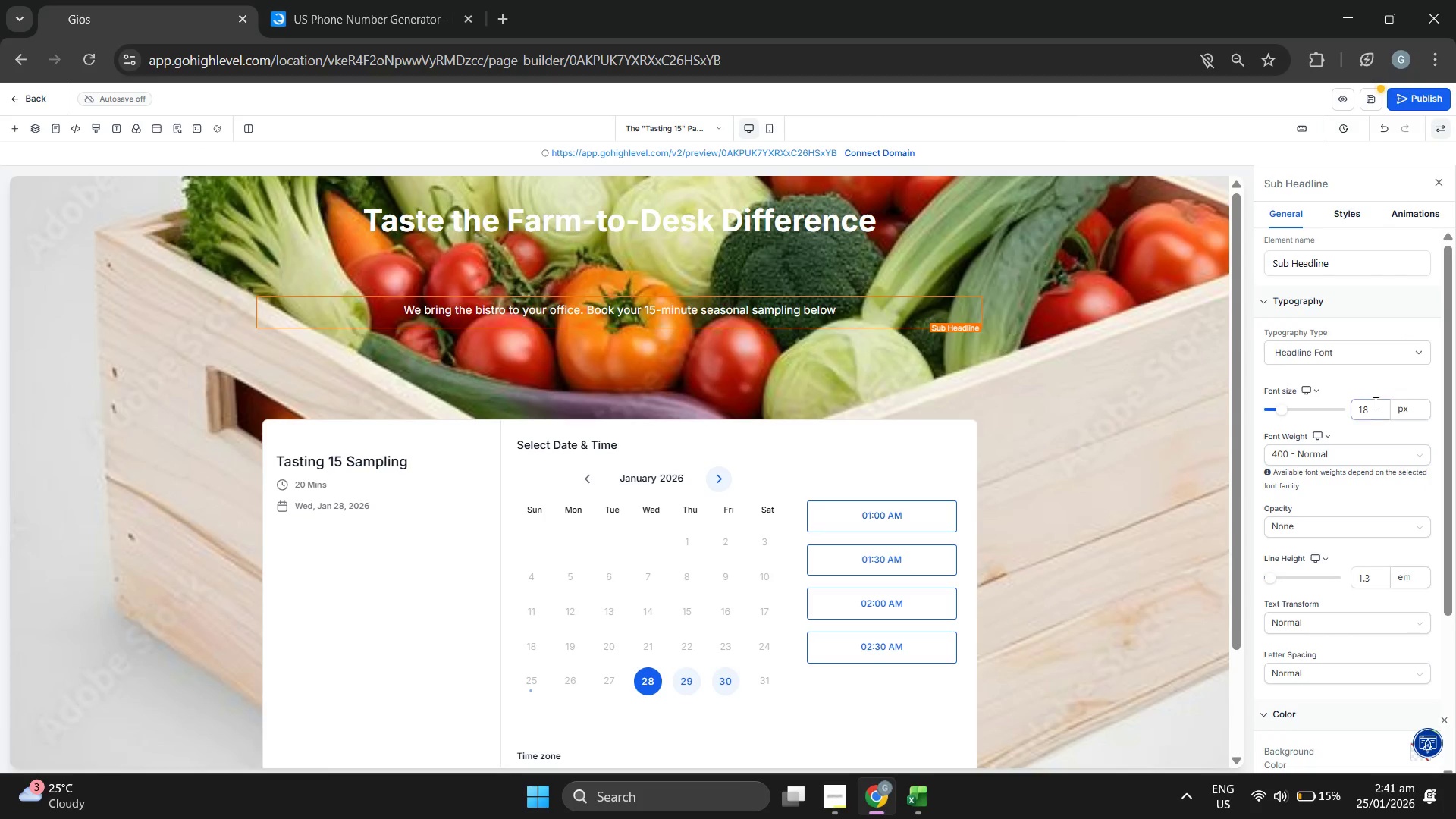 
double_click([1374, 403])
 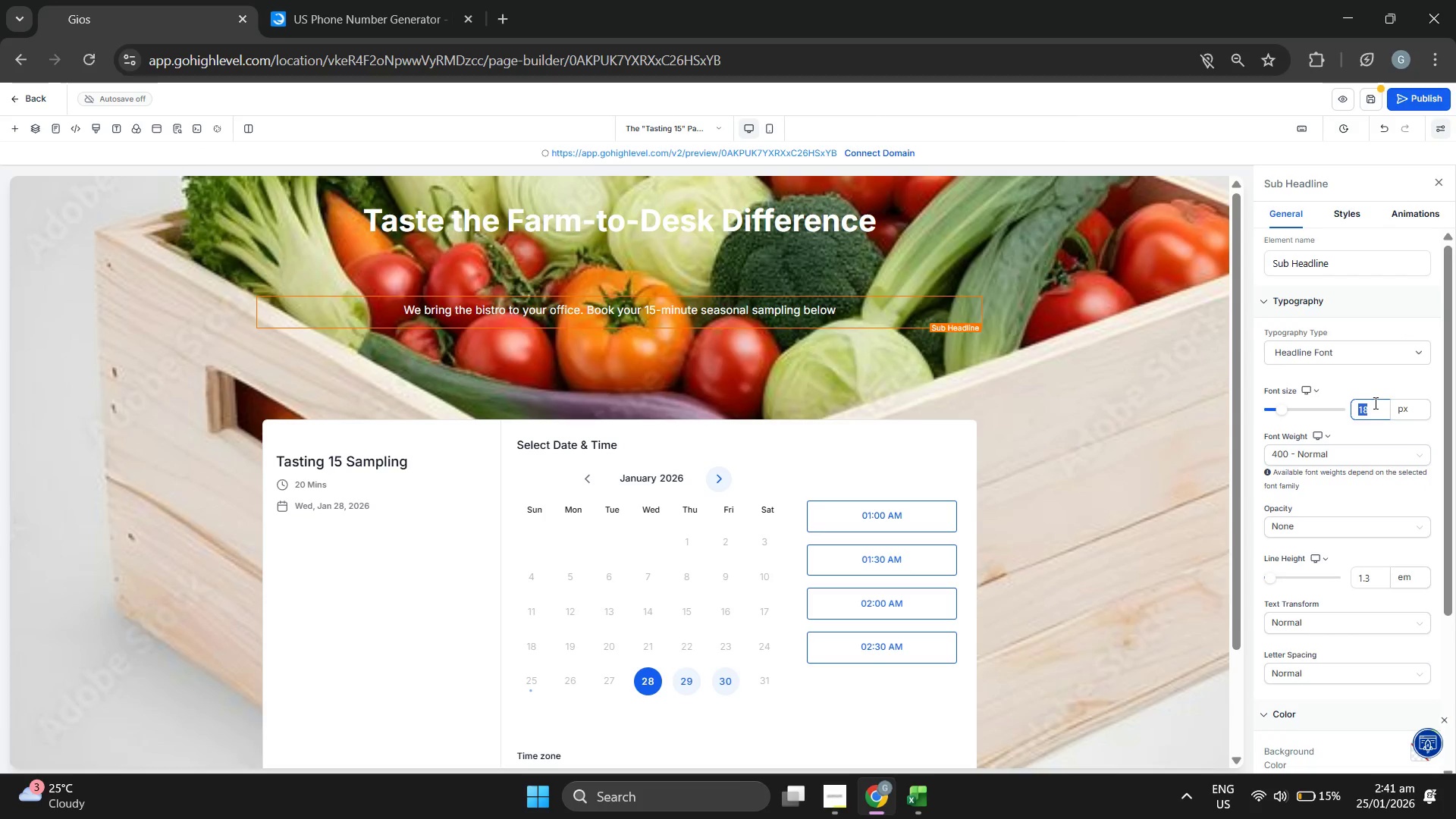 
type(24)
 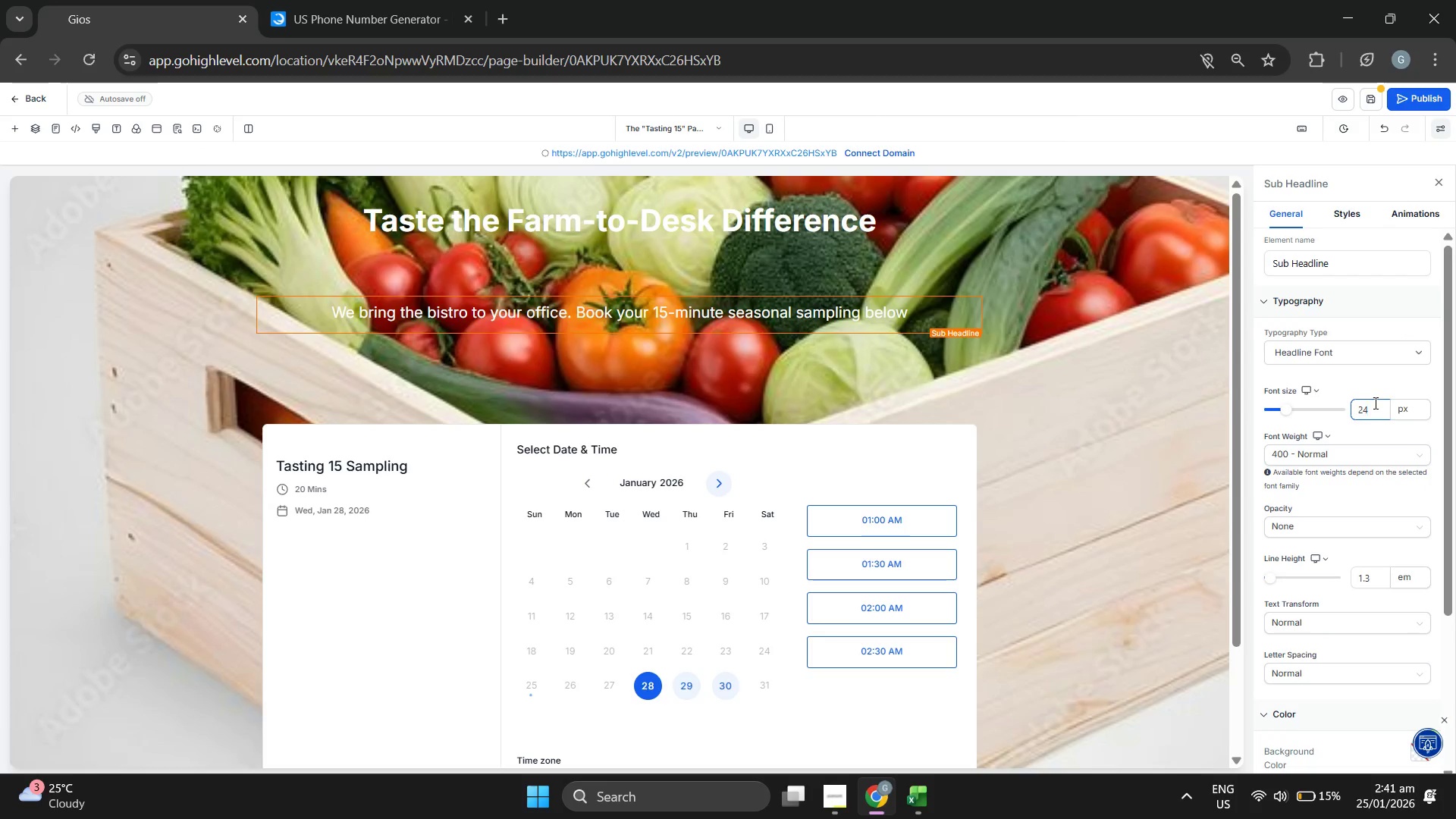 
left_click([1109, 408])
 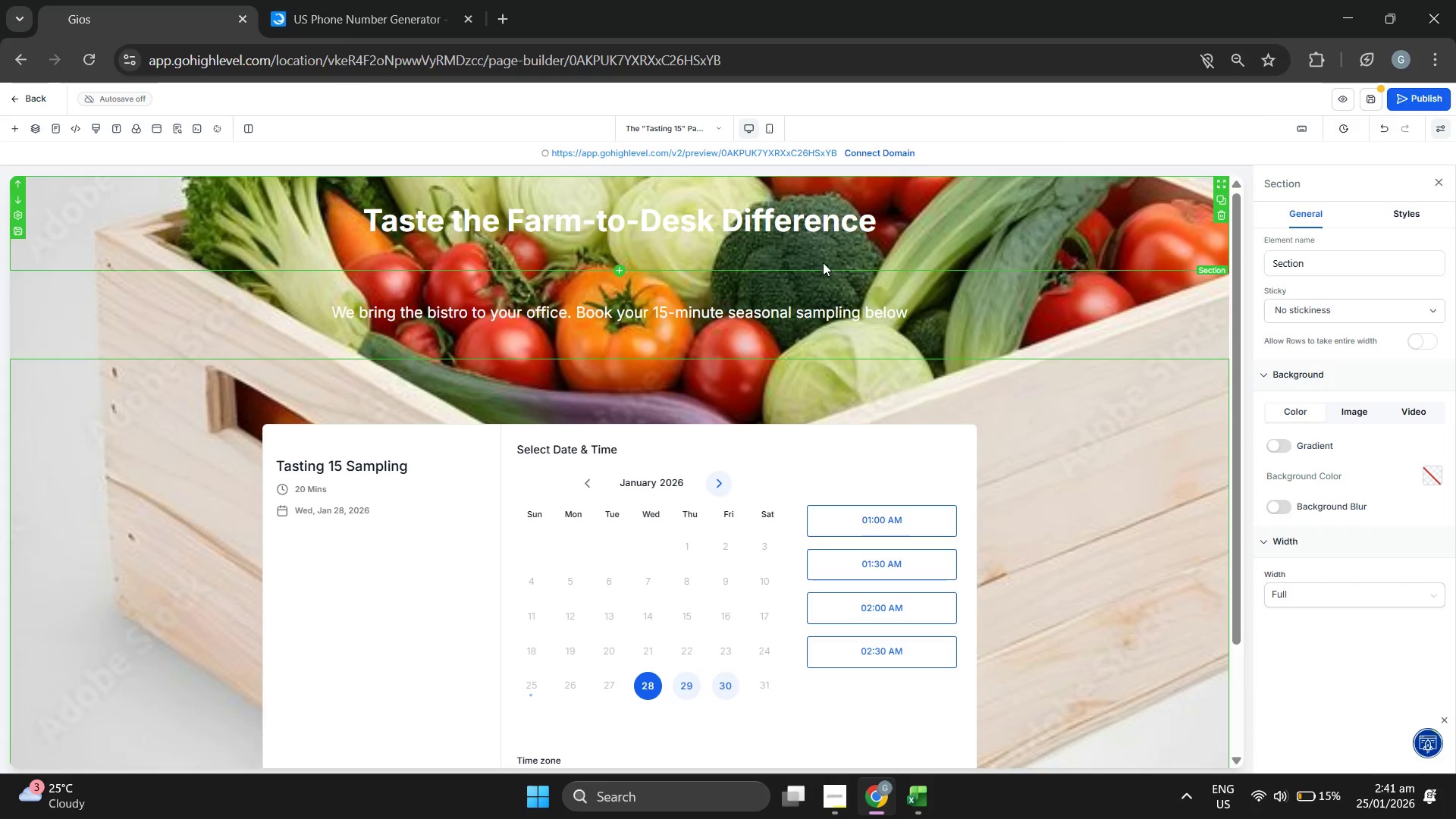 
left_click([806, 236])
 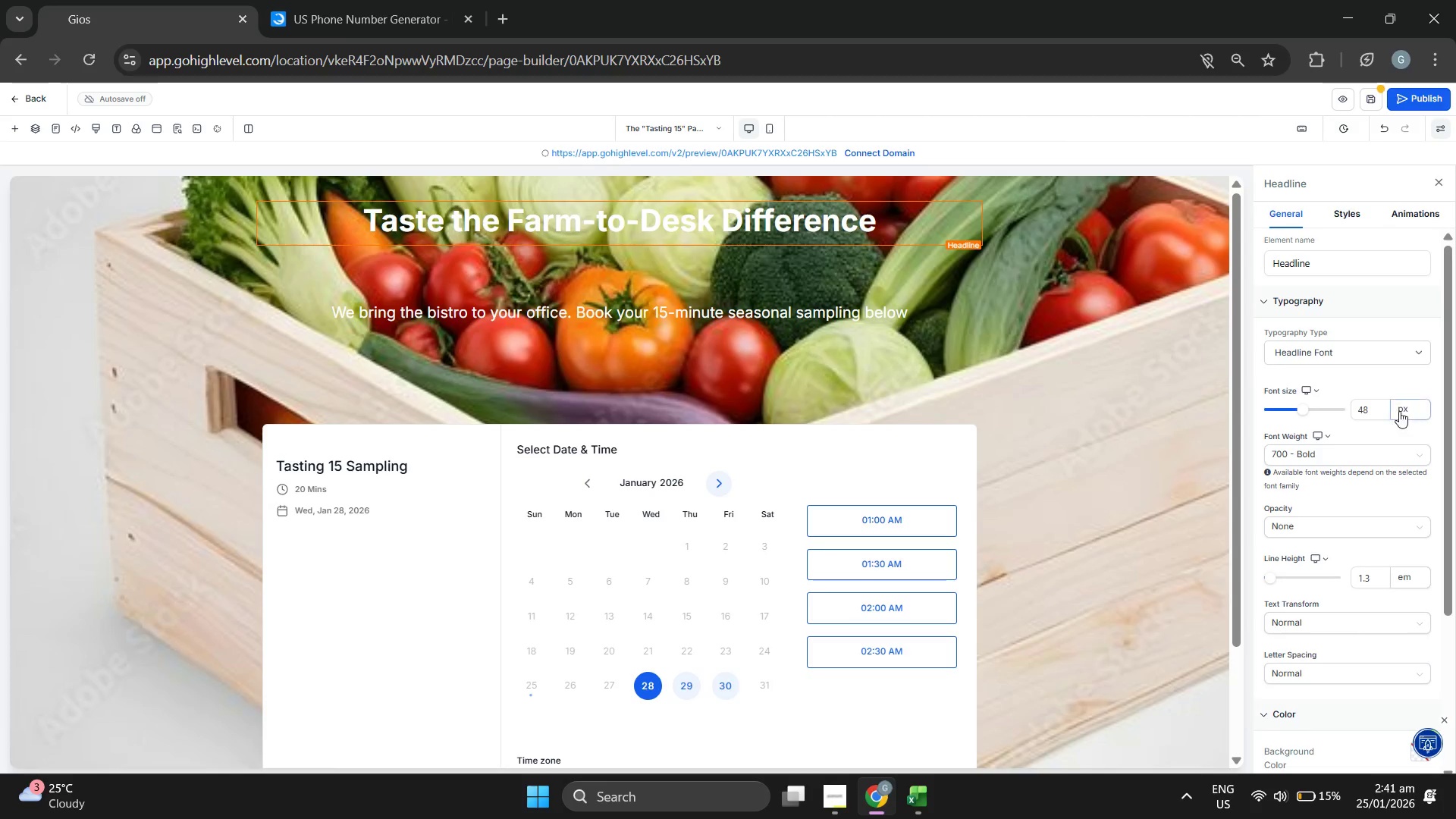 
double_click([1363, 406])
 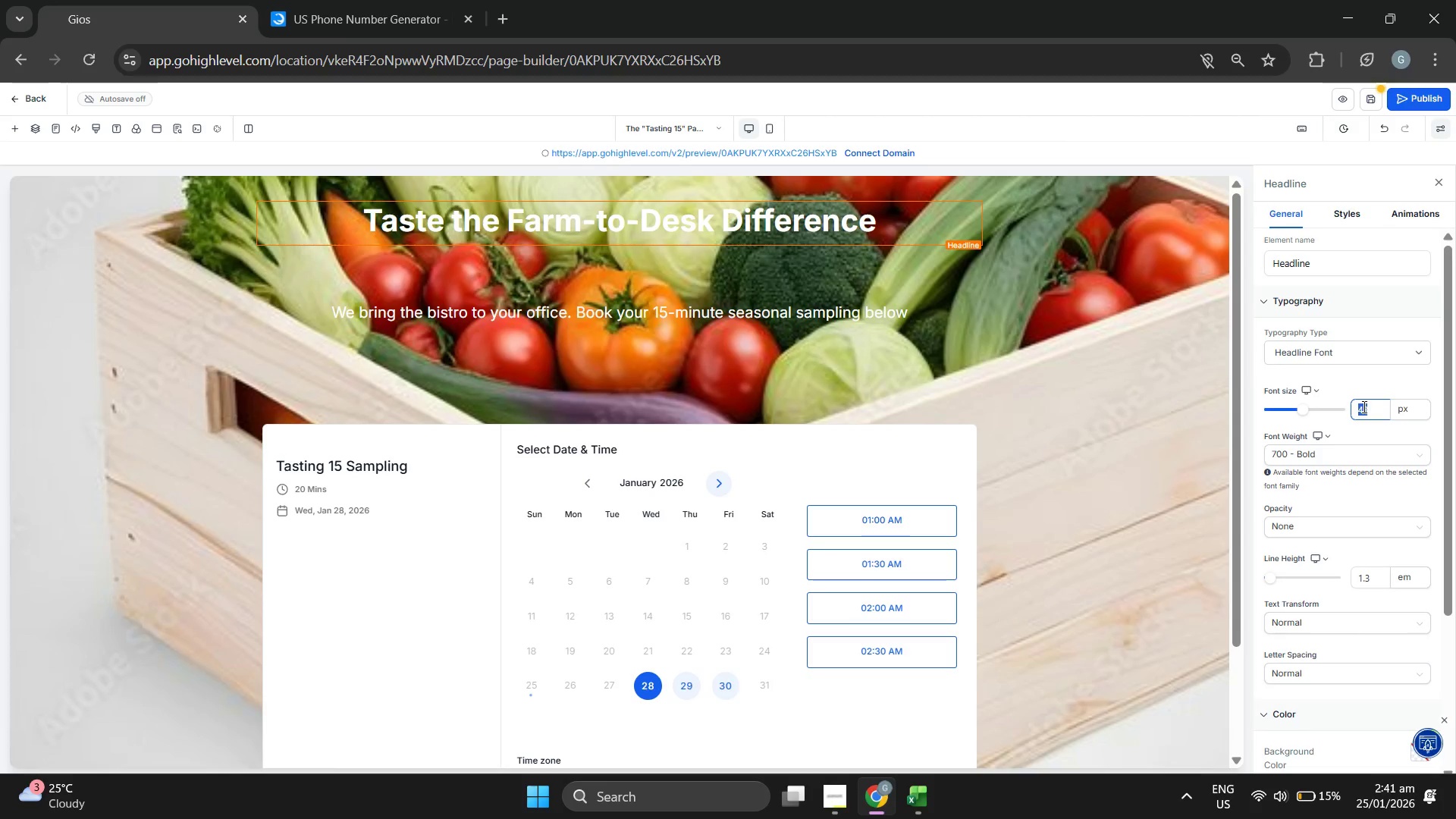 
type(70)
 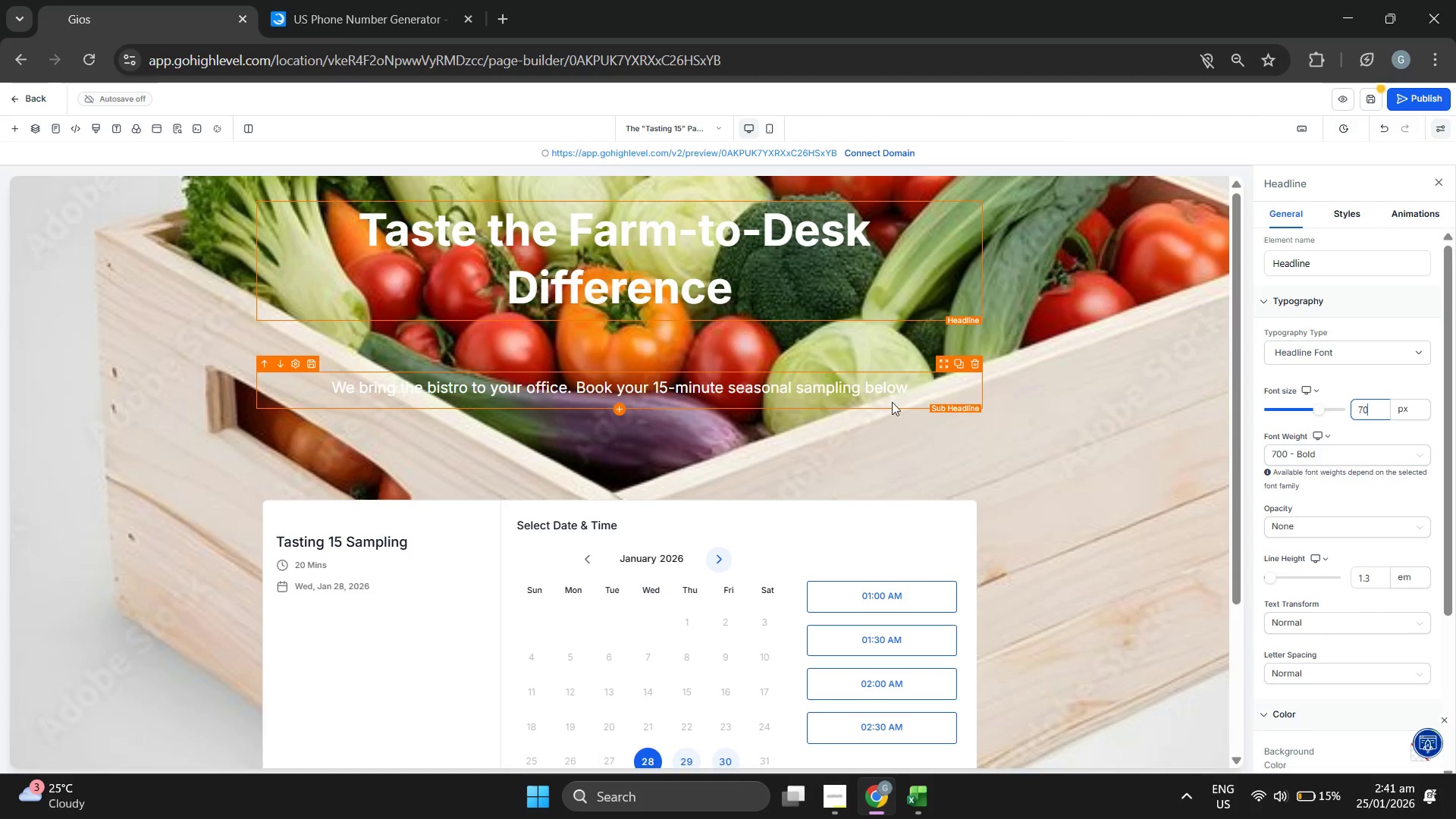 
left_click([849, 388])
 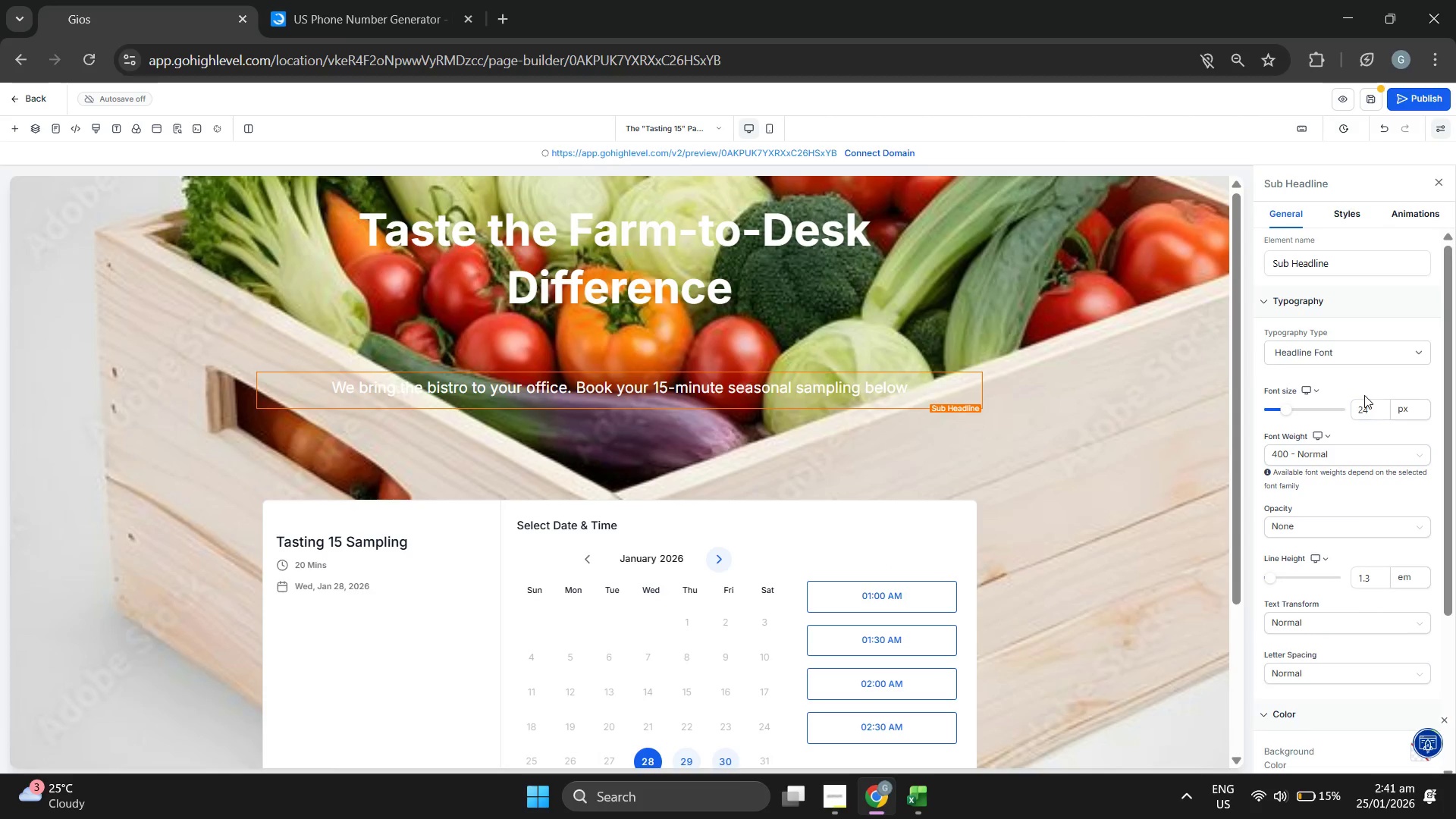 
double_click([1365, 403])
 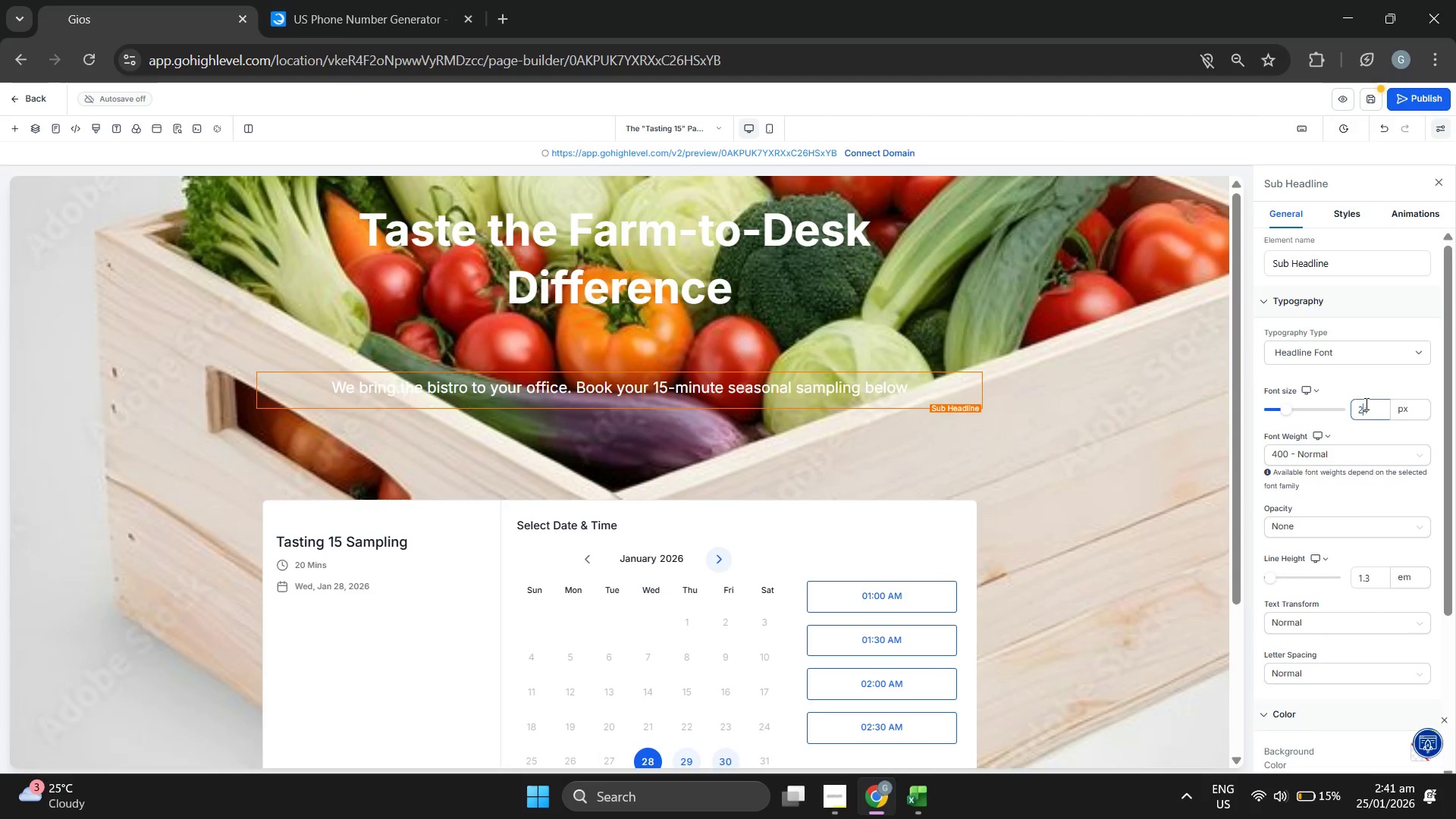 
triple_click([1365, 403])
 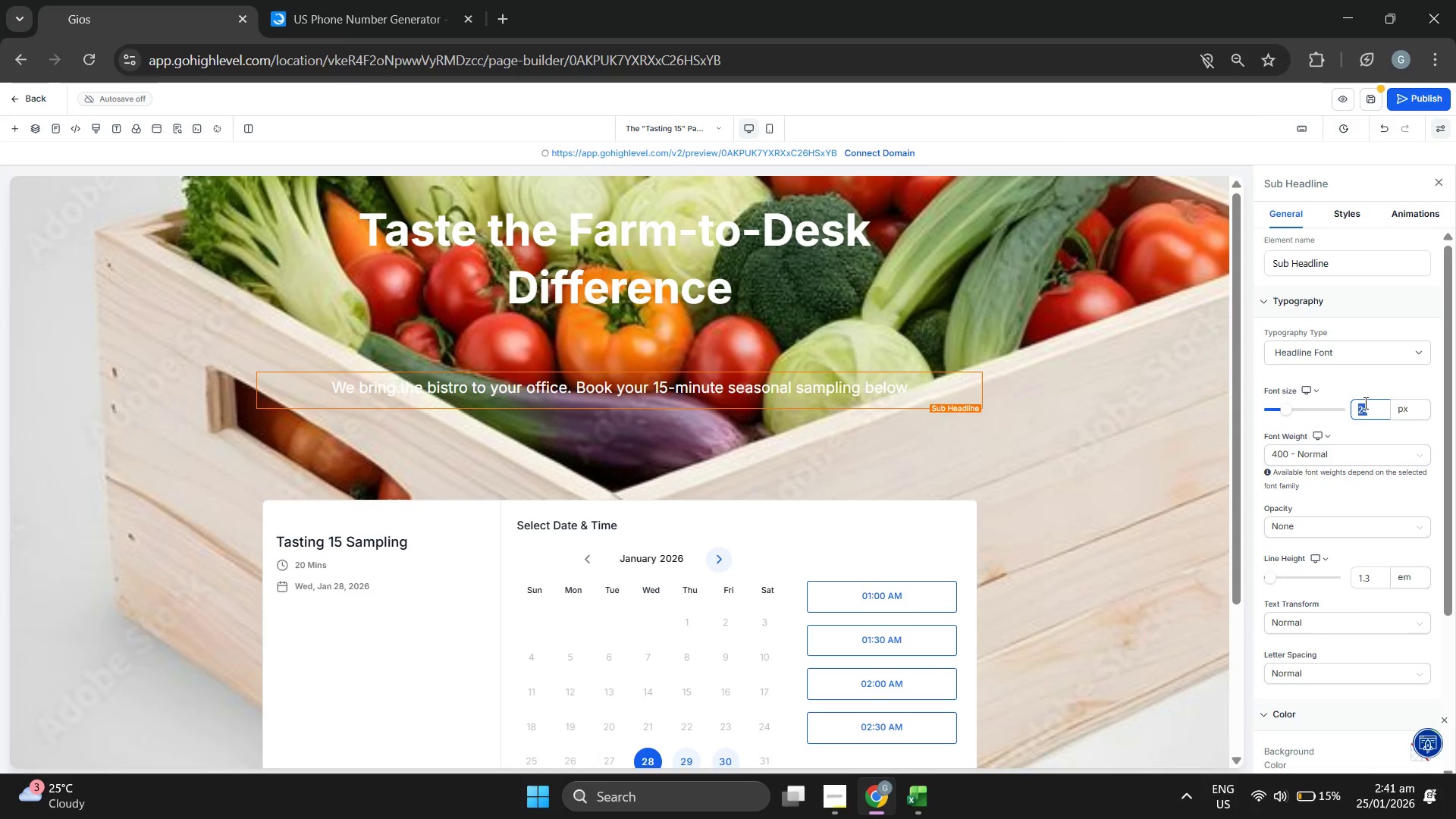 
type(30)
 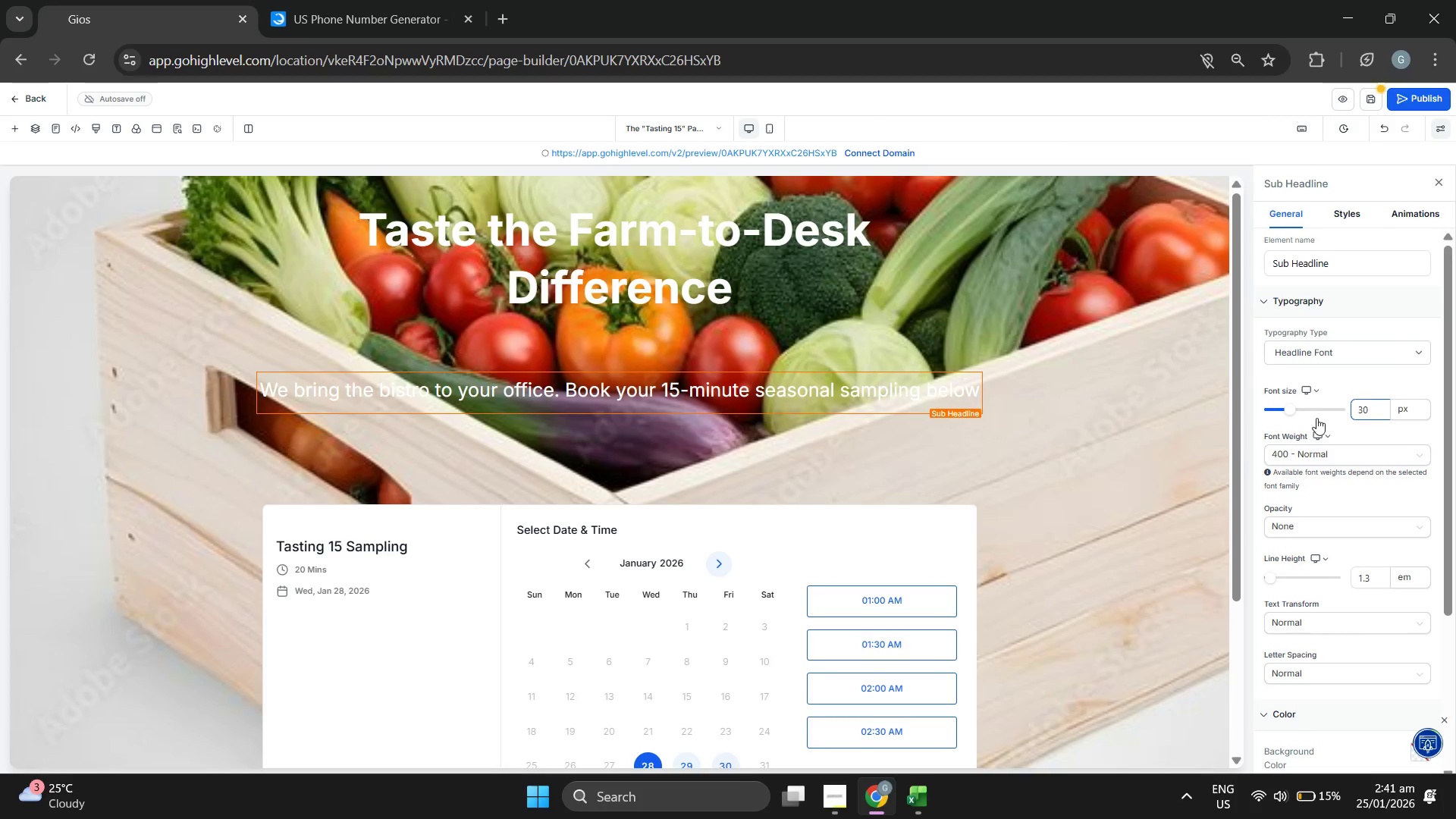 
left_click([1166, 497])
 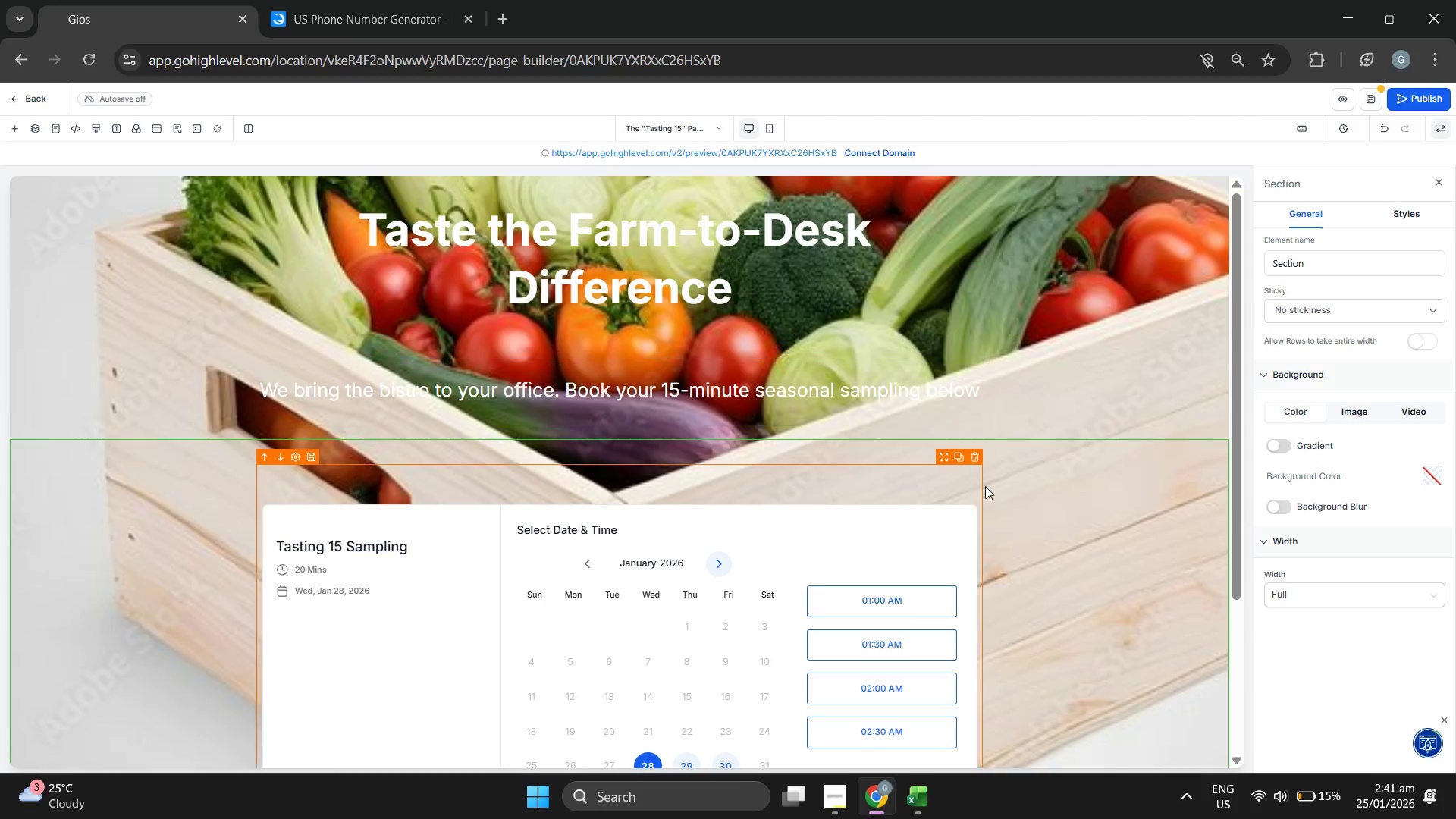 
scroll: coordinate [1100, 510], scroll_direction: down, amount: 6.0
 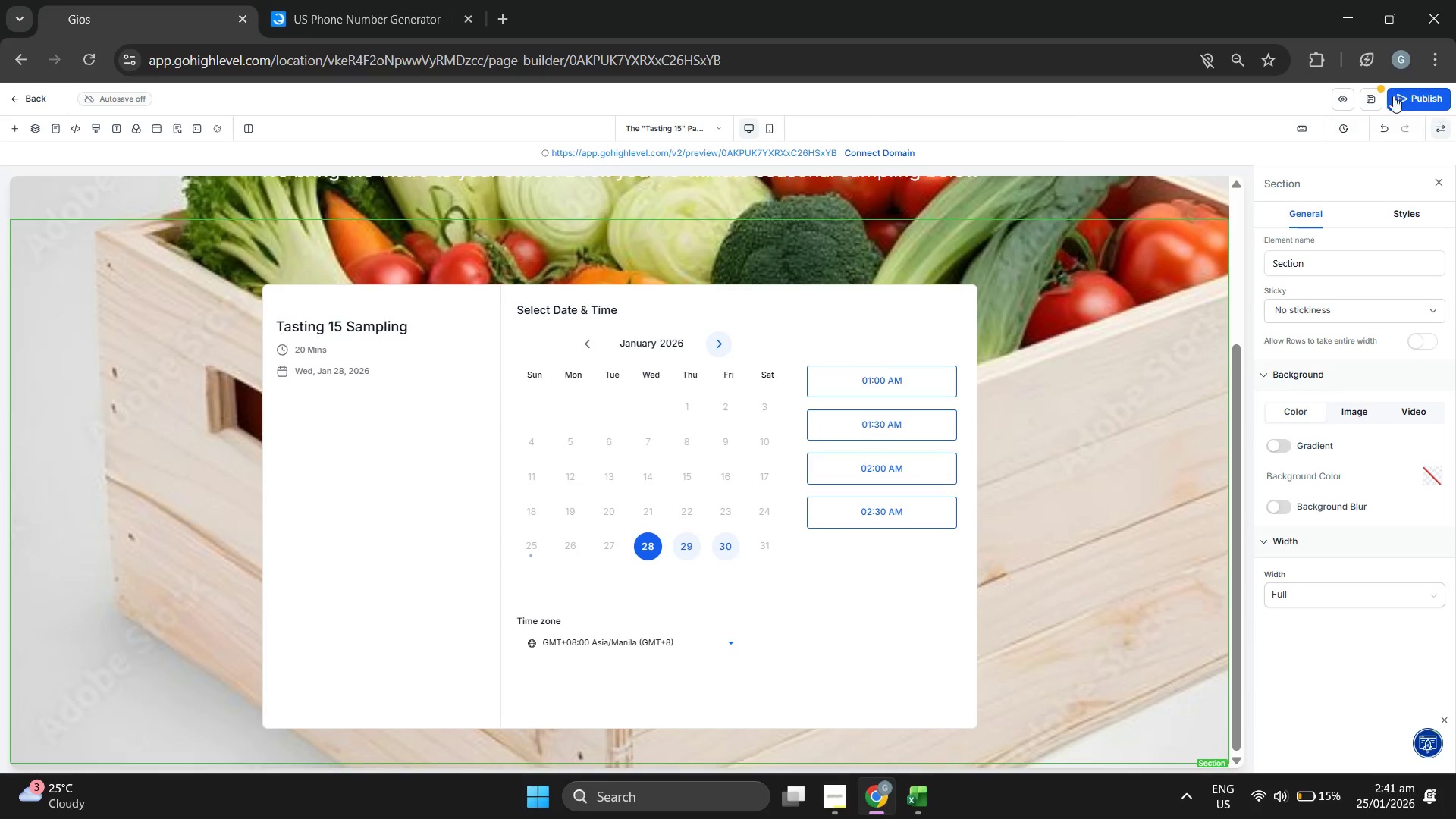 
left_click([1379, 96])
 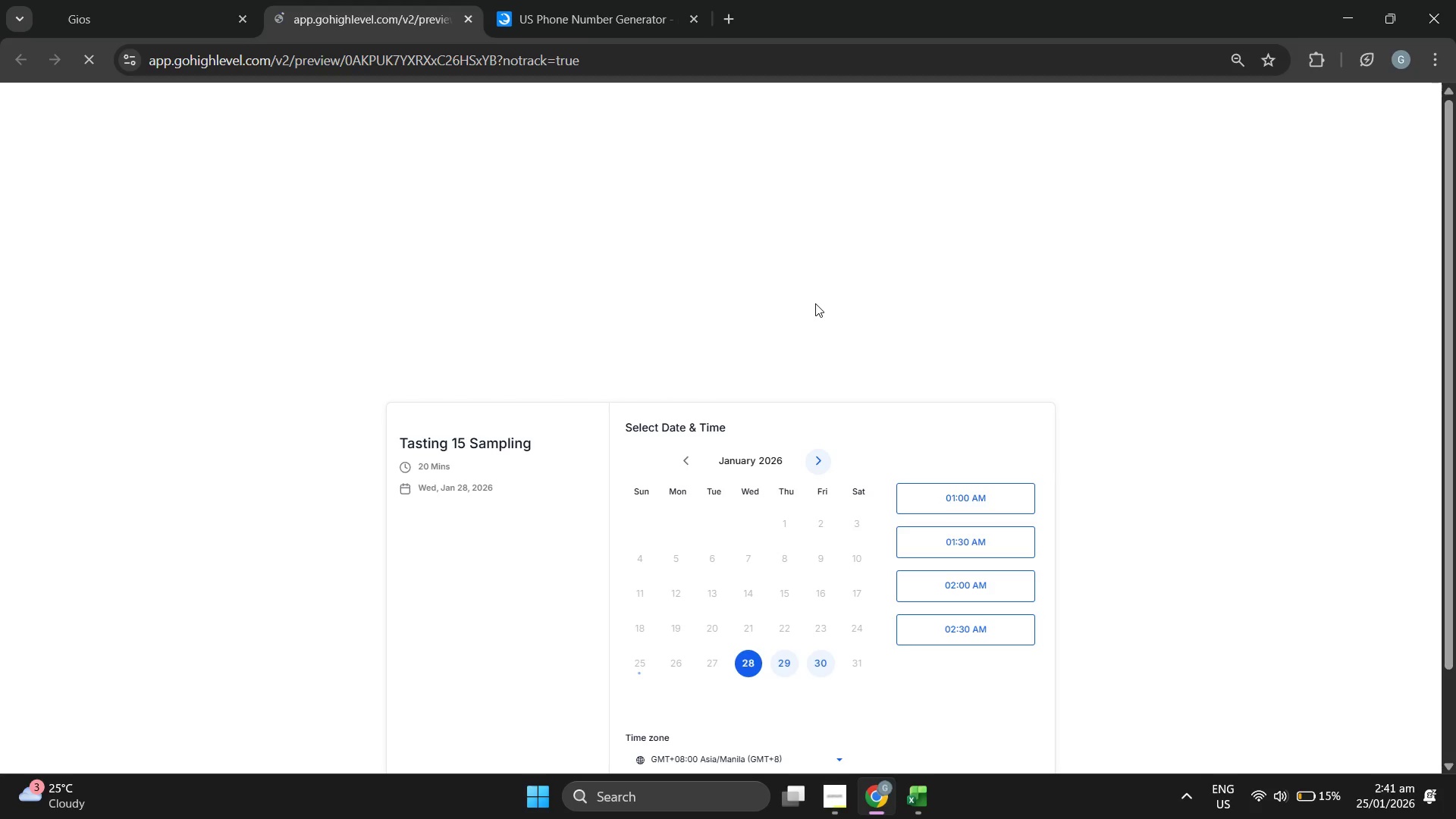 
wait(12.56)
 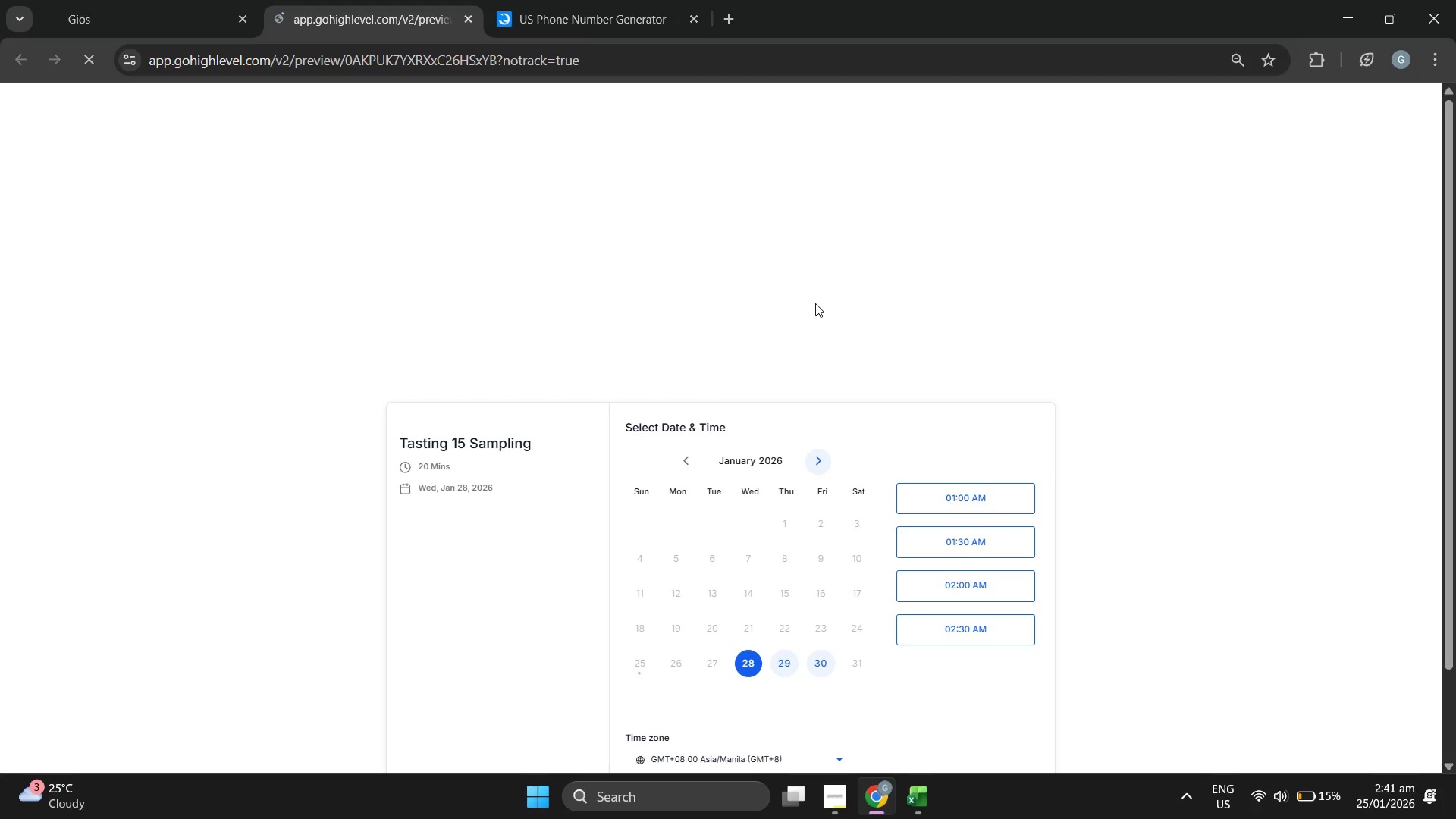 
scroll: coordinate [831, 441], scroll_direction: down, amount: 3.0
 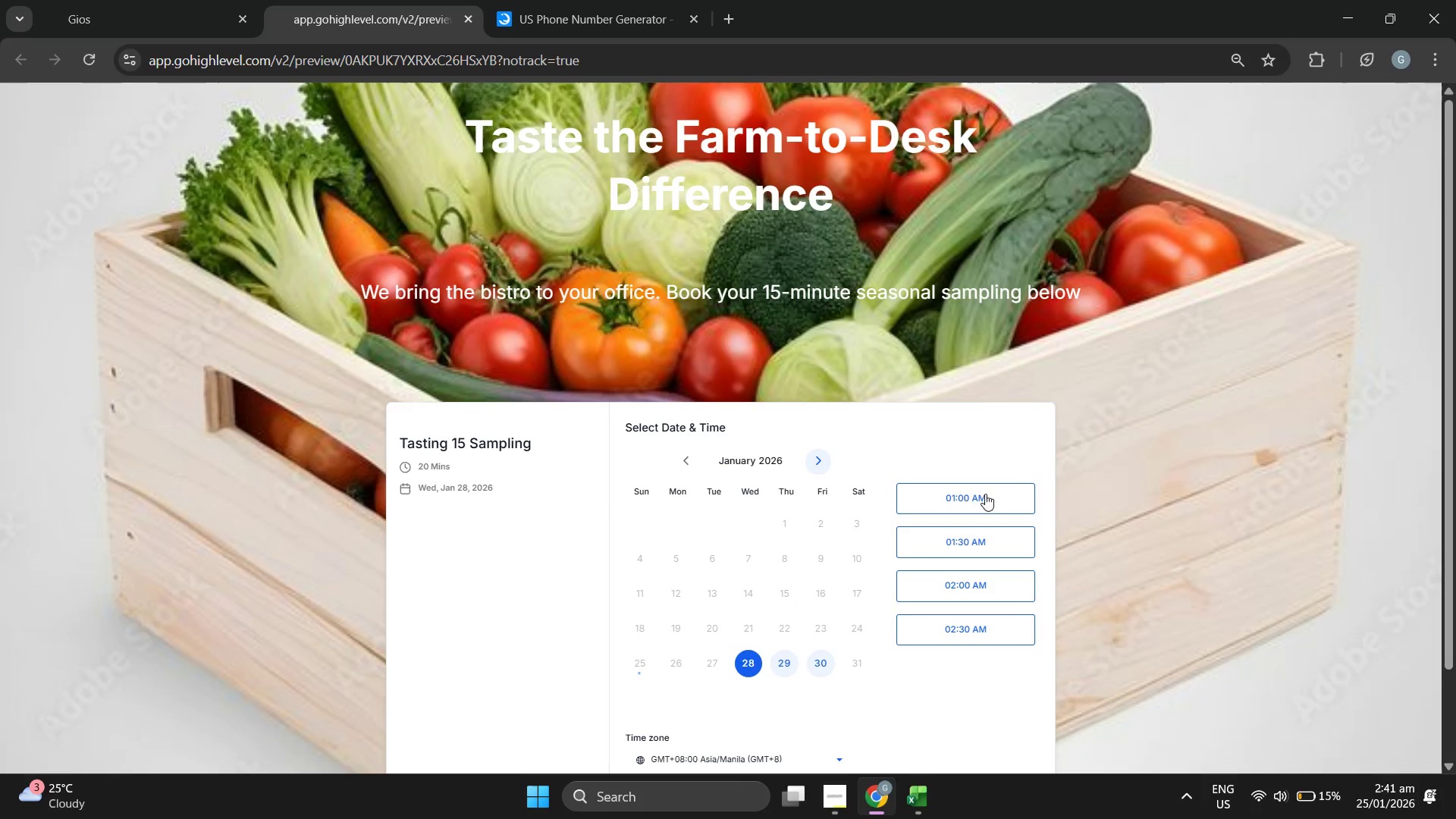 
scroll: coordinate [970, 493], scroll_direction: up, amount: 1.0
 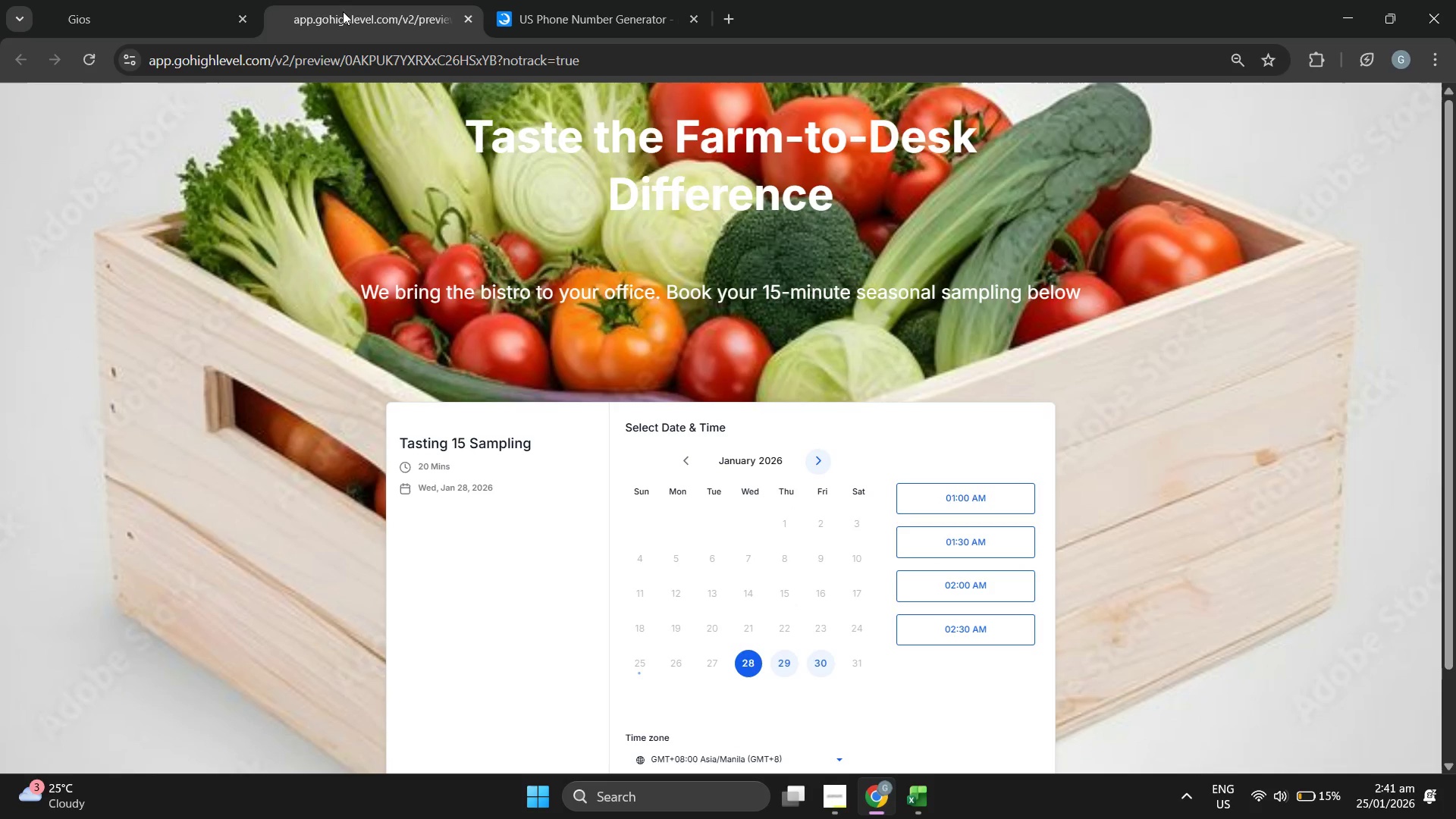 
left_click([140, 0])
 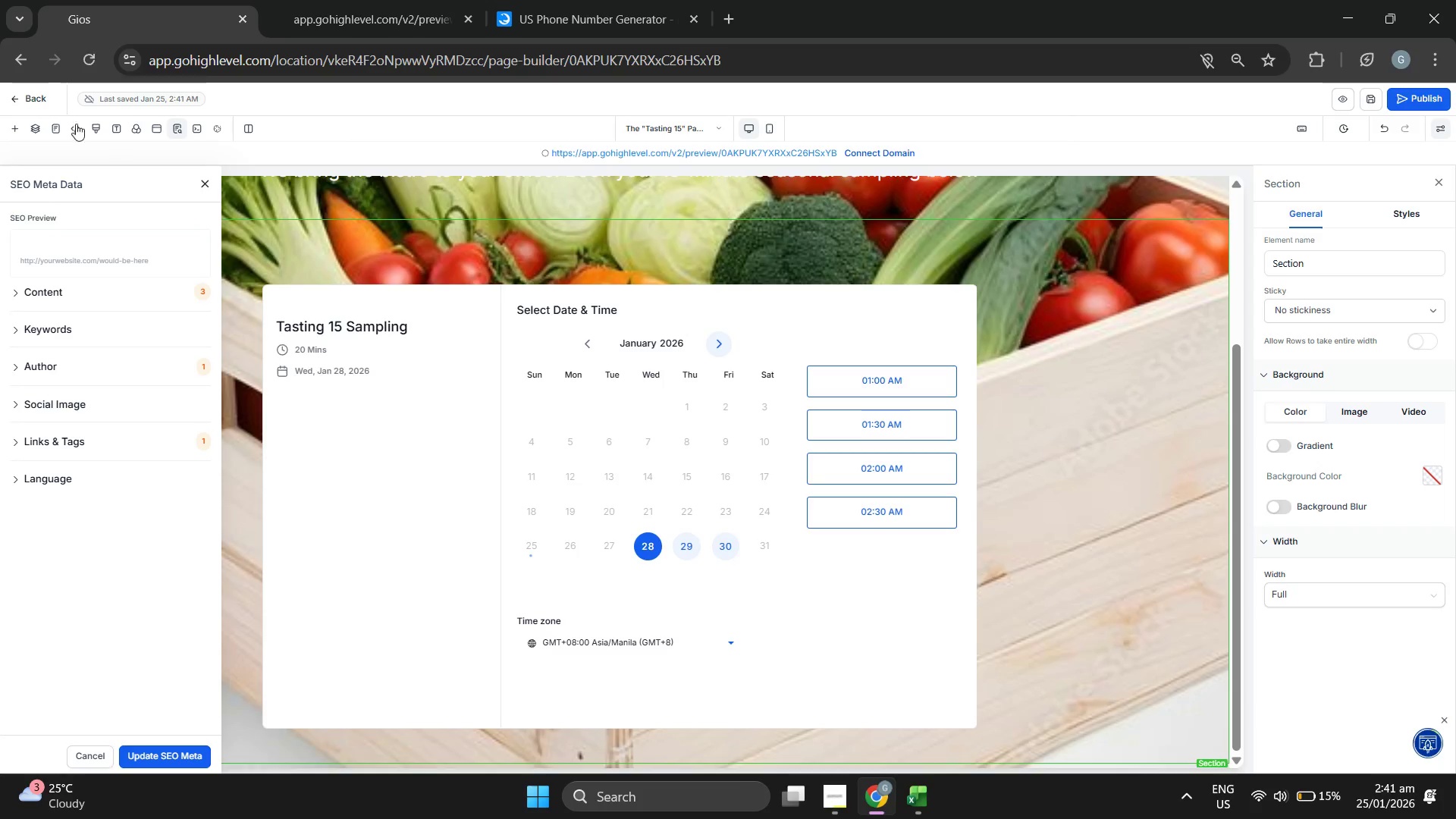 
left_click([27, 98])
 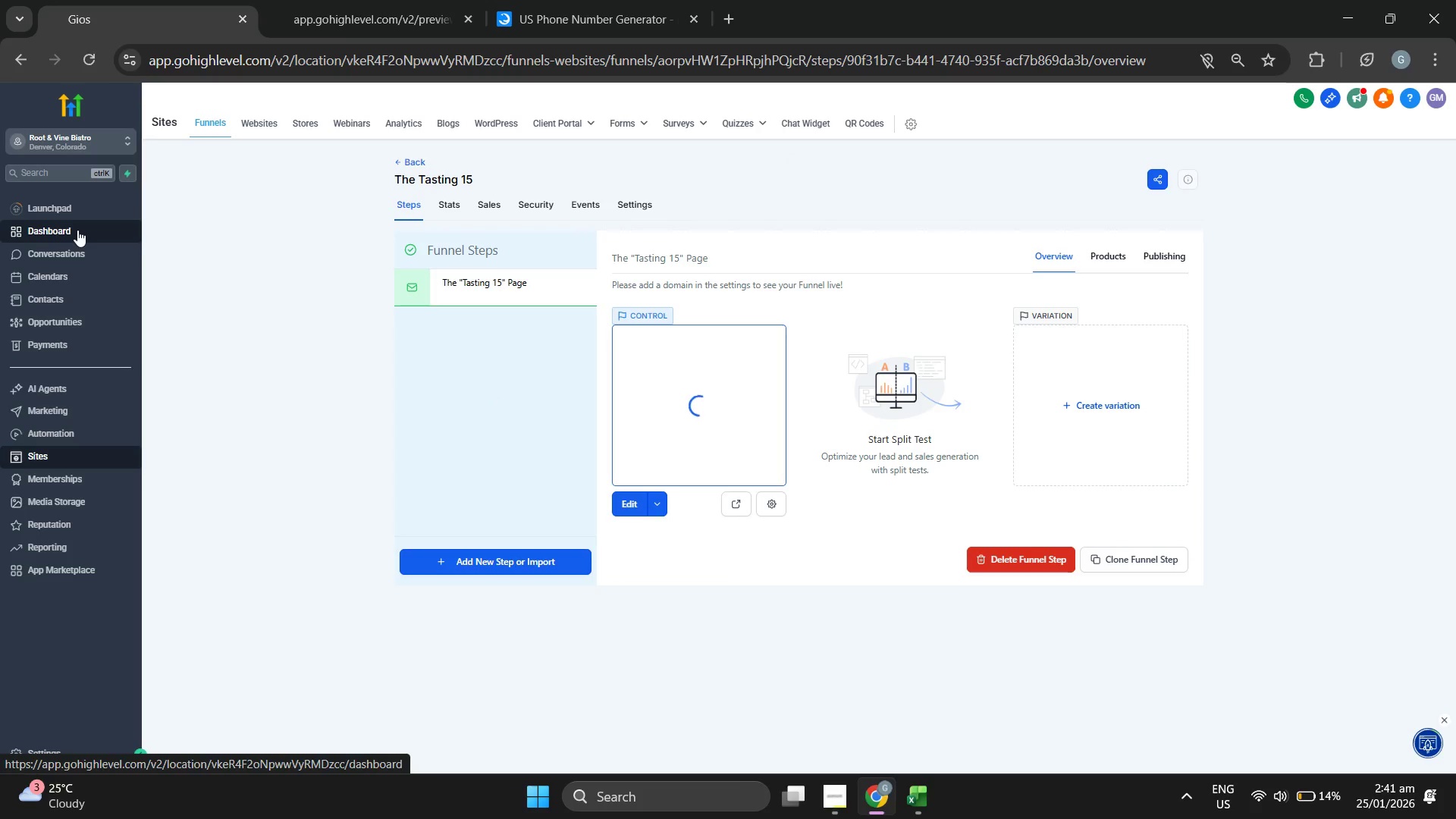 
wait(5.59)
 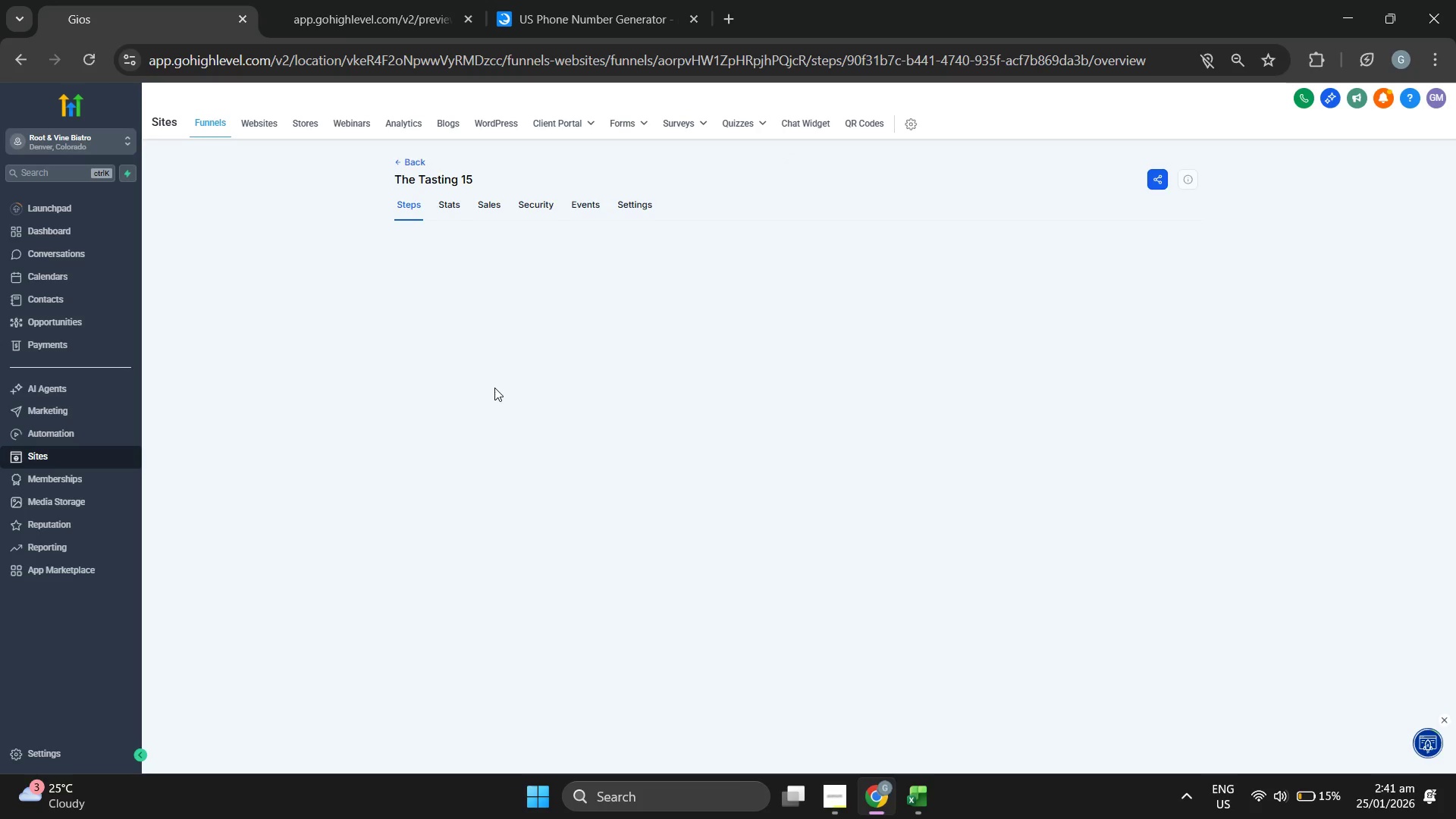 
left_click([80, 280])